 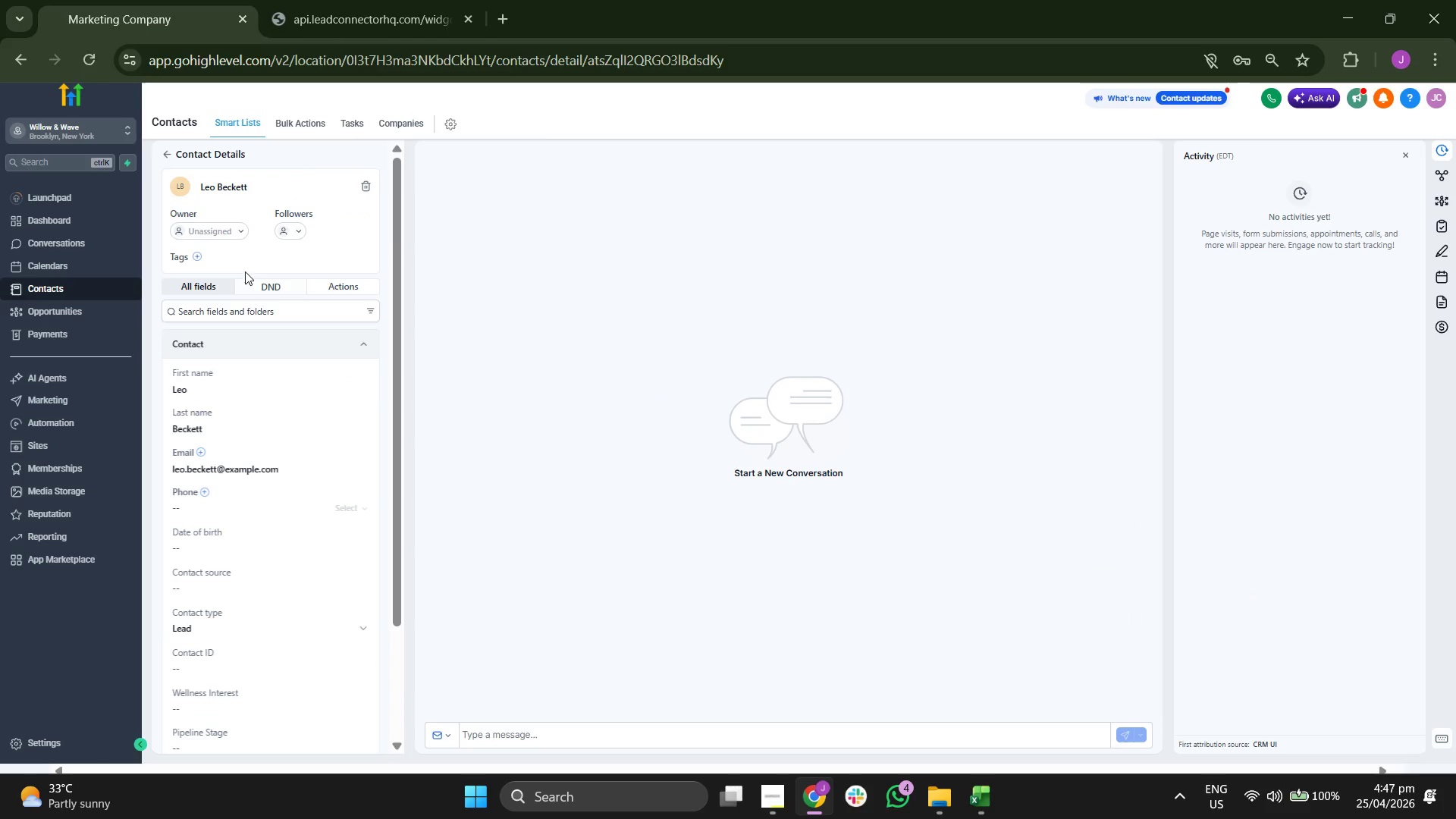 
left_click([199, 255])
 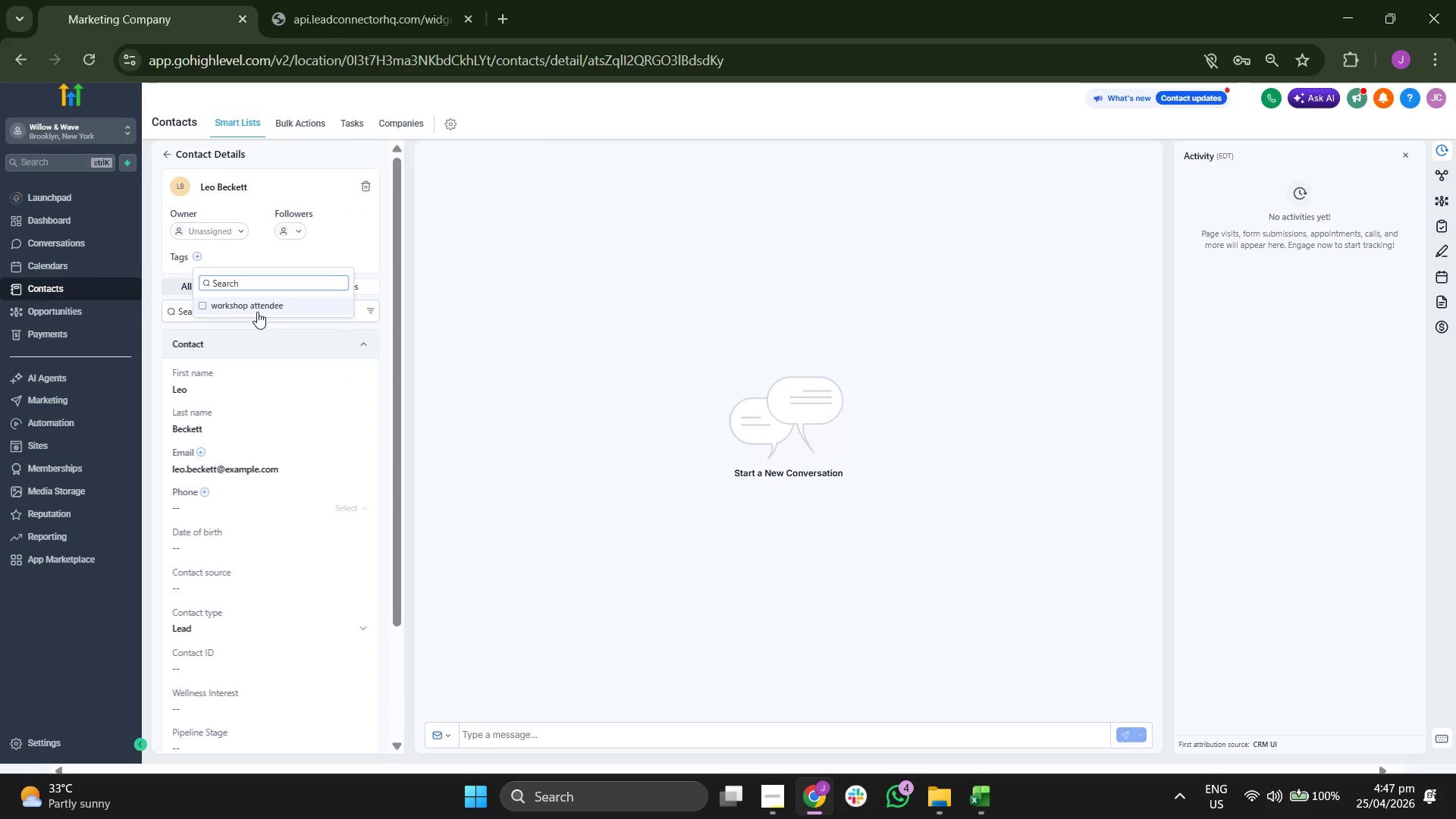 
double_click([338, 249])
 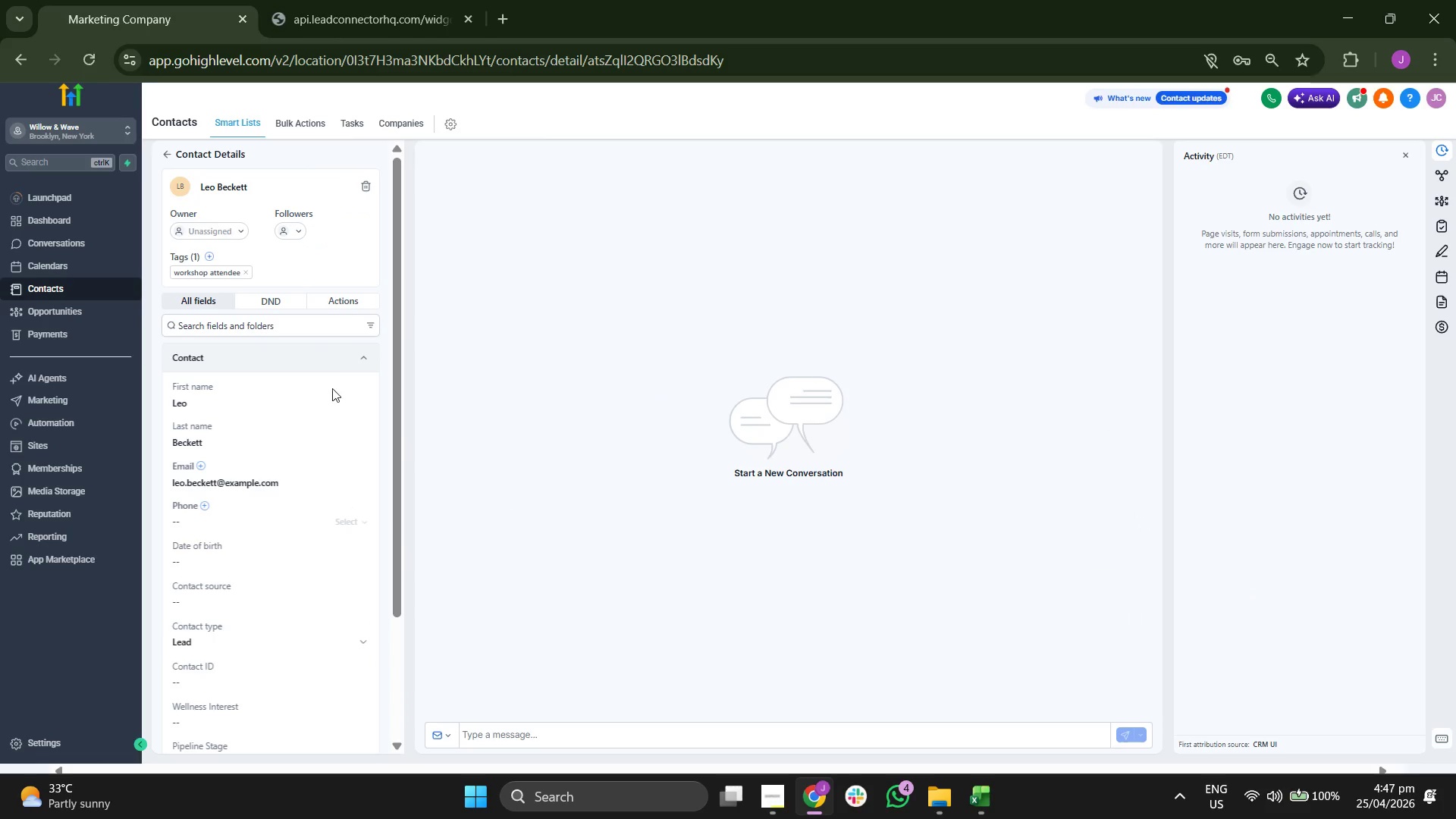 
scroll: coordinate [334, 422], scroll_direction: down, amount: 2.0
 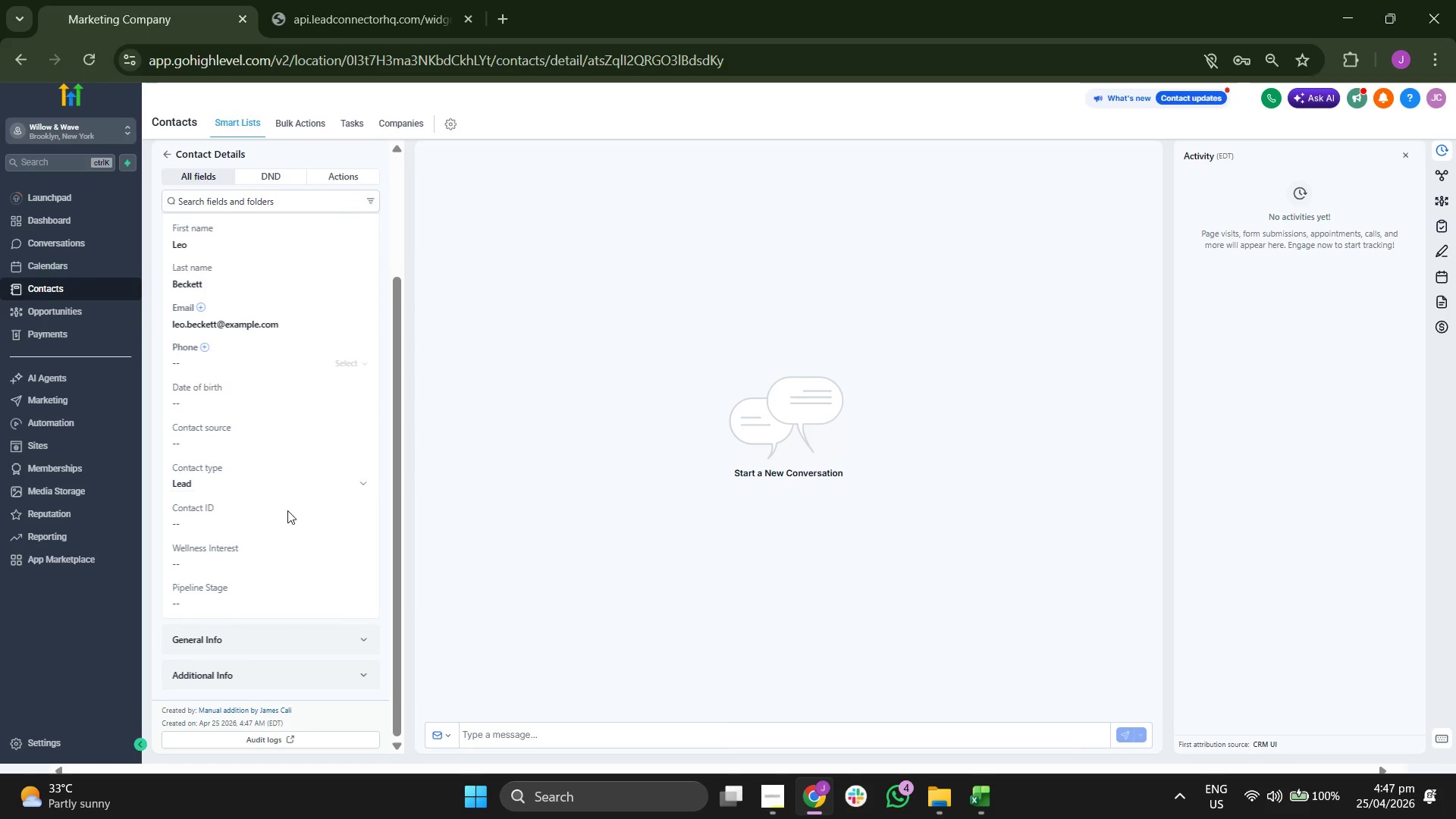 
left_click([287, 526])
 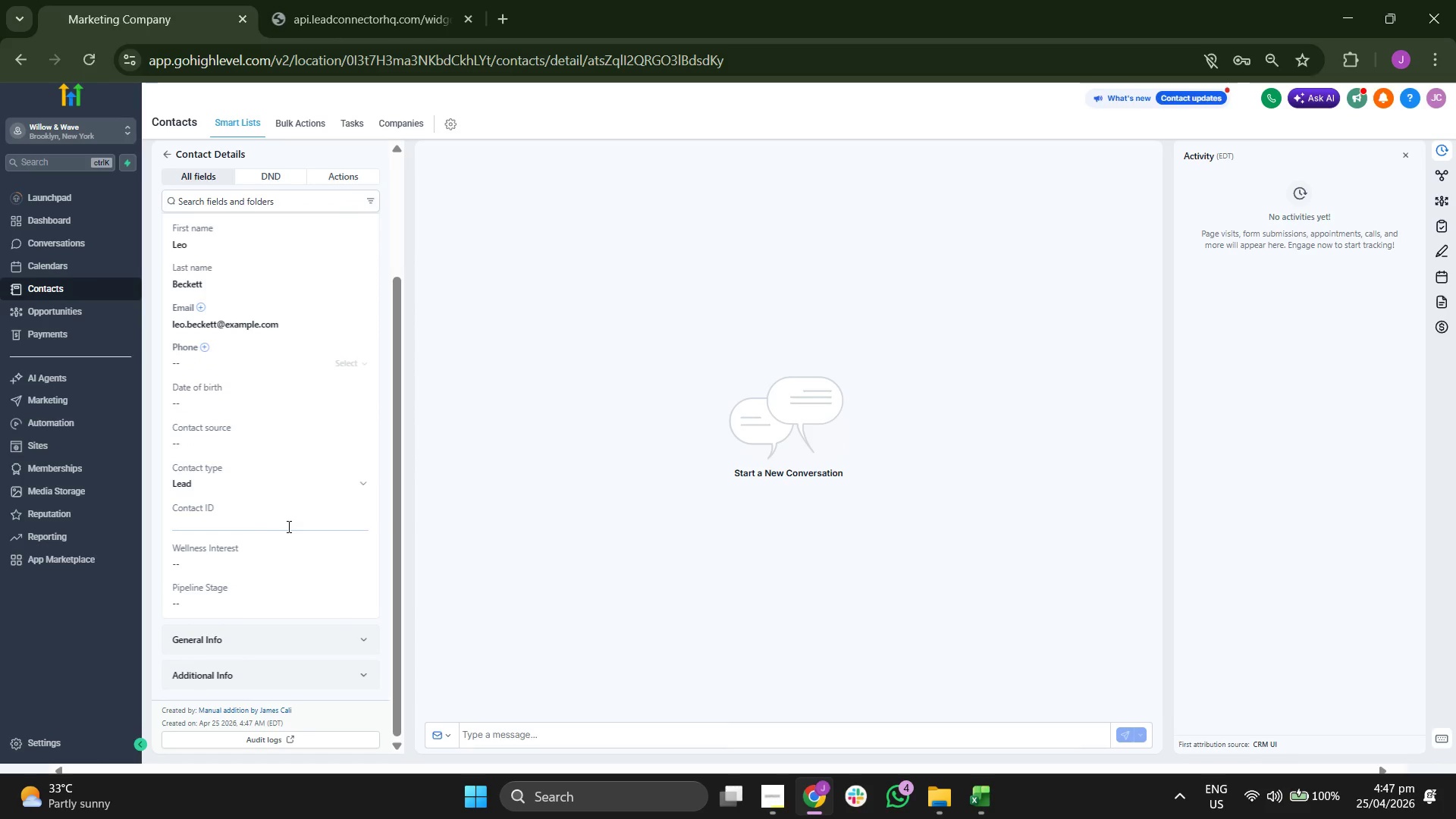 
type(WW-00125)
key(Backspace)
key(Backspace)
type(5)
 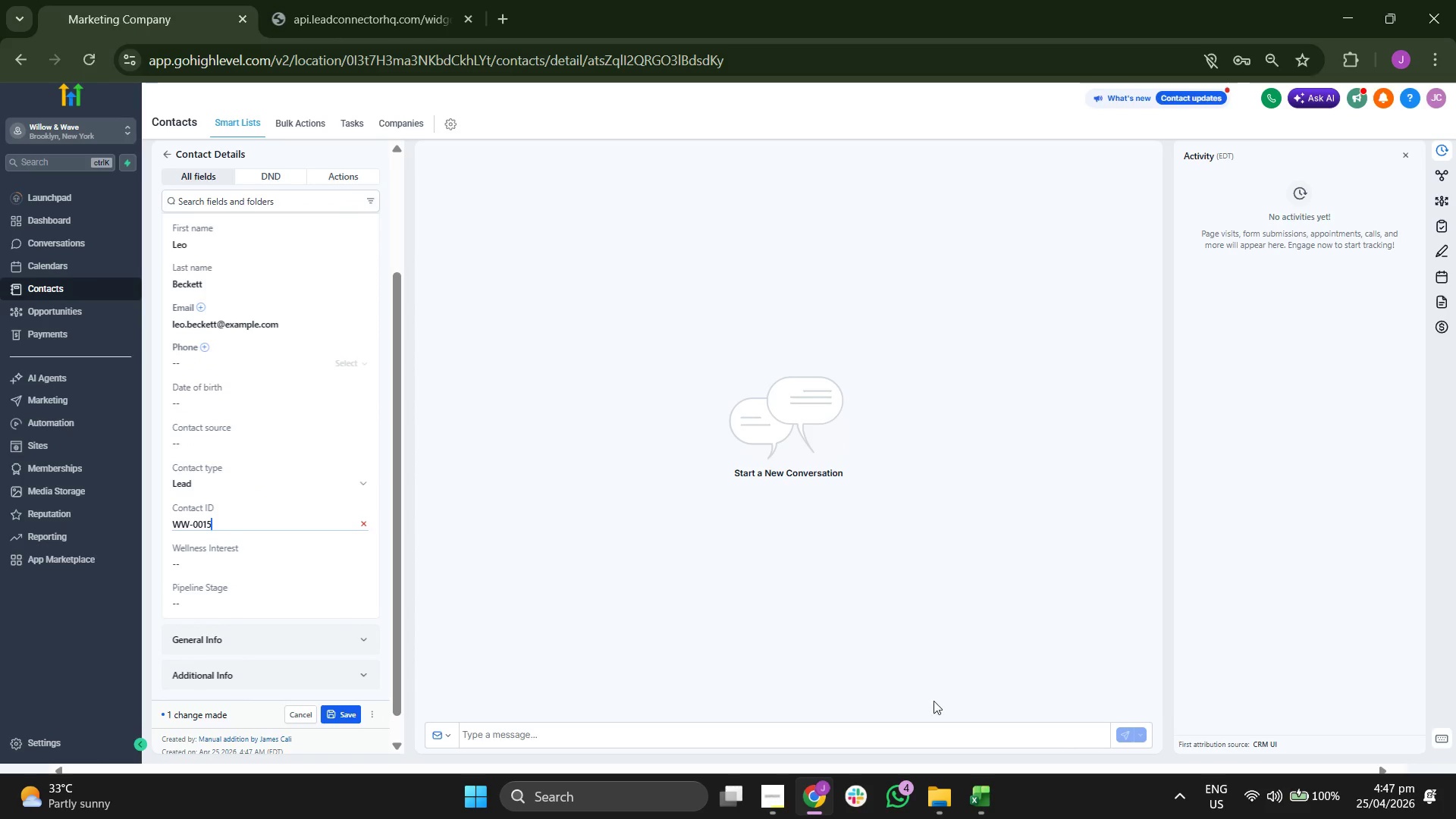 
left_click([977, 793])
 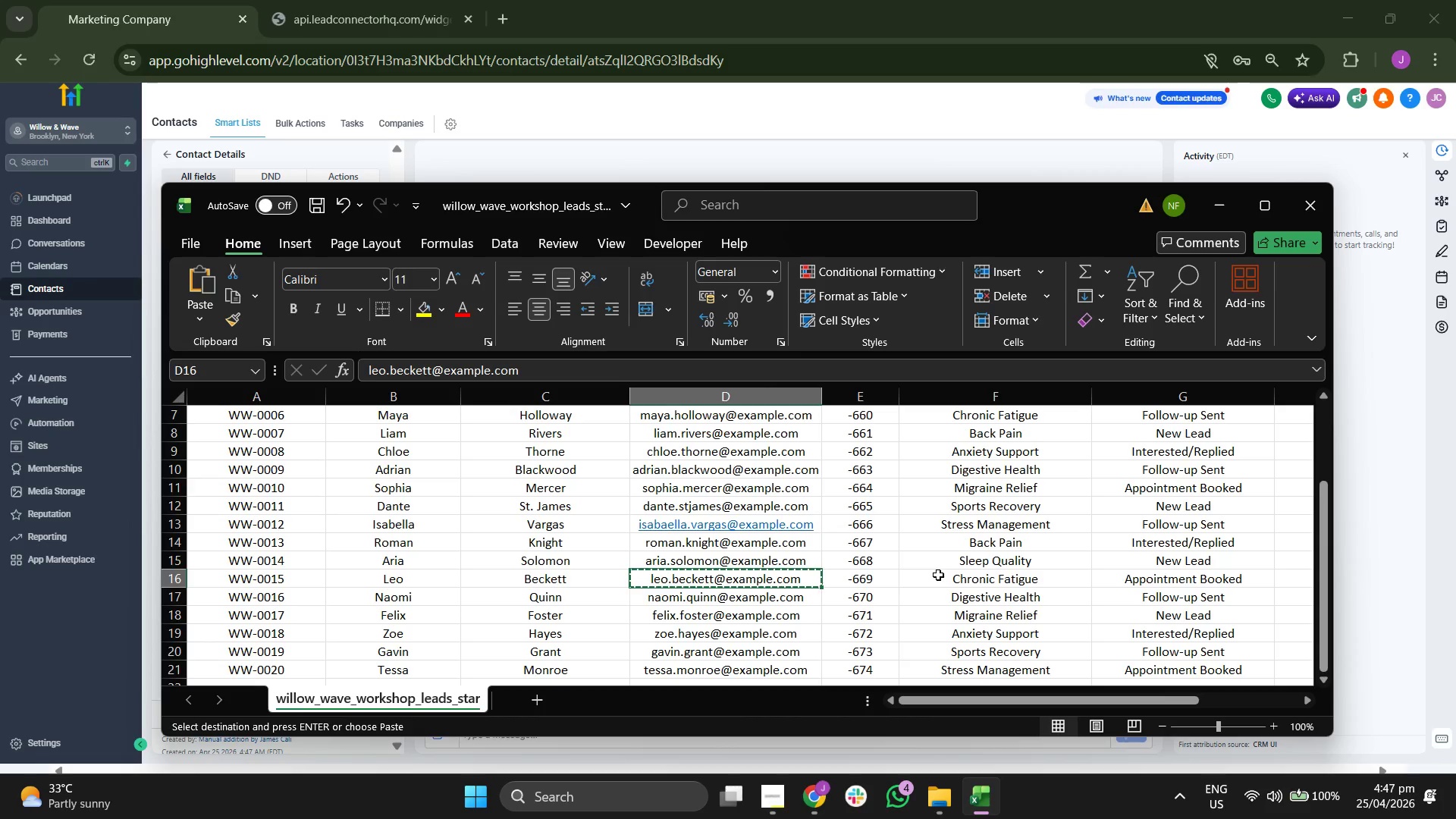 
key(ArrowRight)
 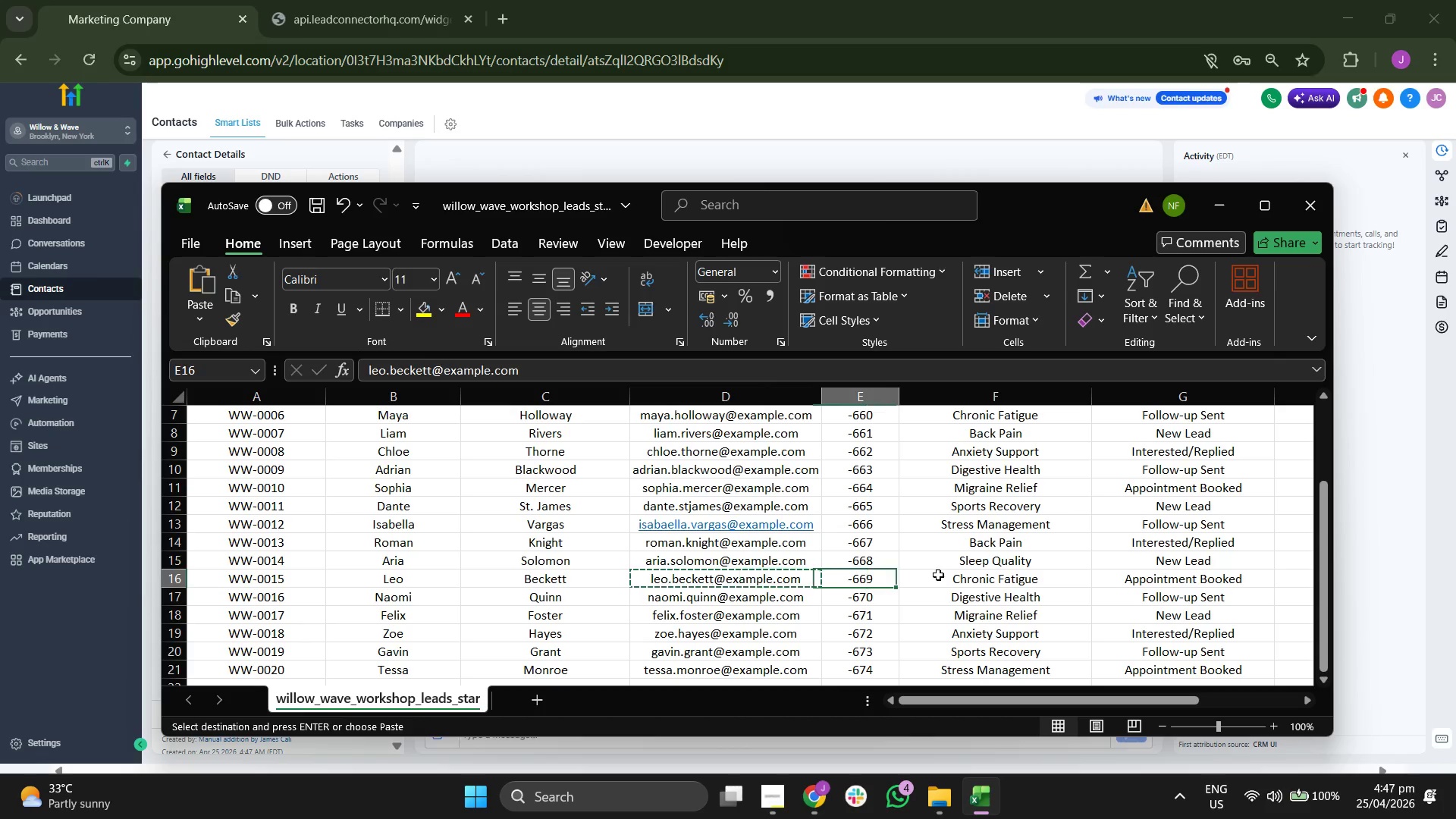 
key(ArrowRight)
 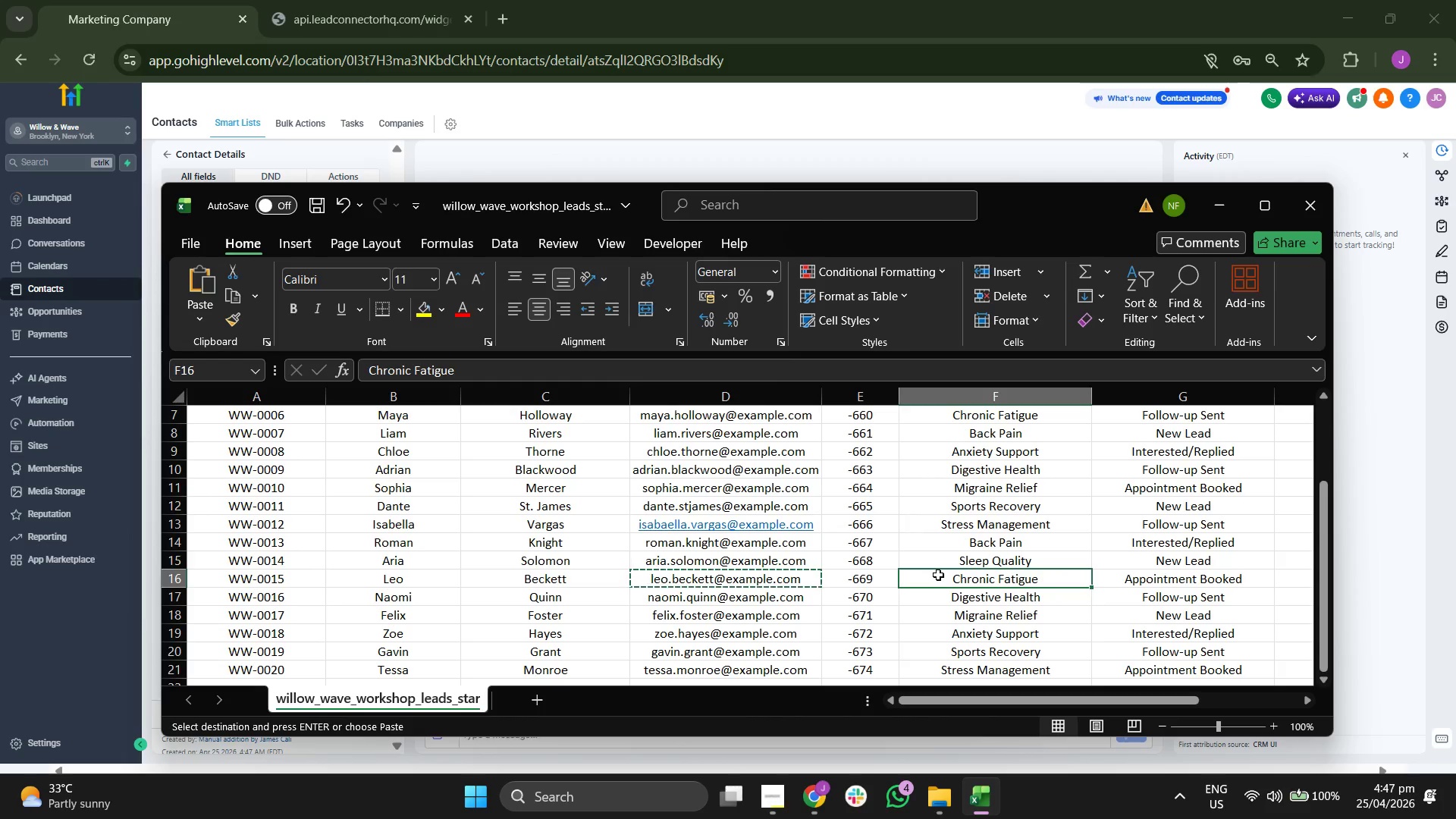 
key(ArrowRight)
 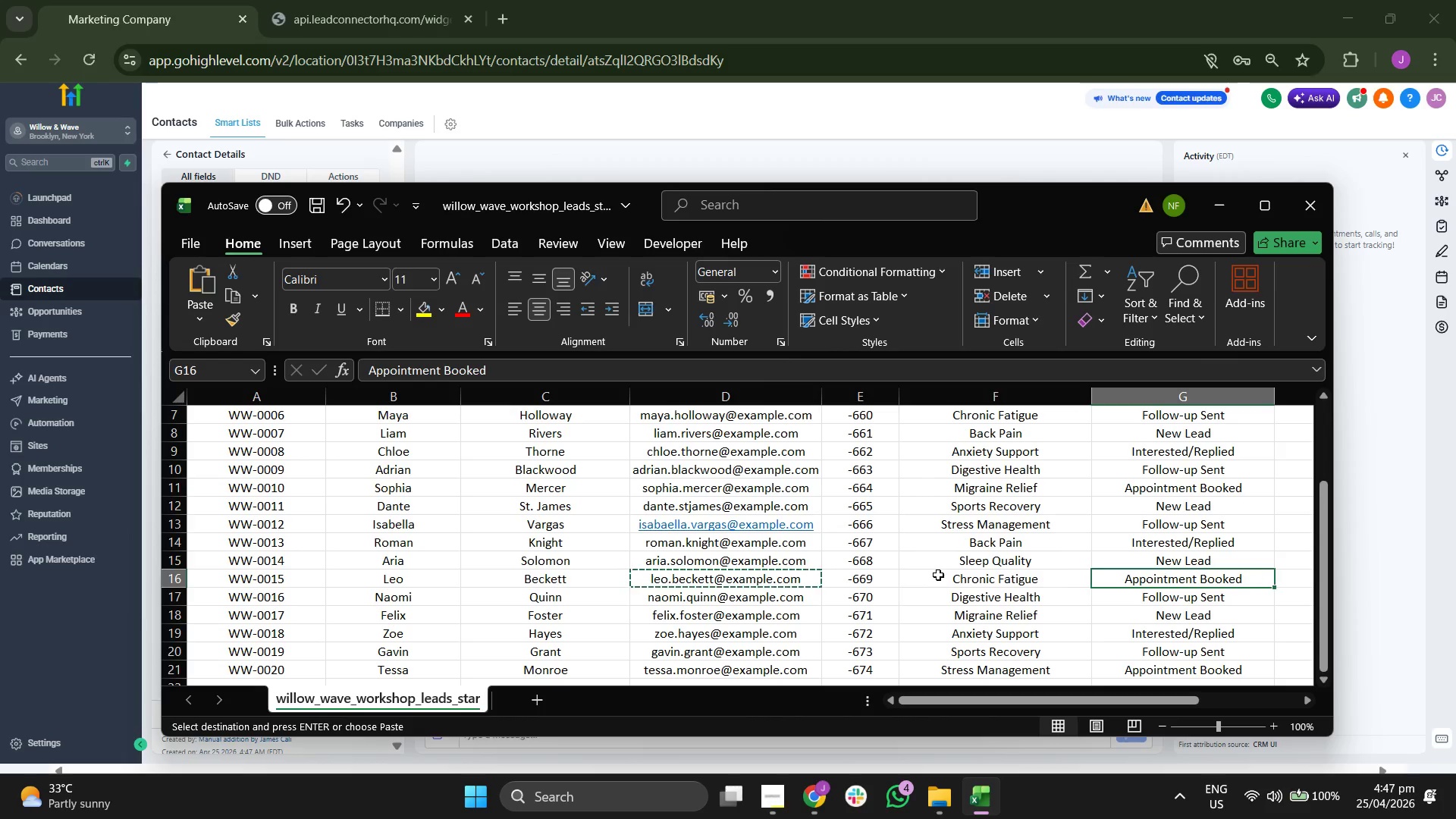 
key(ArrowRight)
 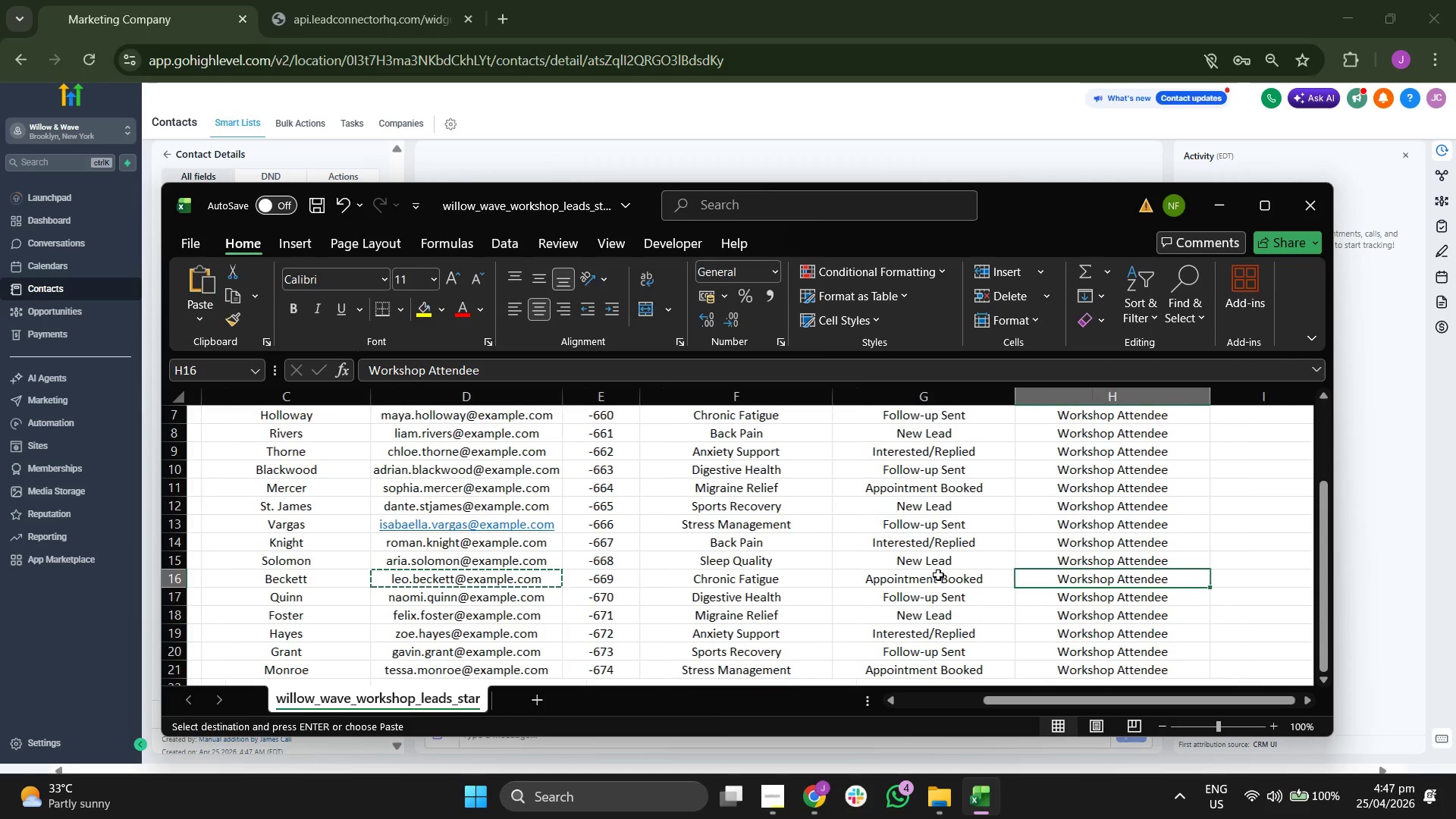 
key(ArrowLeft)
 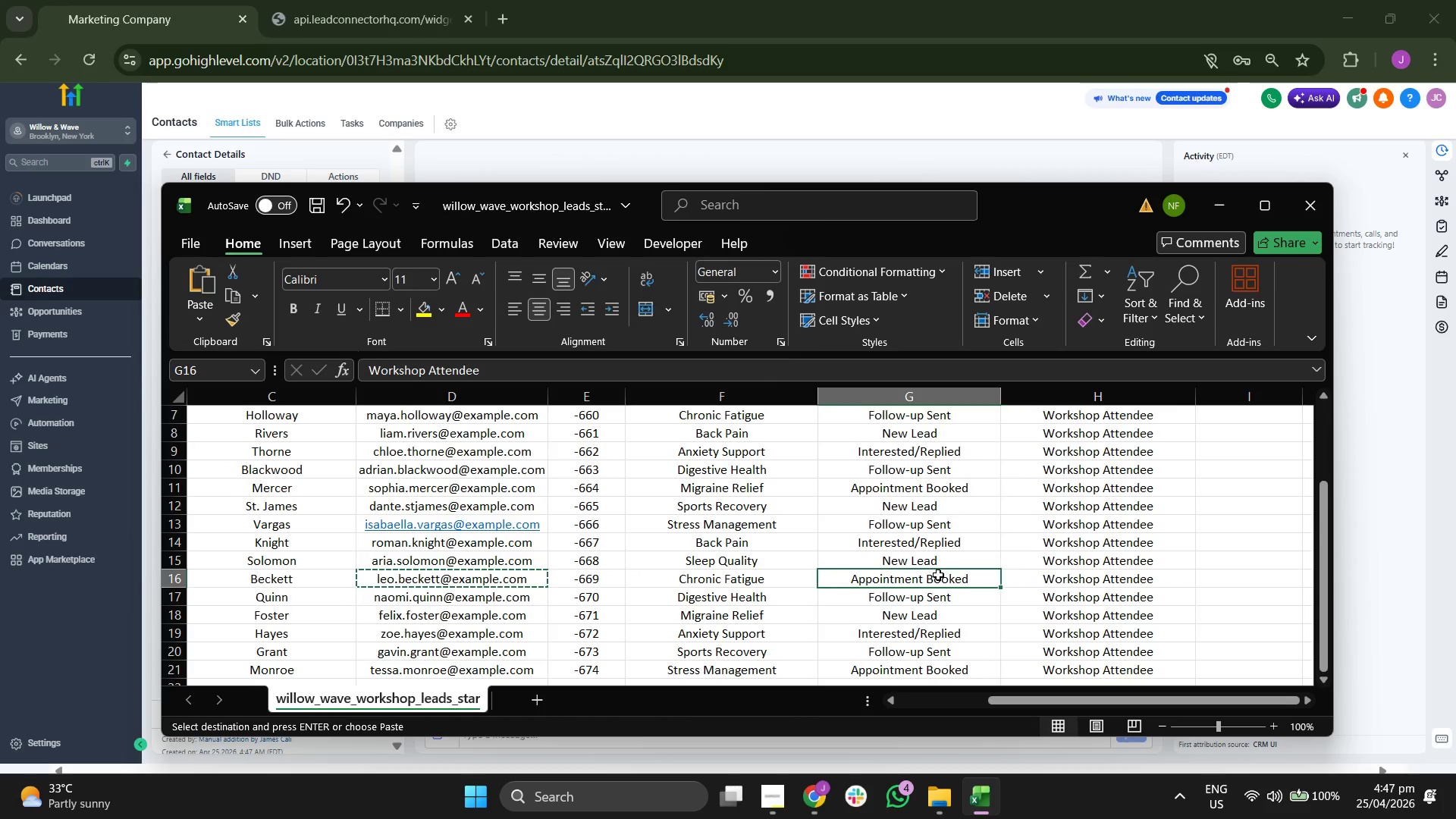 
key(ArrowLeft)
 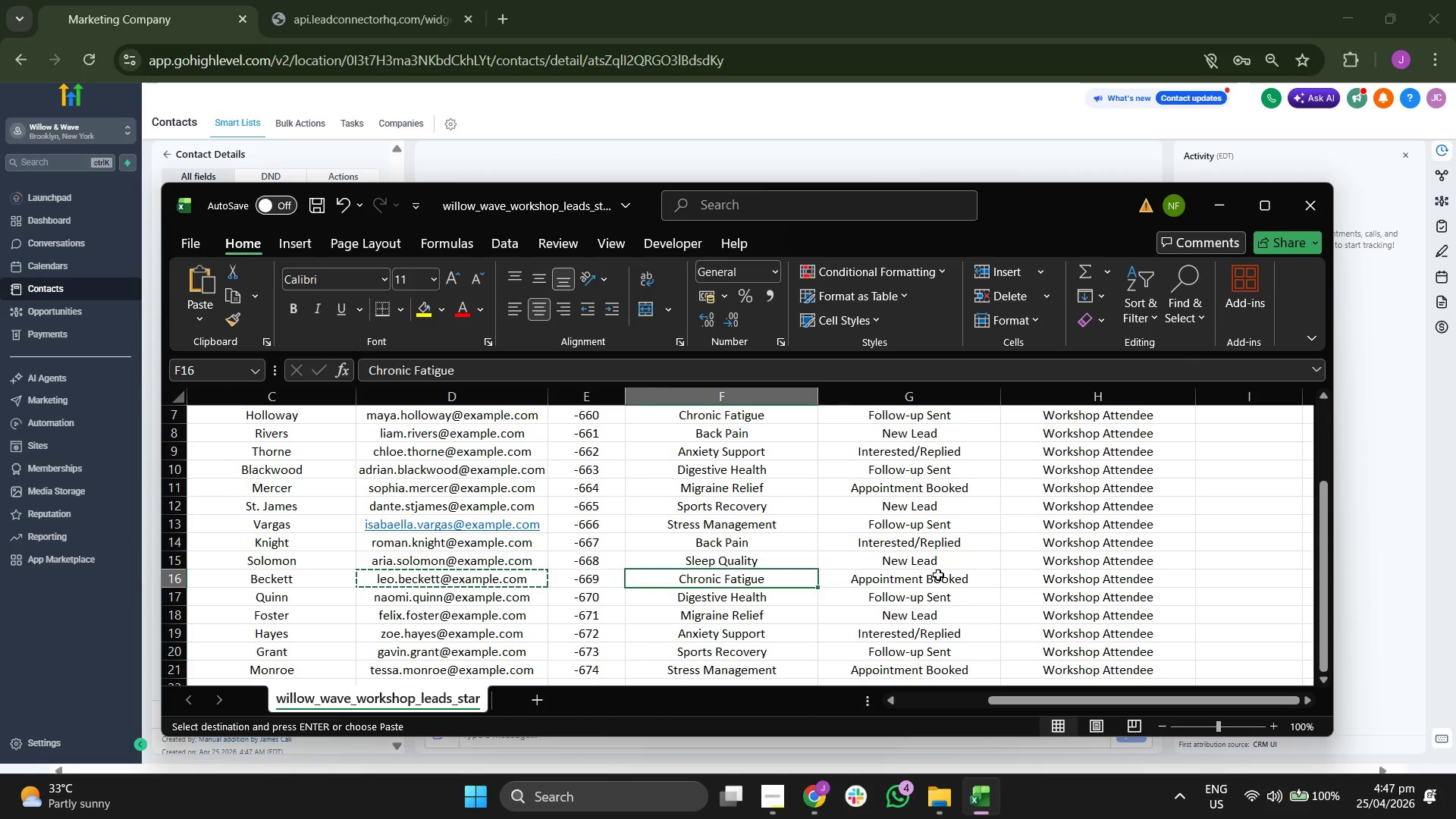 
key(Control+ControlLeft)
 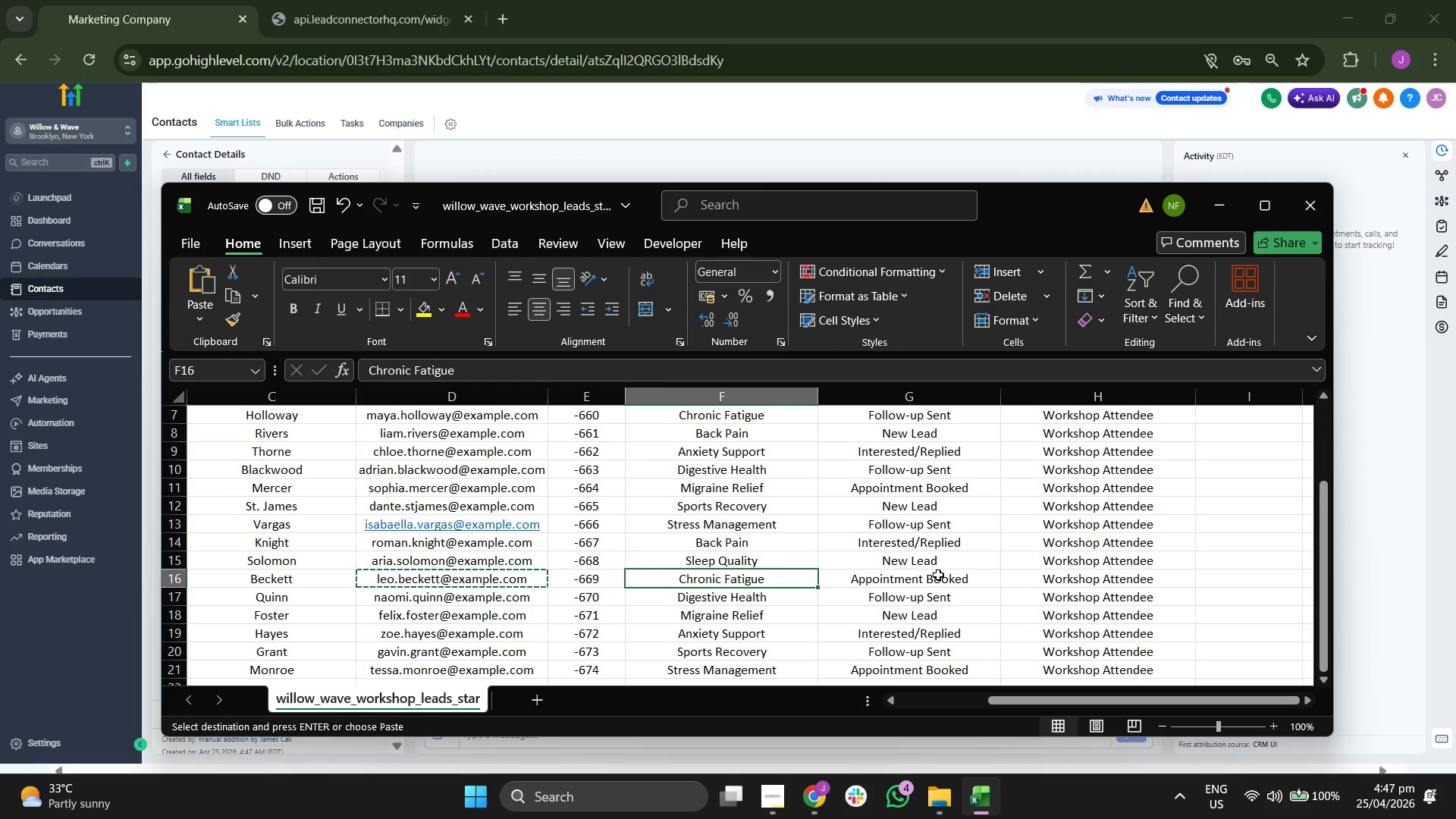 
key(Control+ControlLeft)
 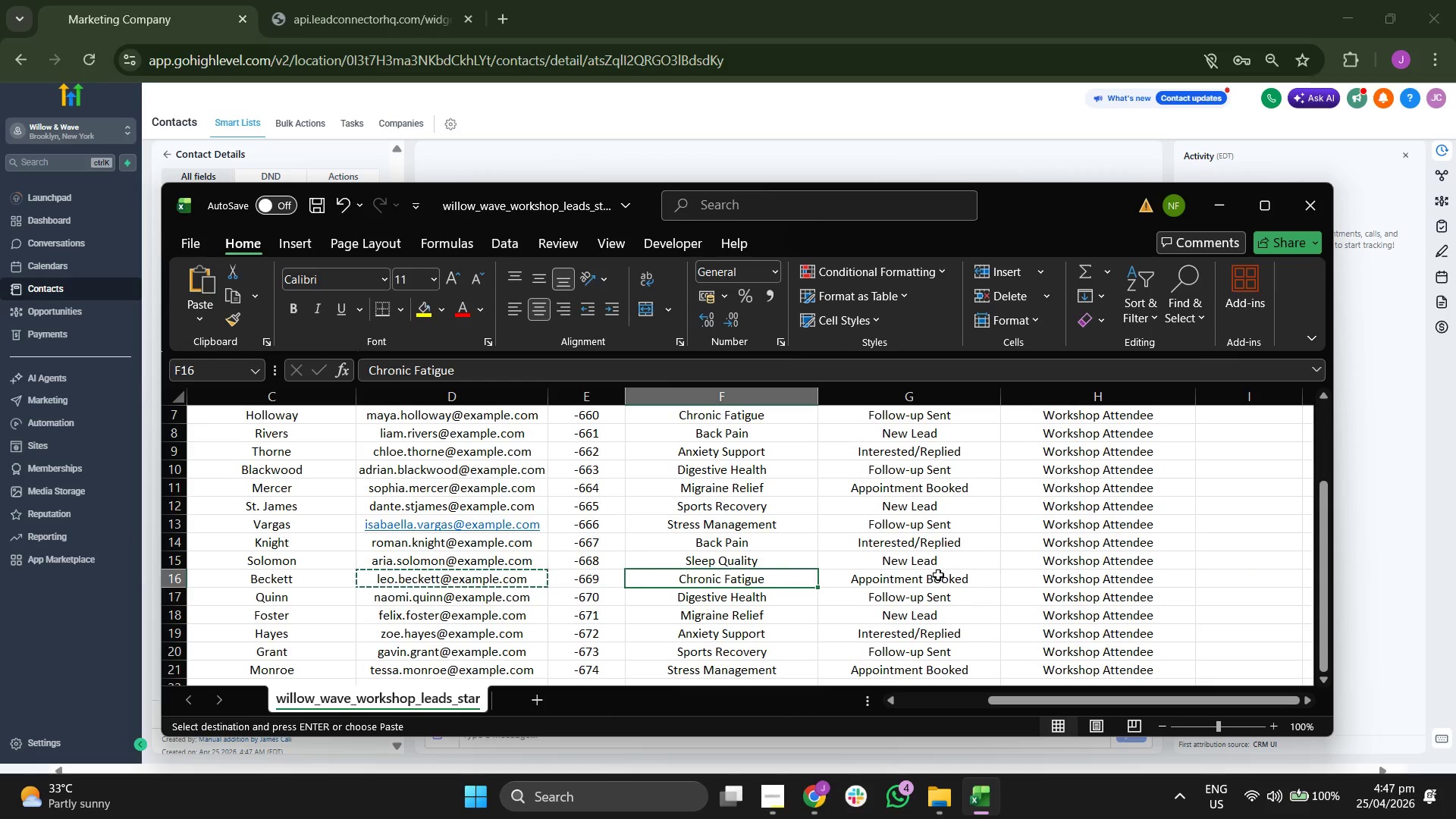 
key(Control+C)
 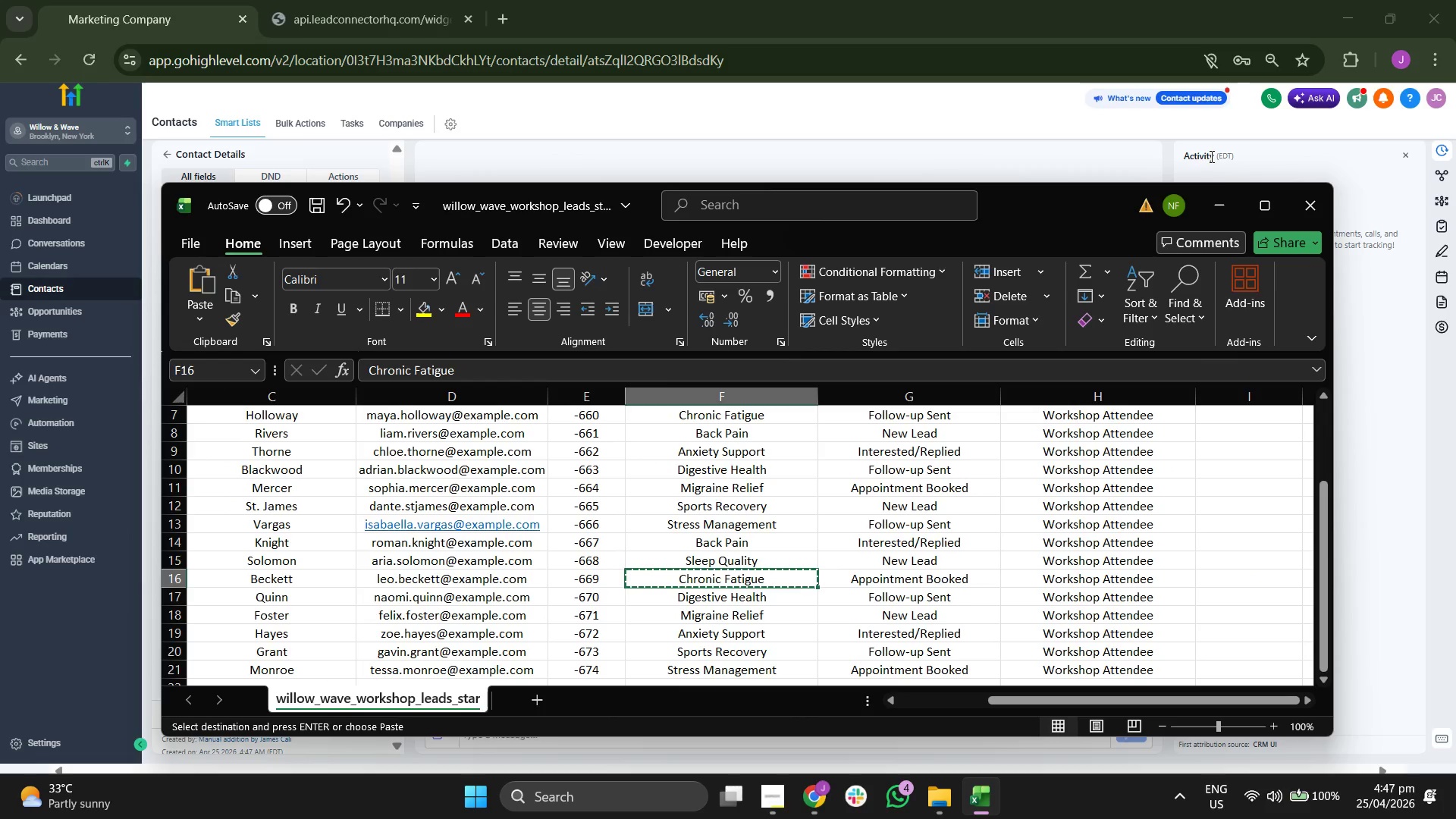 
left_click([1222, 196])
 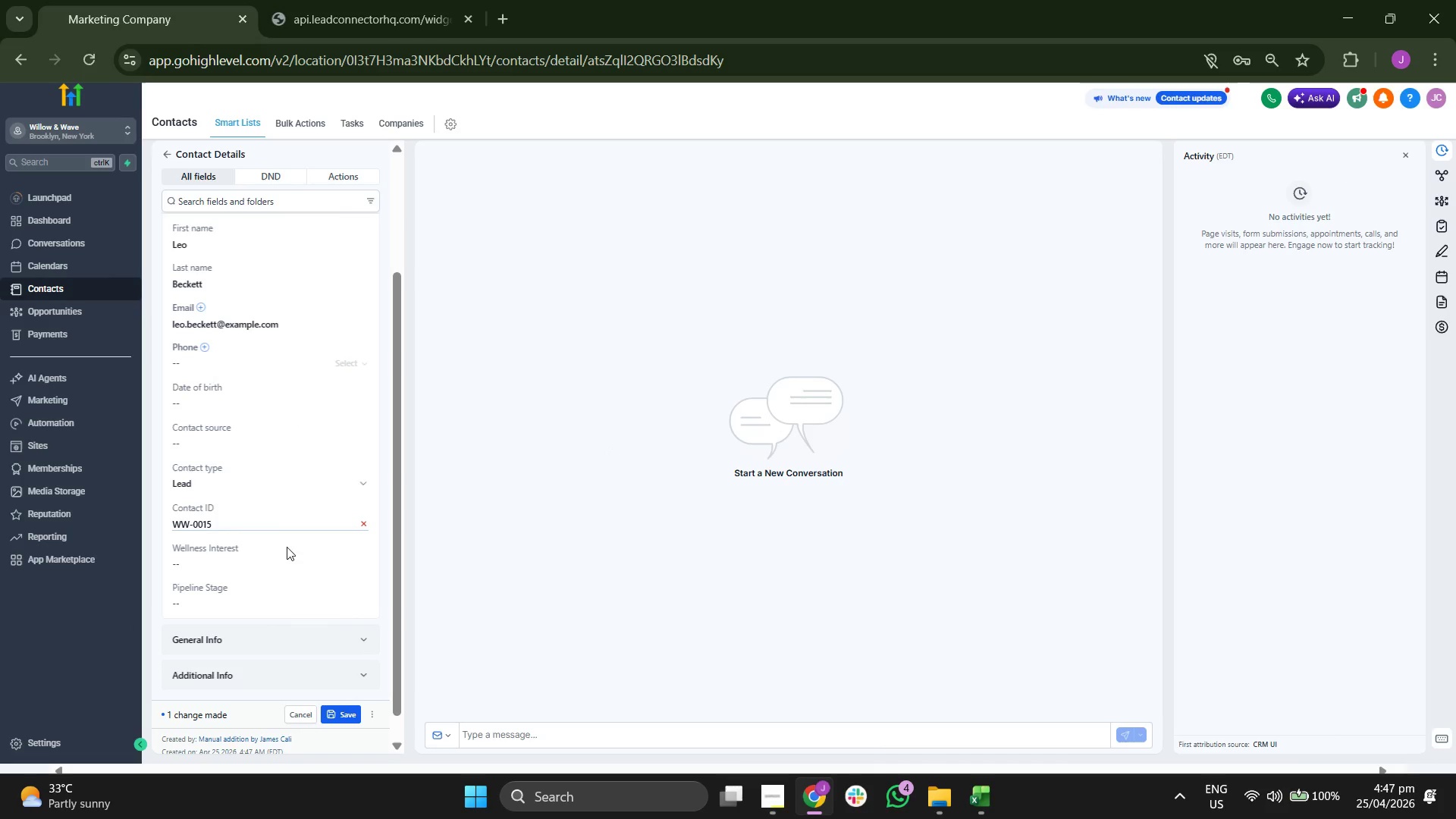 
left_click([275, 563])
 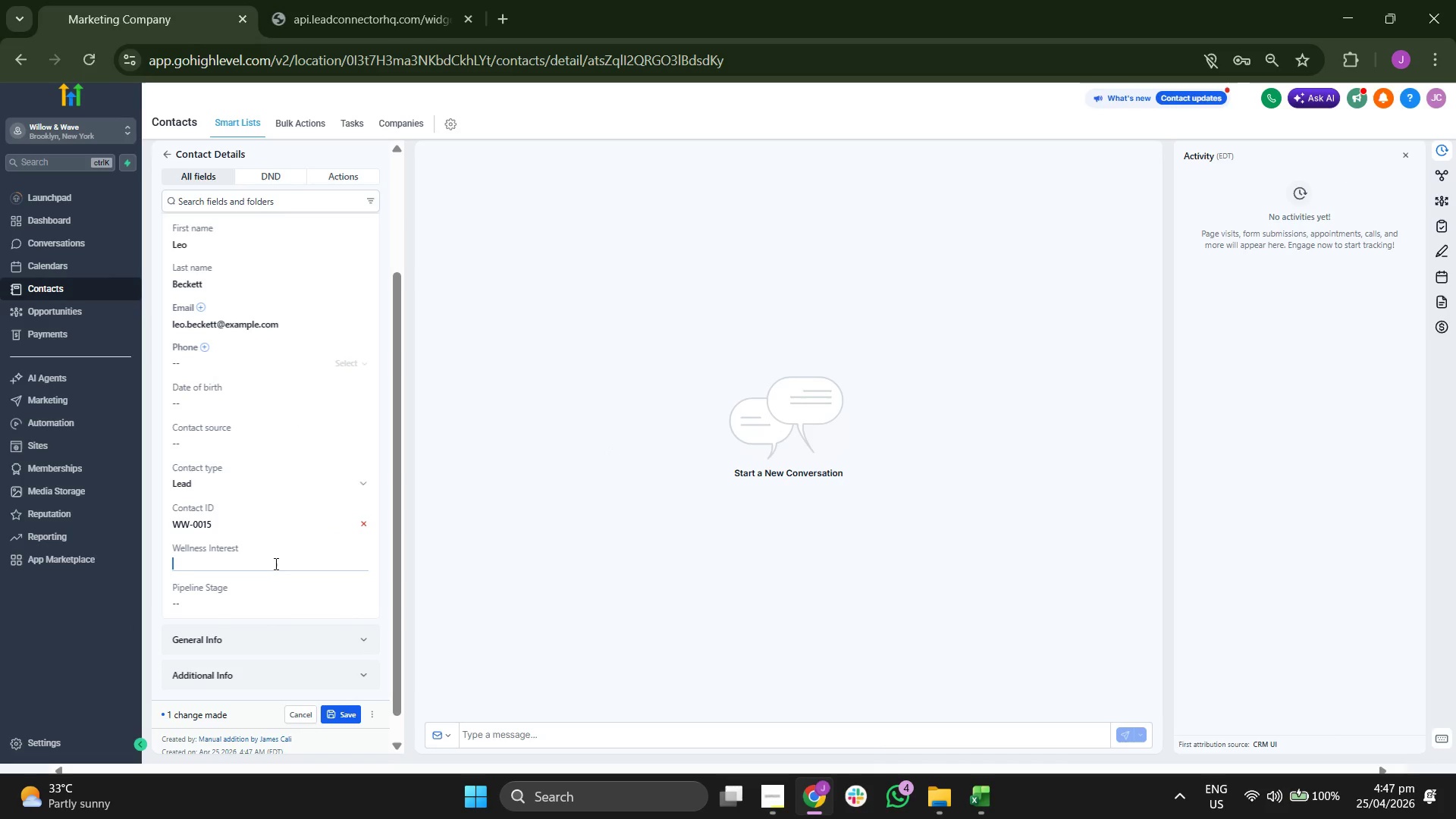 
key(Control+ControlLeft)
 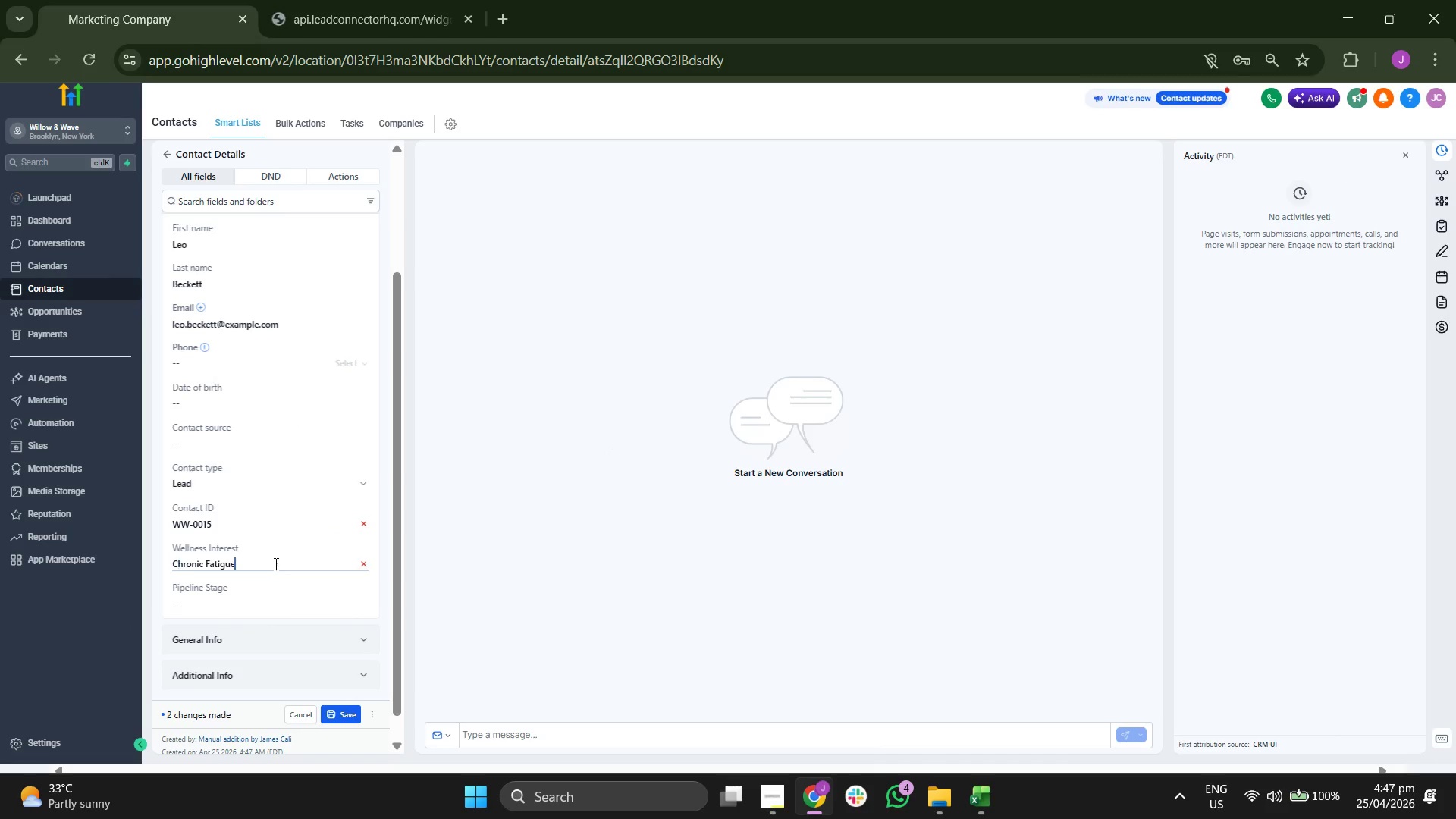 
key(Control+V)
 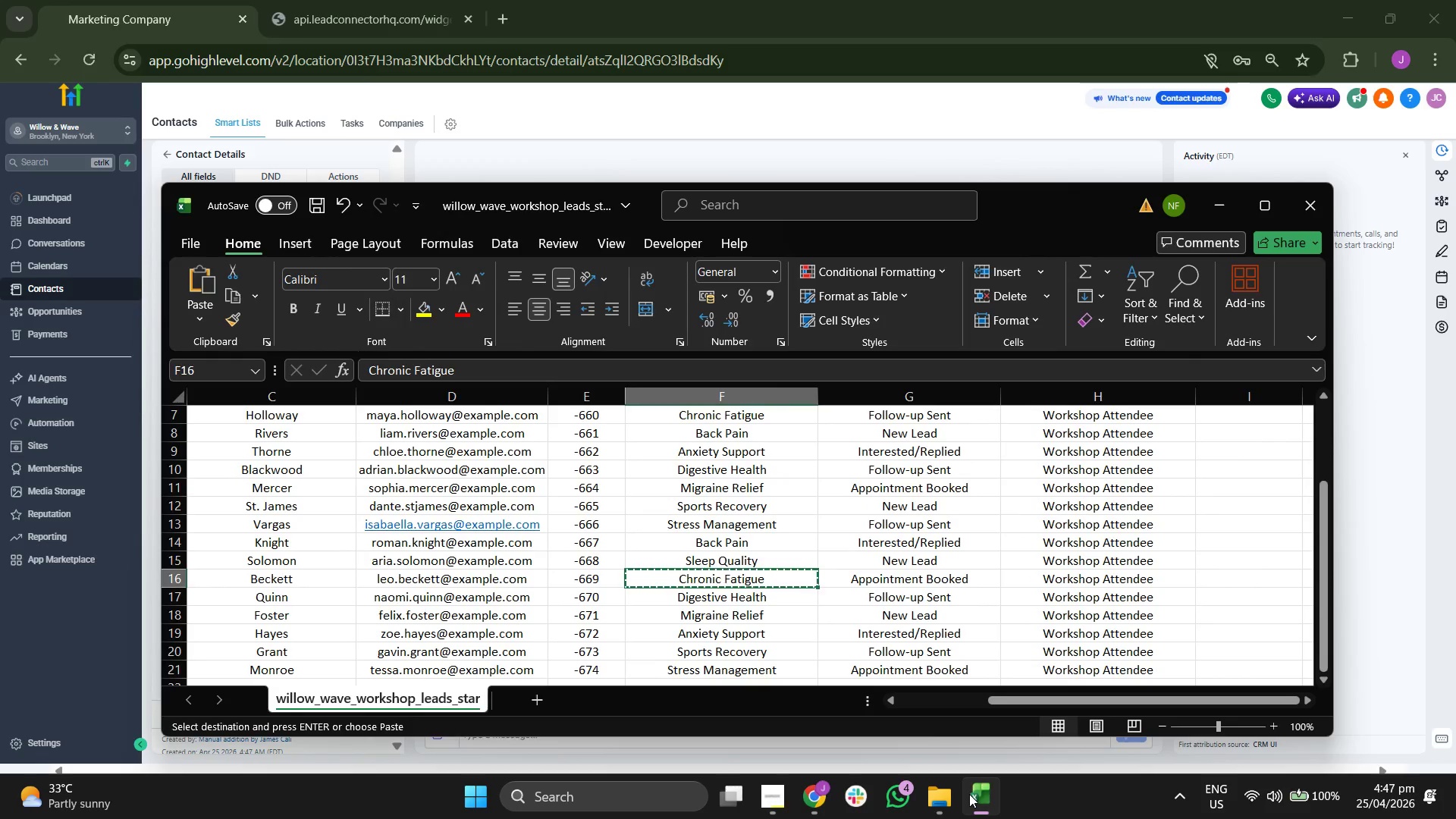 
left_click([969, 794])
 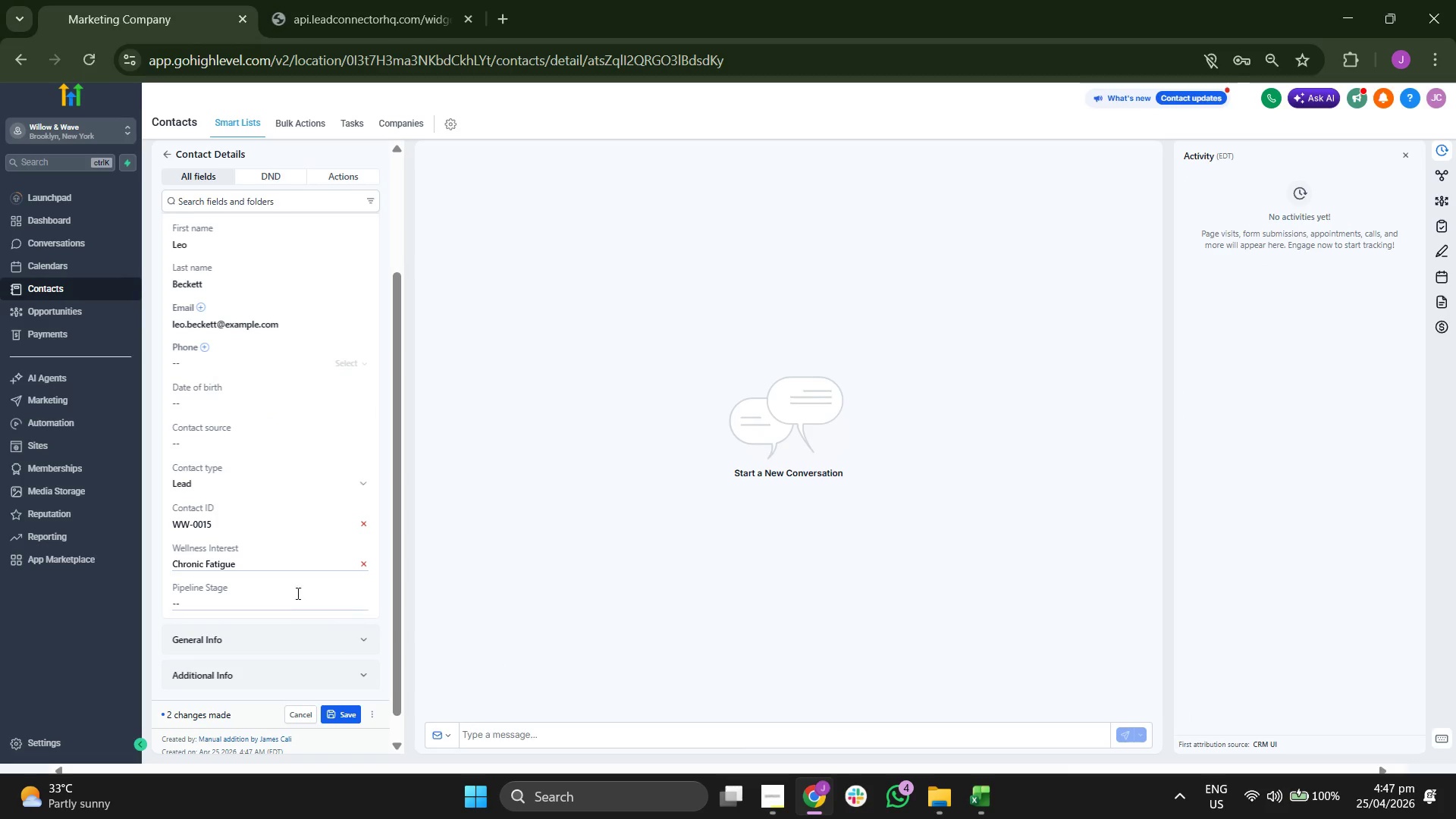 
left_click([297, 600])
 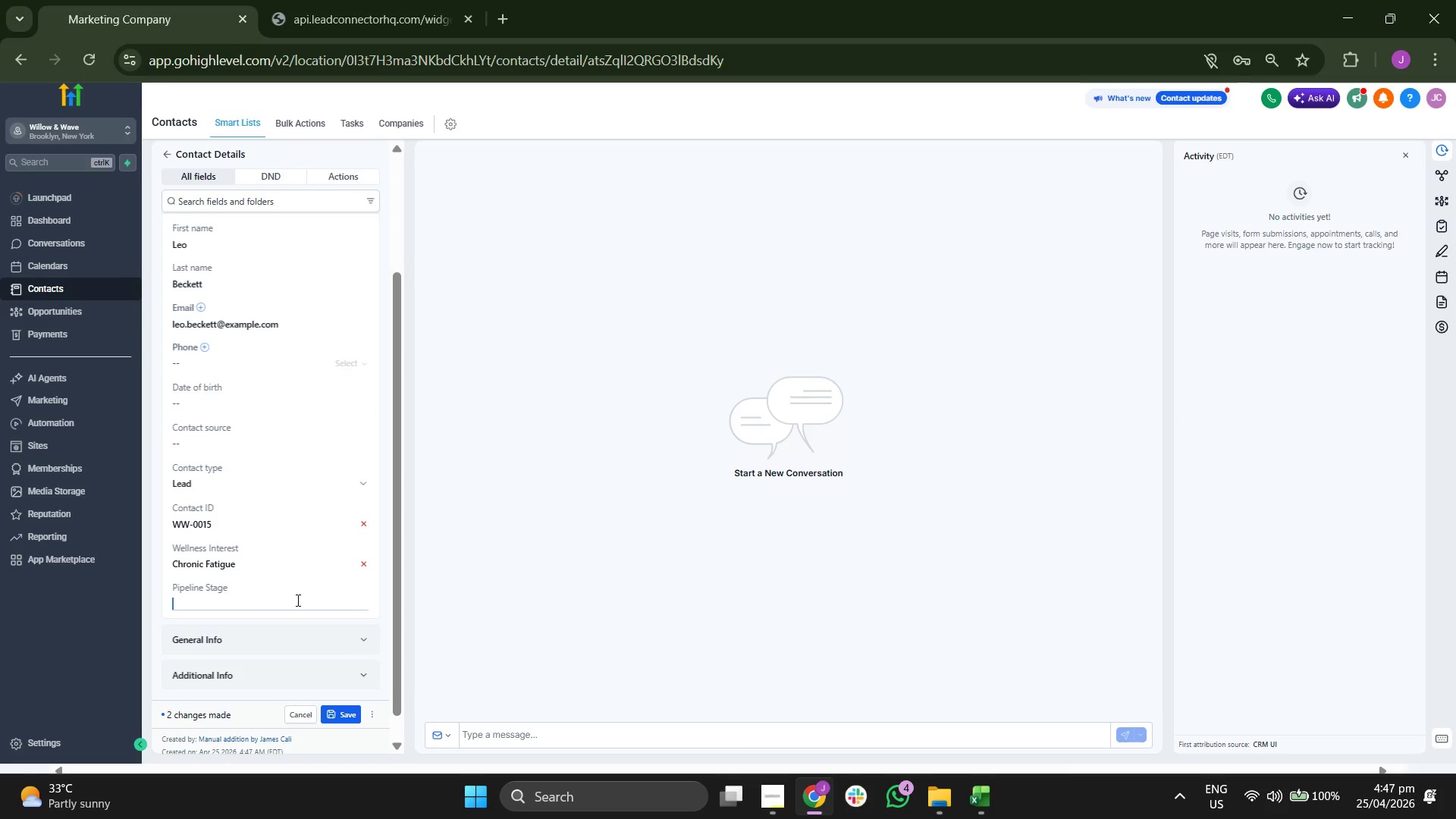 
type(a)
key(Backspace)
type(Appon)
key(Backspace)
type(intment b)
key(Backspace)
type(Booked)
 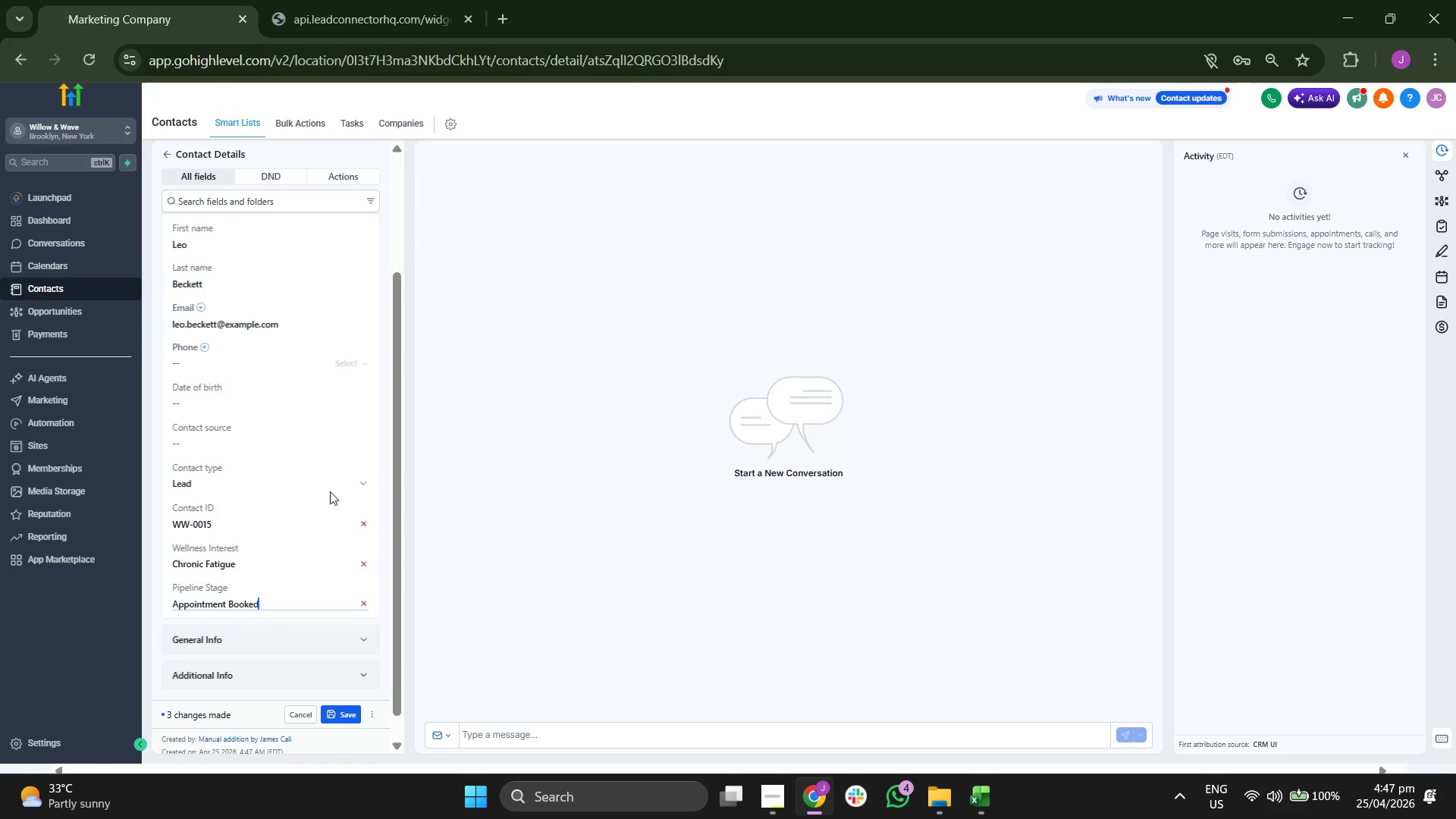 
scroll: coordinate [331, 486], scroll_direction: up, amount: 2.0
 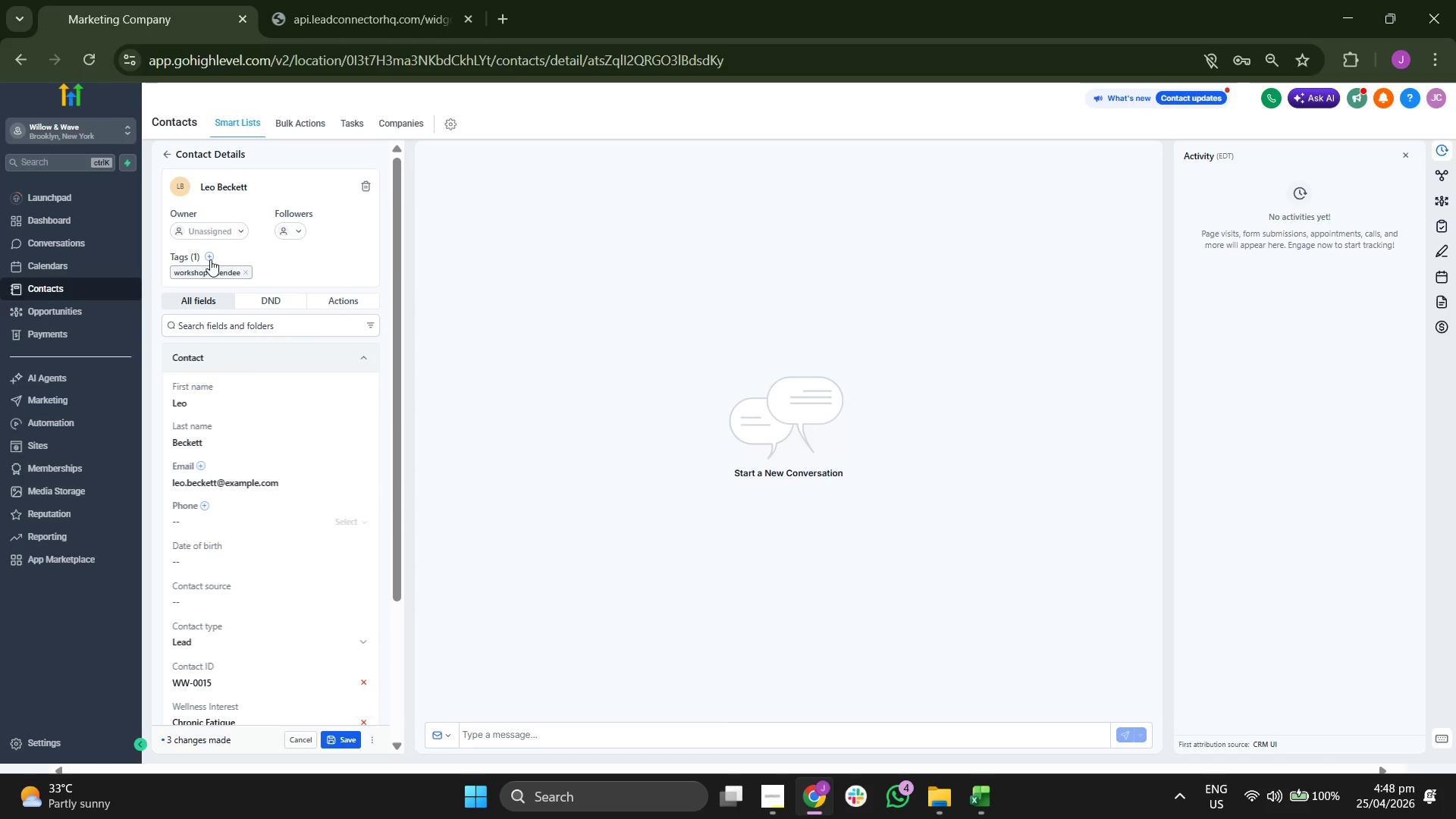 
left_click([209, 257])
 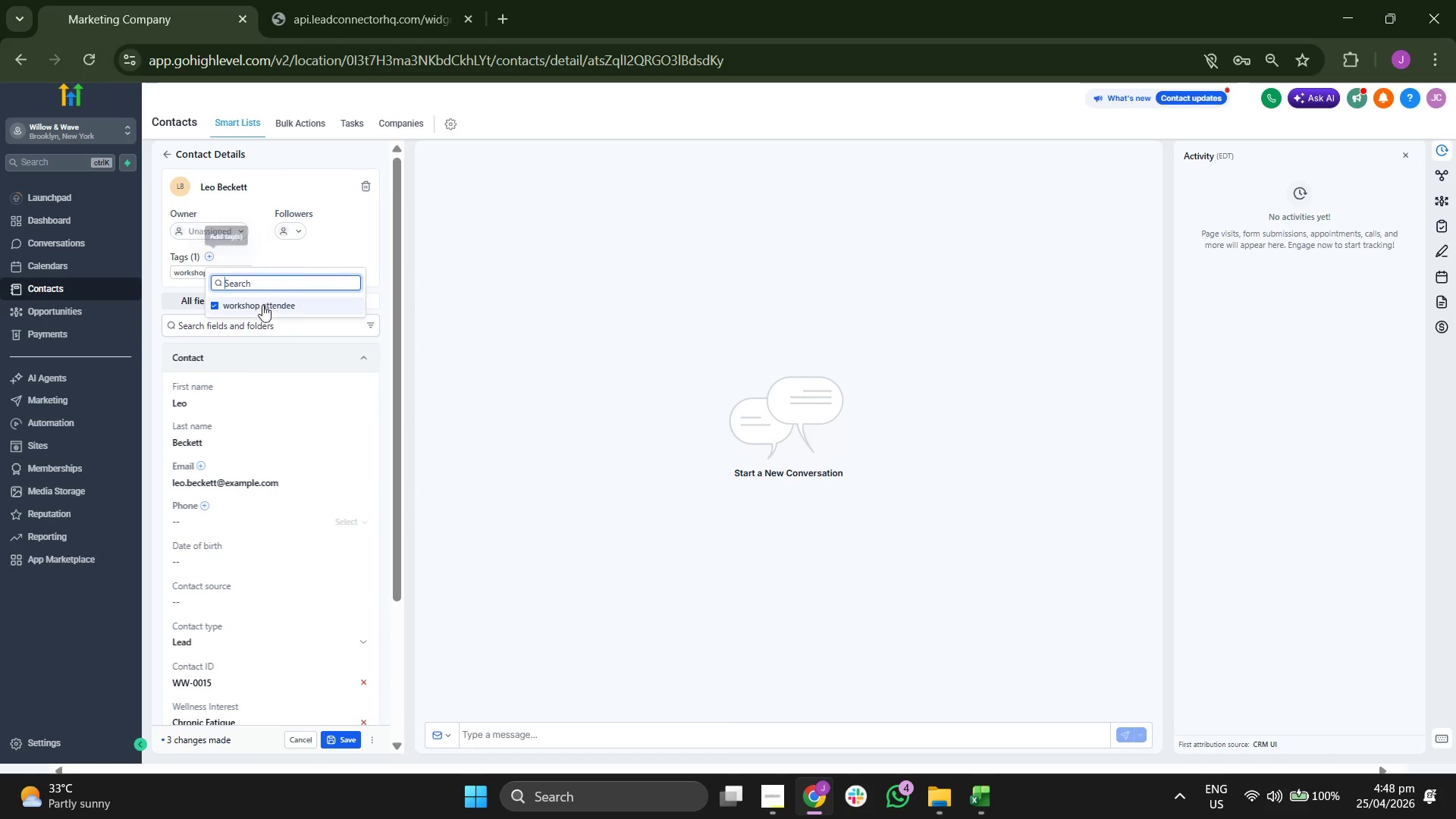 
left_click([270, 313])
 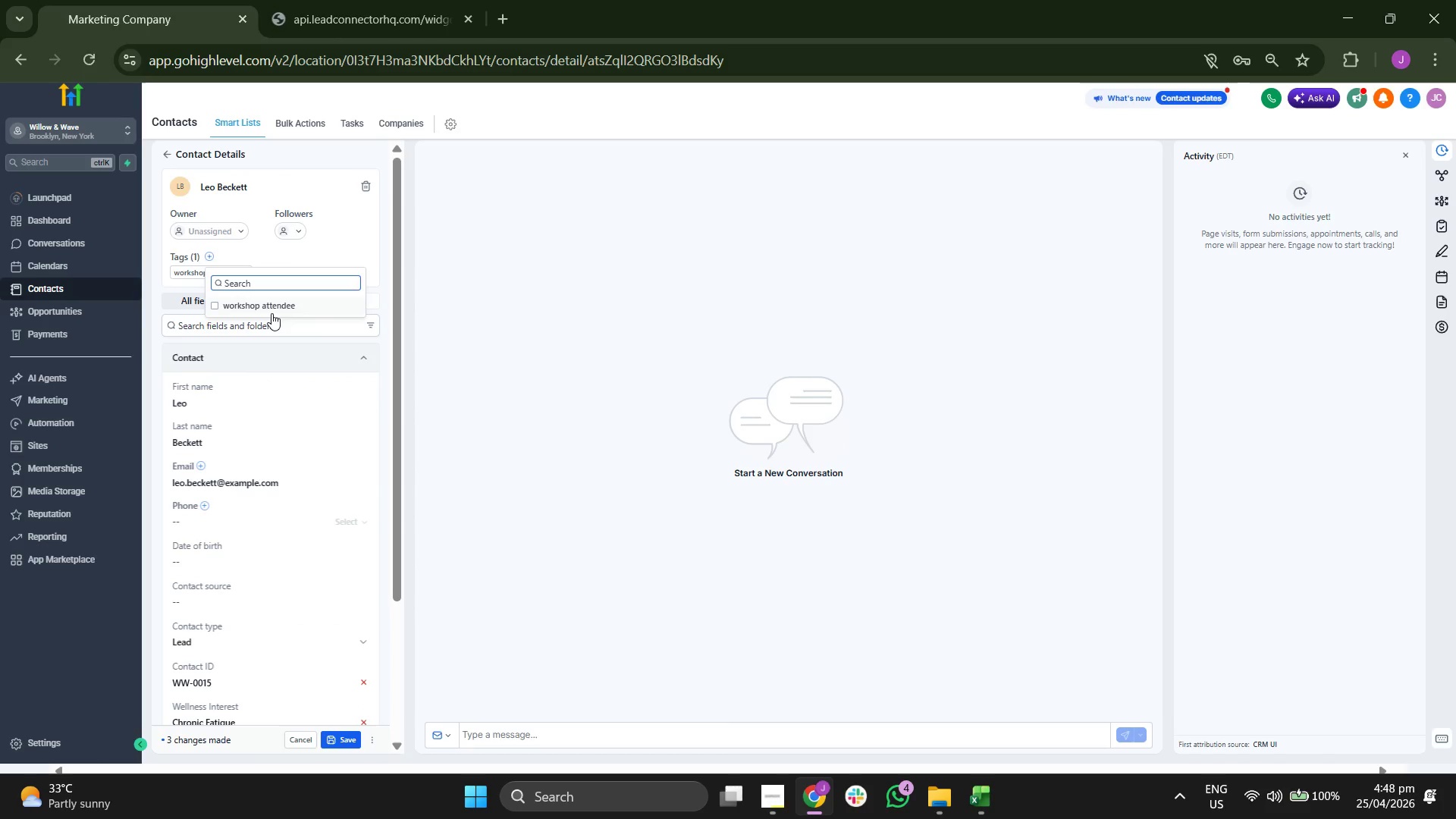 
left_click([271, 313])
 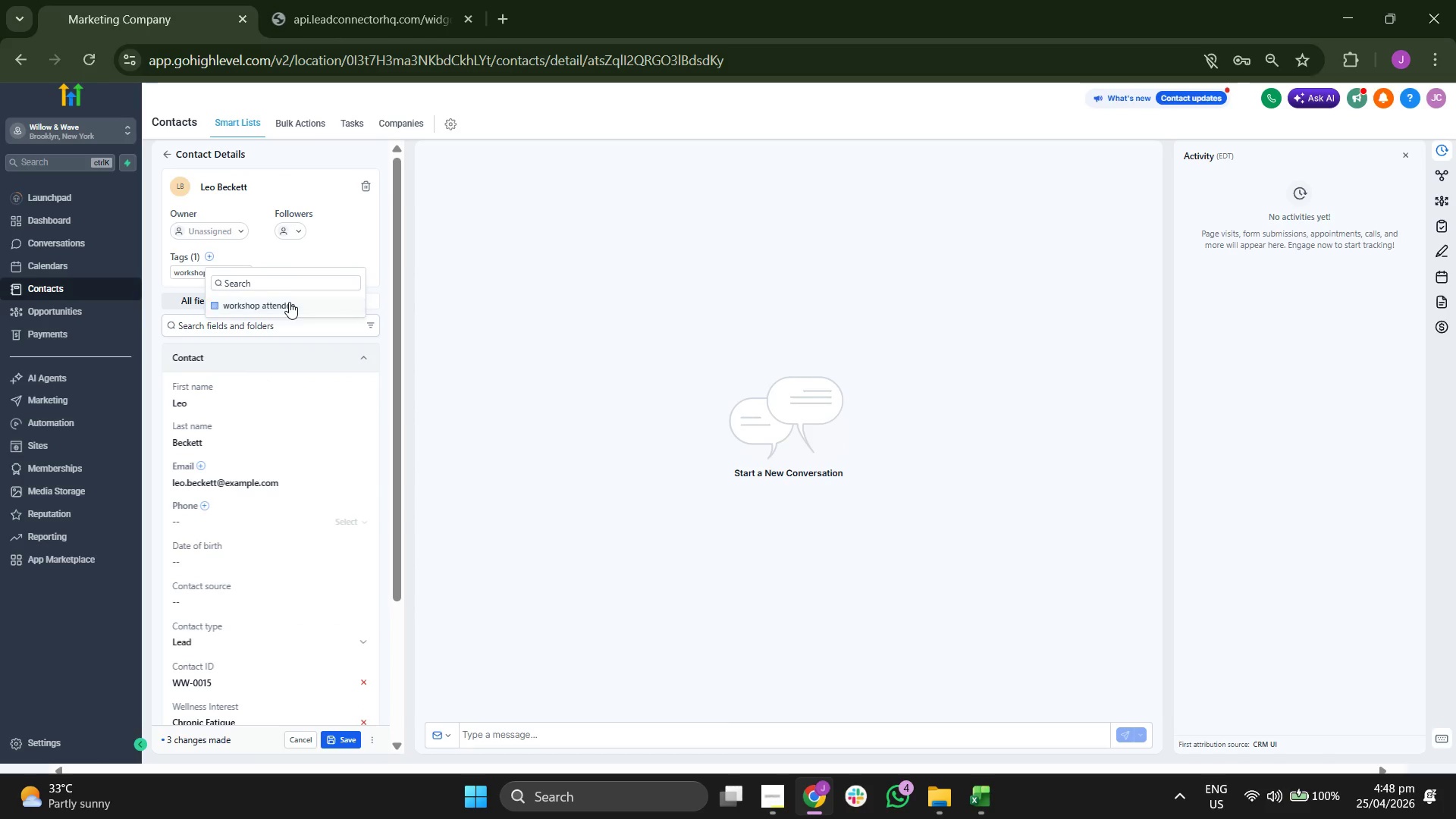 
double_click([288, 302])
 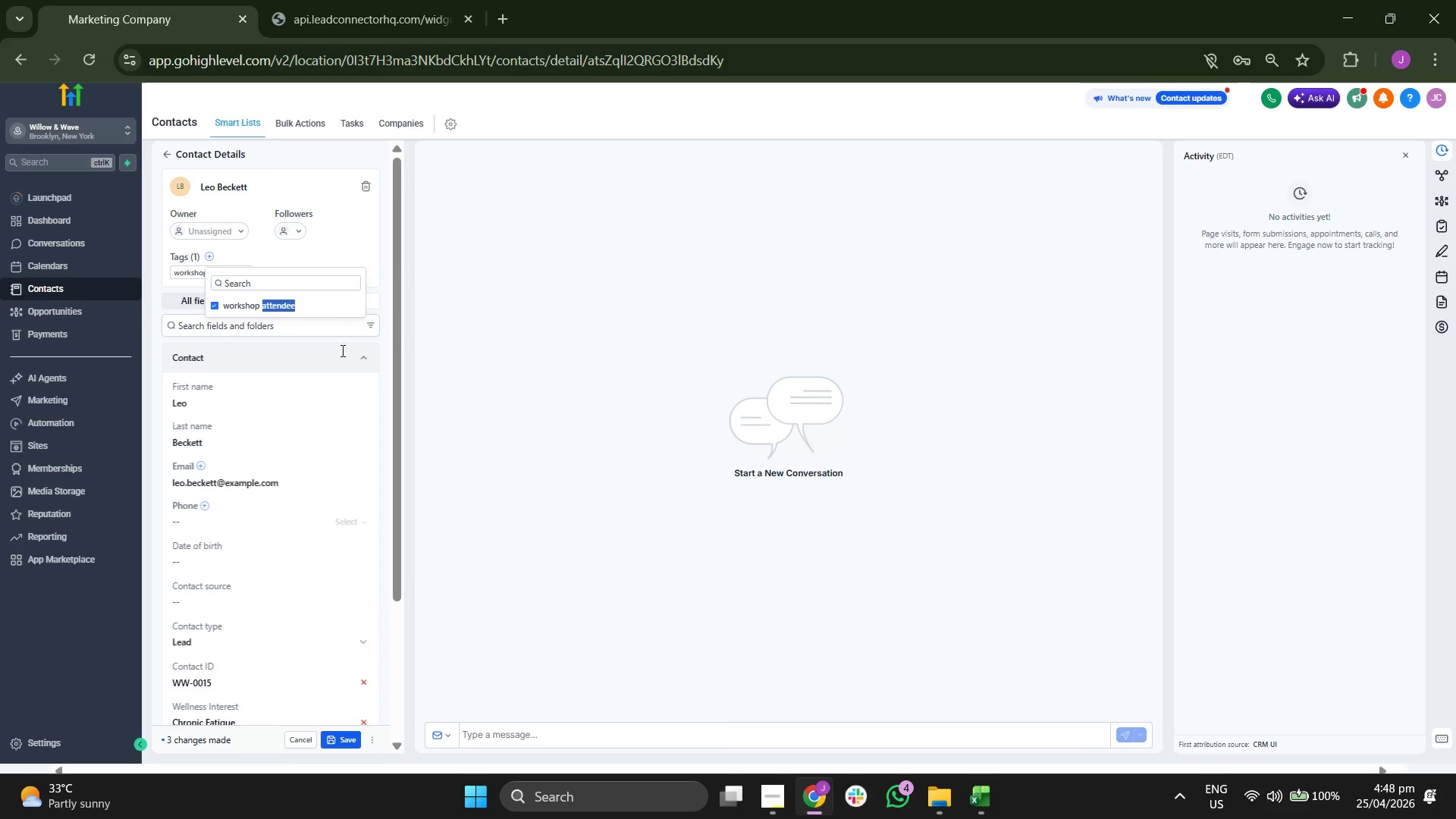 
left_click([363, 246])
 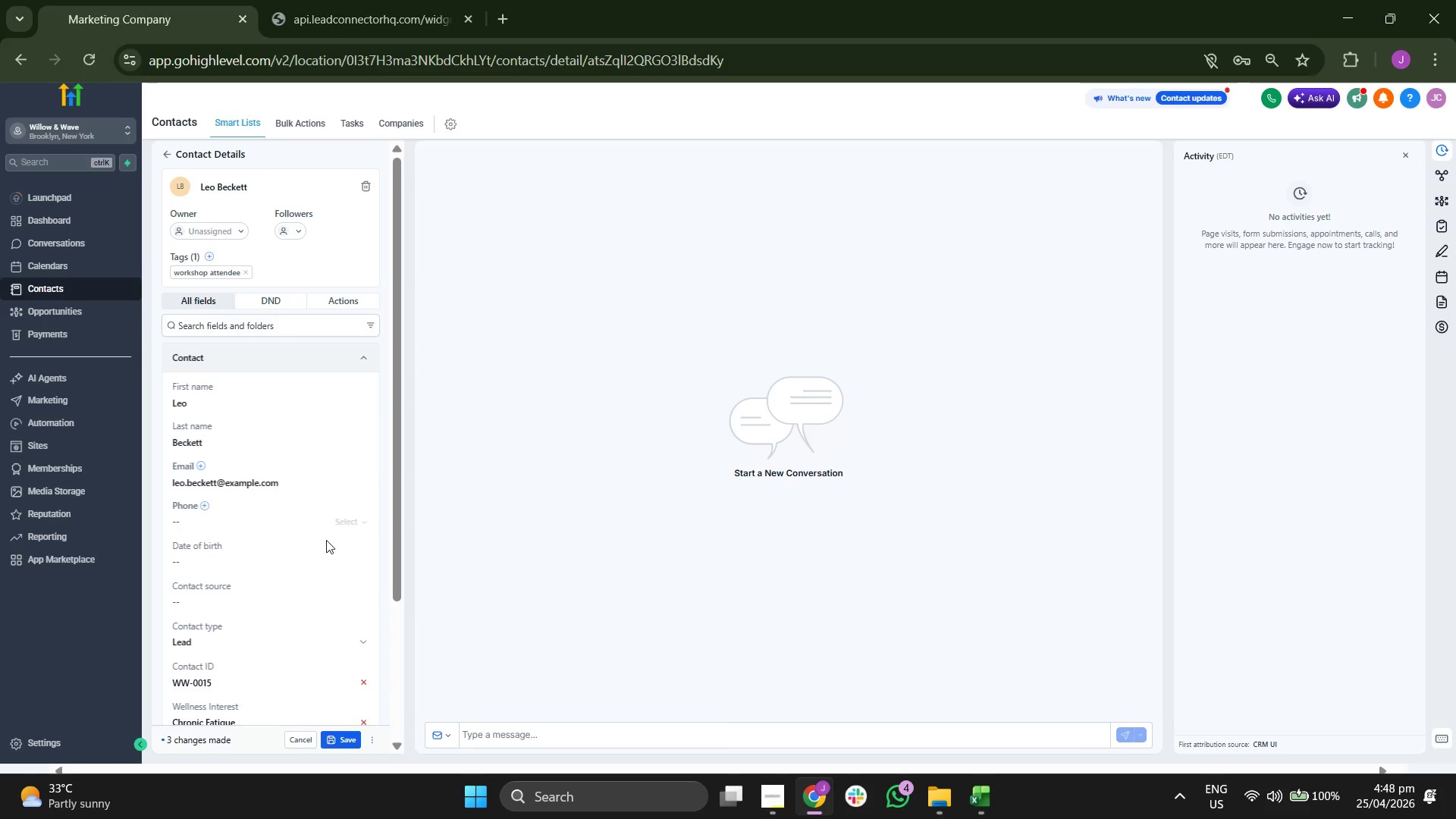 
scroll: coordinate [326, 541], scroll_direction: down, amount: 2.0
 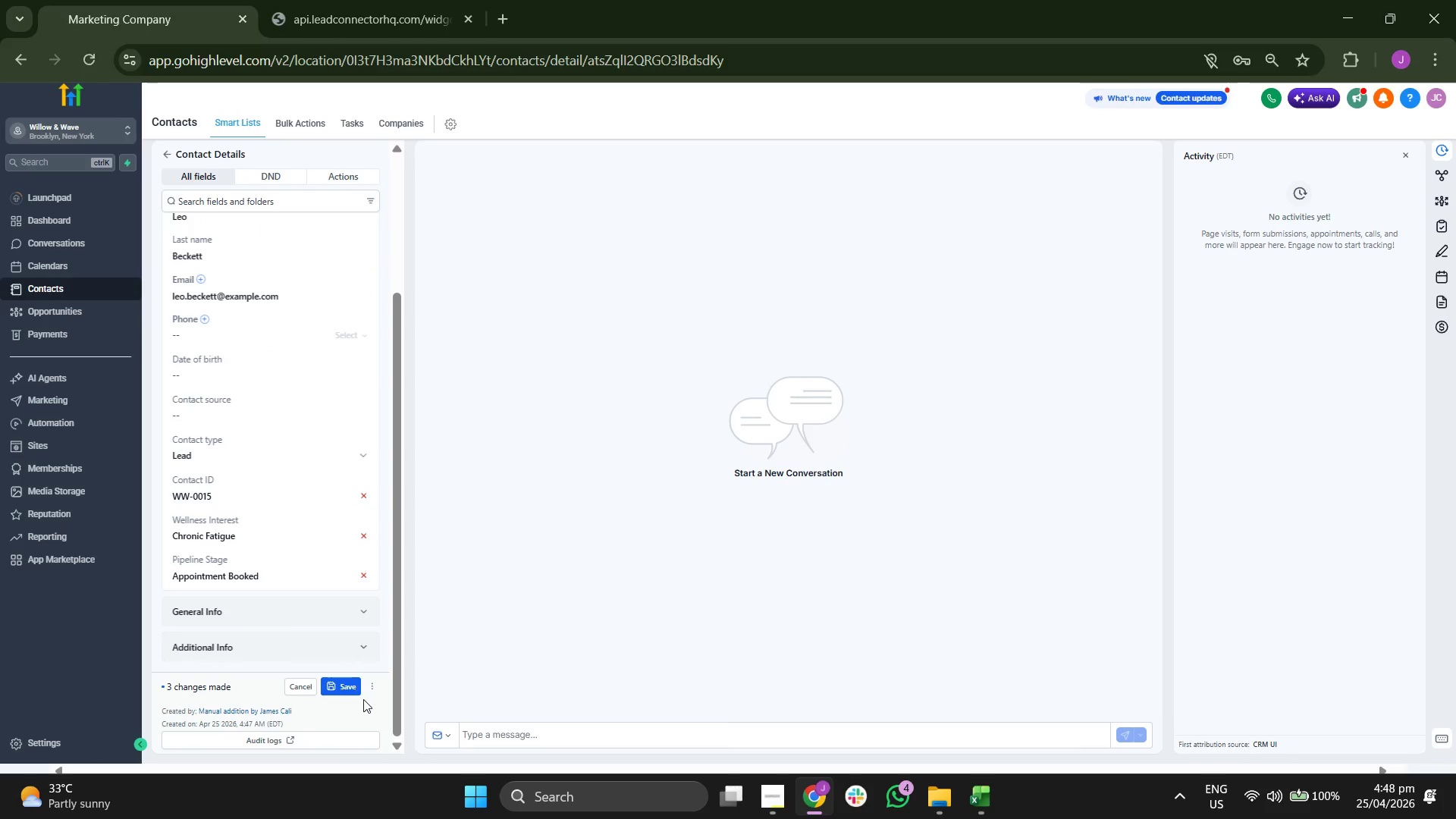 
double_click([343, 692])
 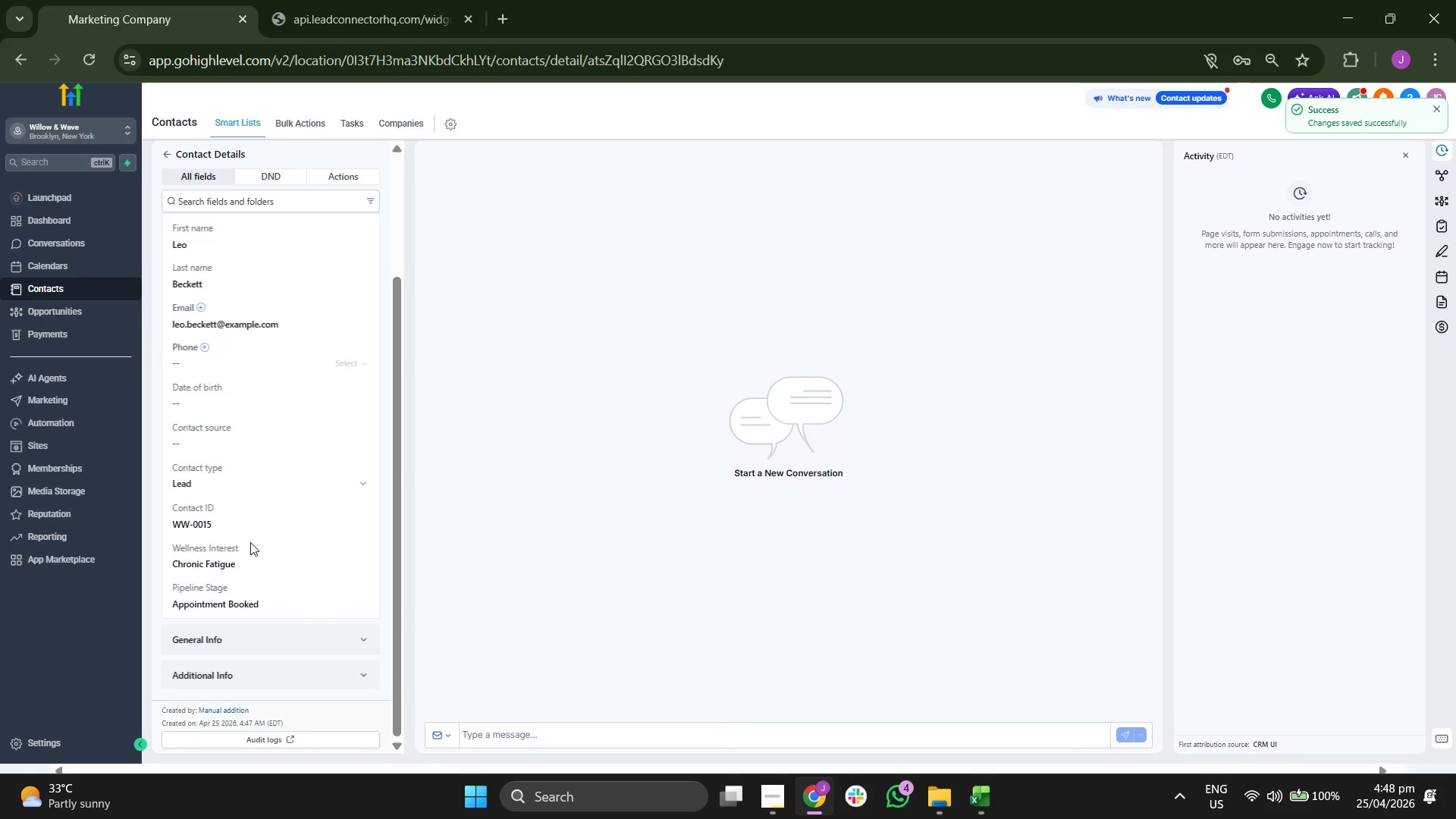 
scroll: coordinate [259, 538], scroll_direction: up, amount: 1.0
 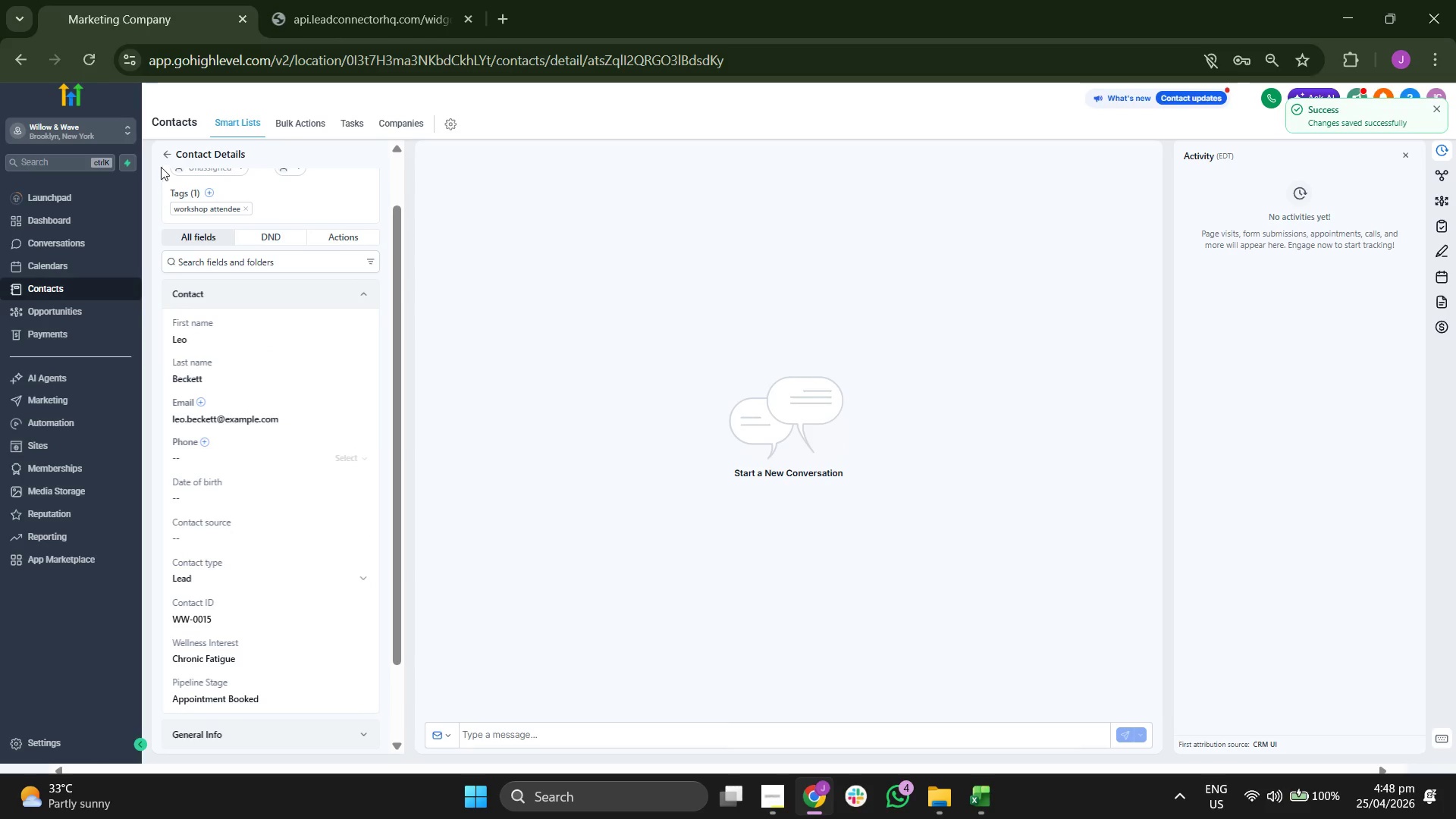 
left_click([169, 153])
 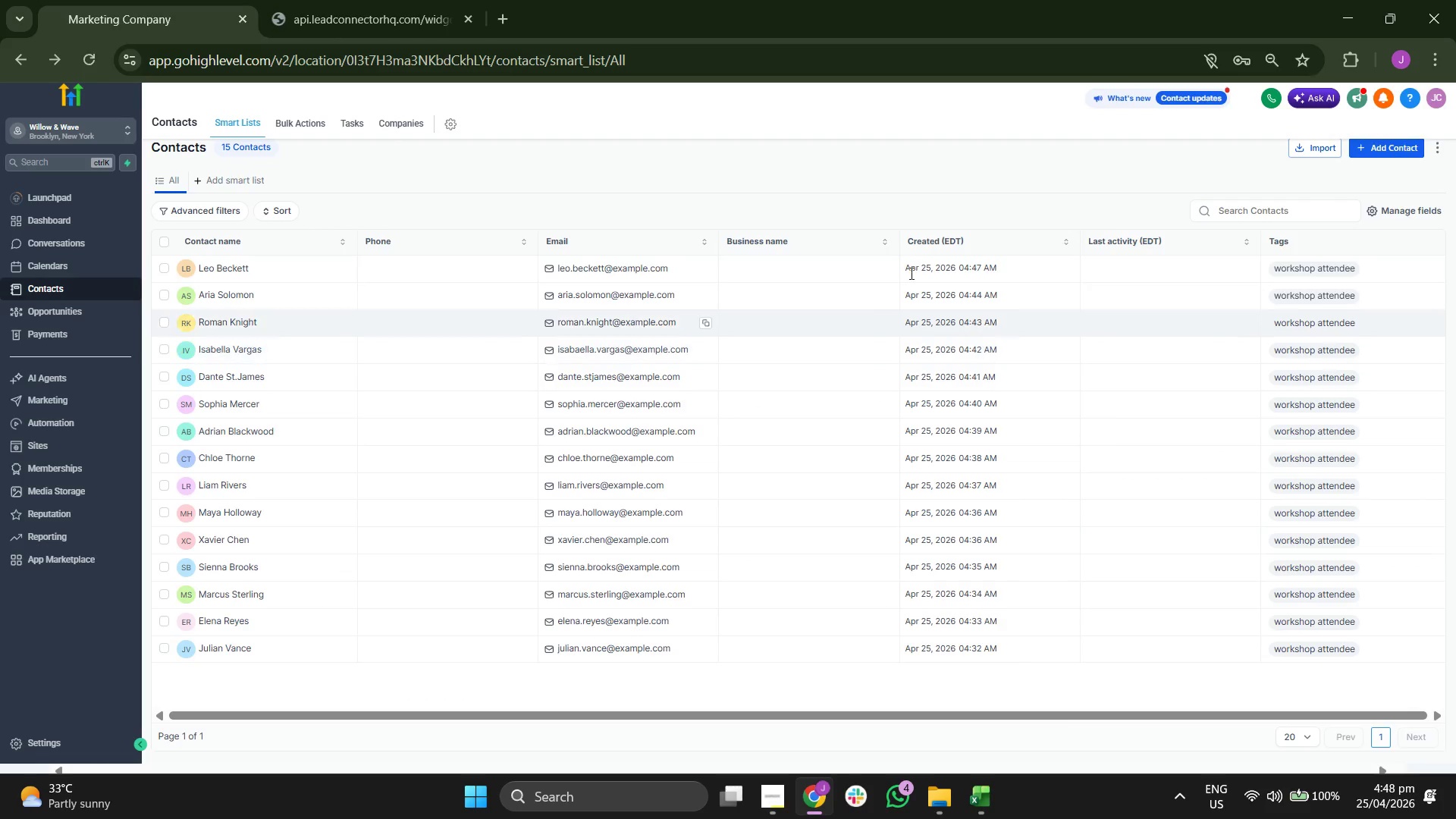 
wait(5.08)
 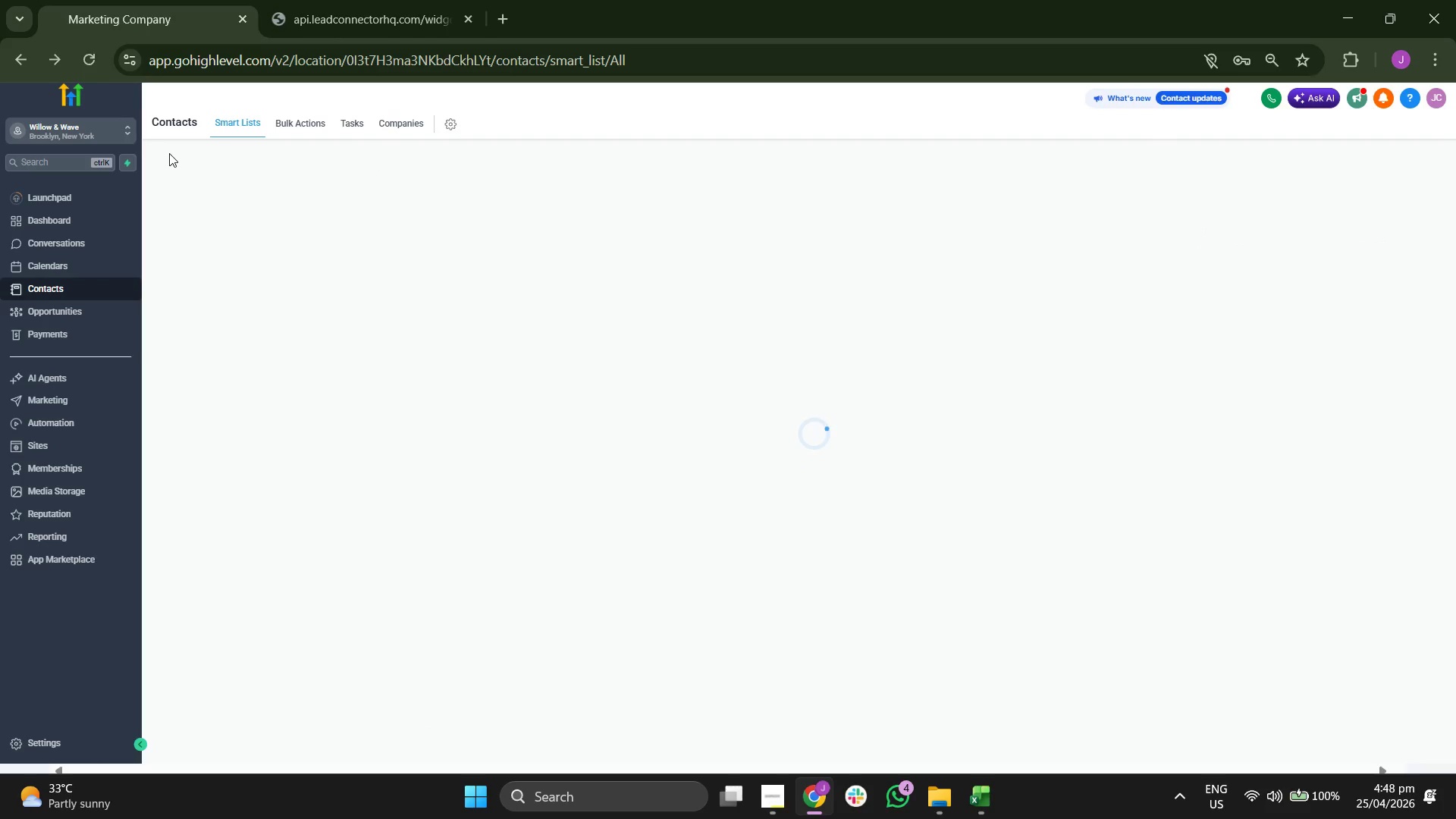 
left_click([1387, 154])
 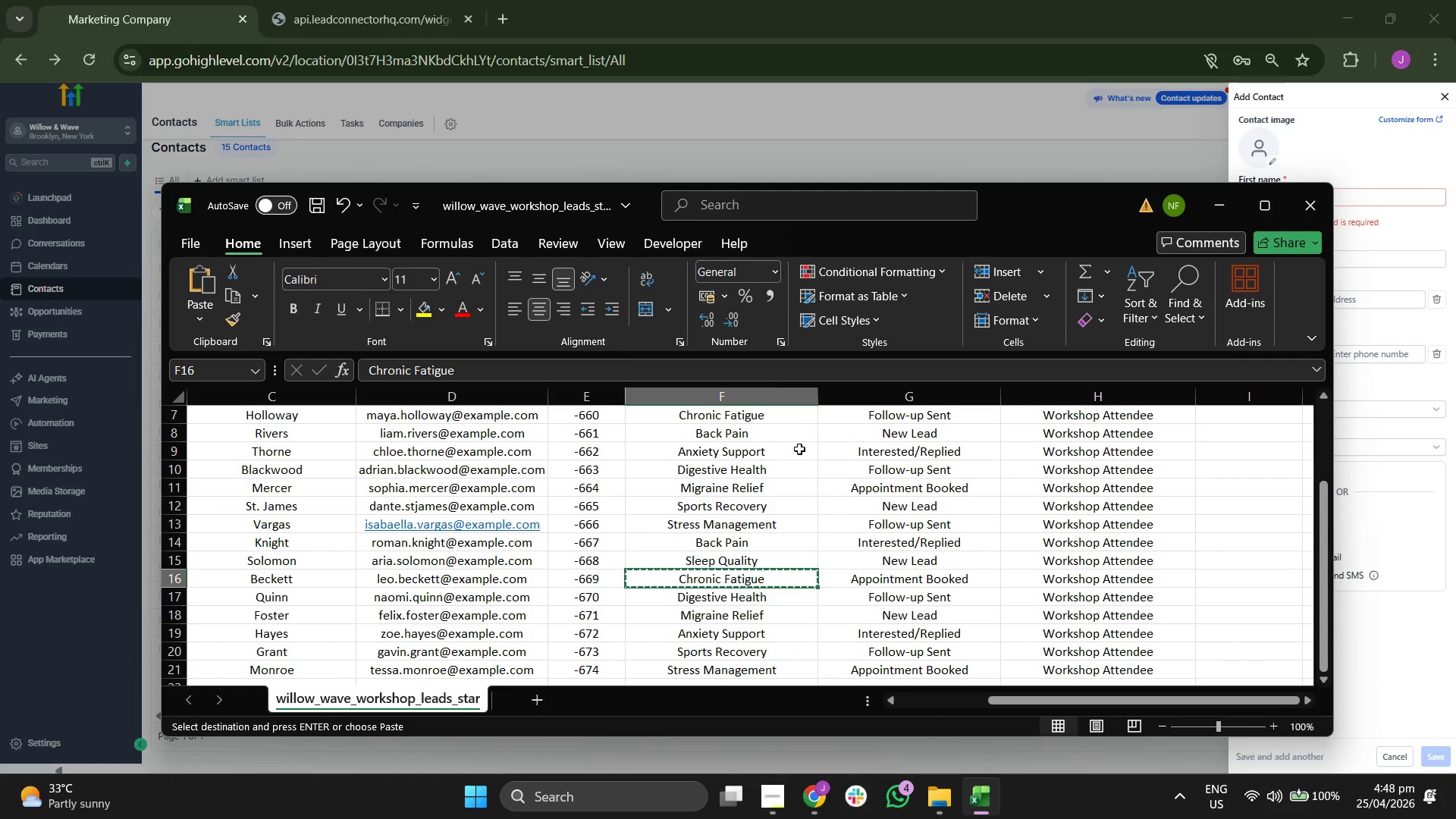 
key(ArrowLeft)
 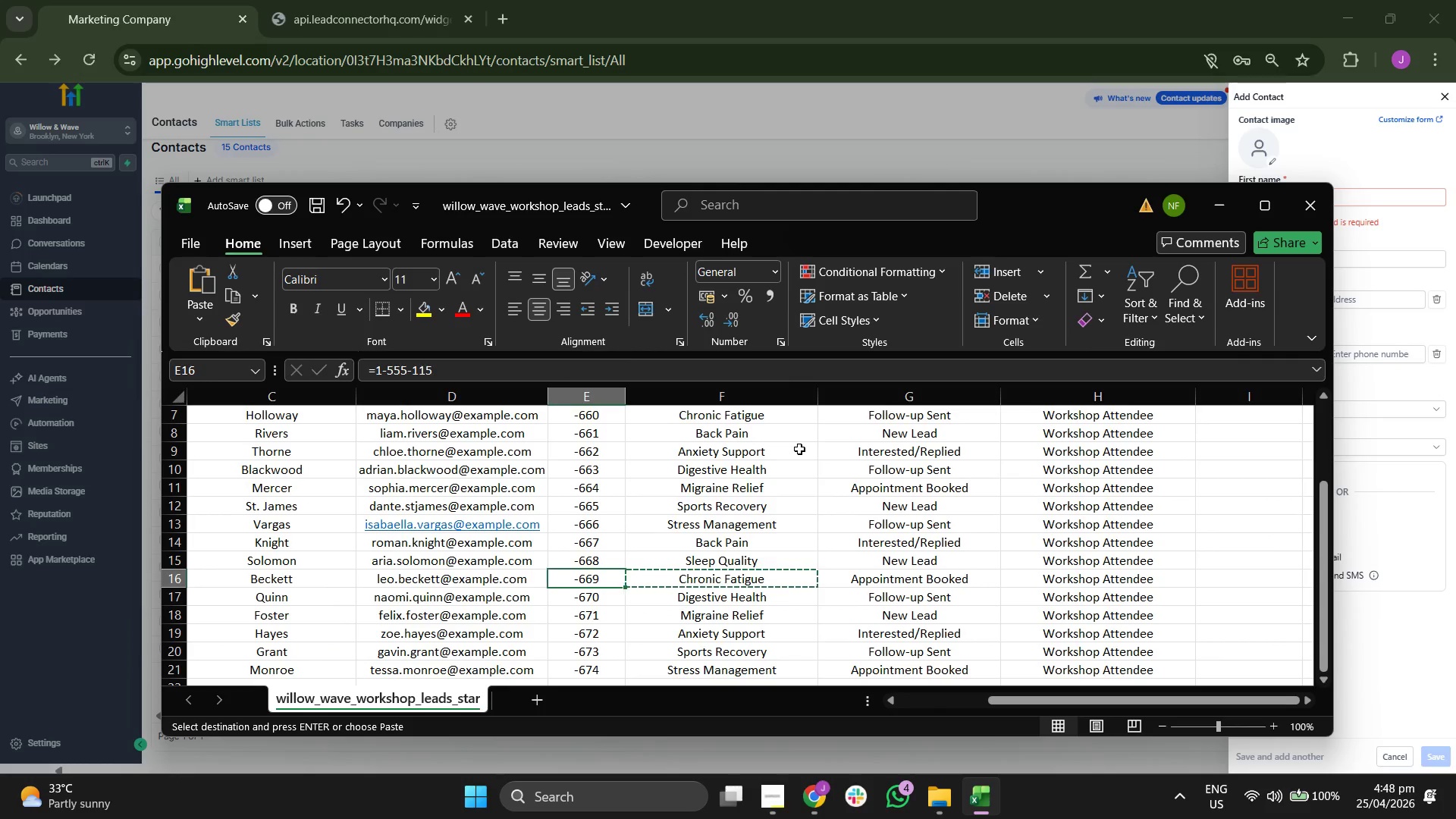 
key(ArrowDown)
 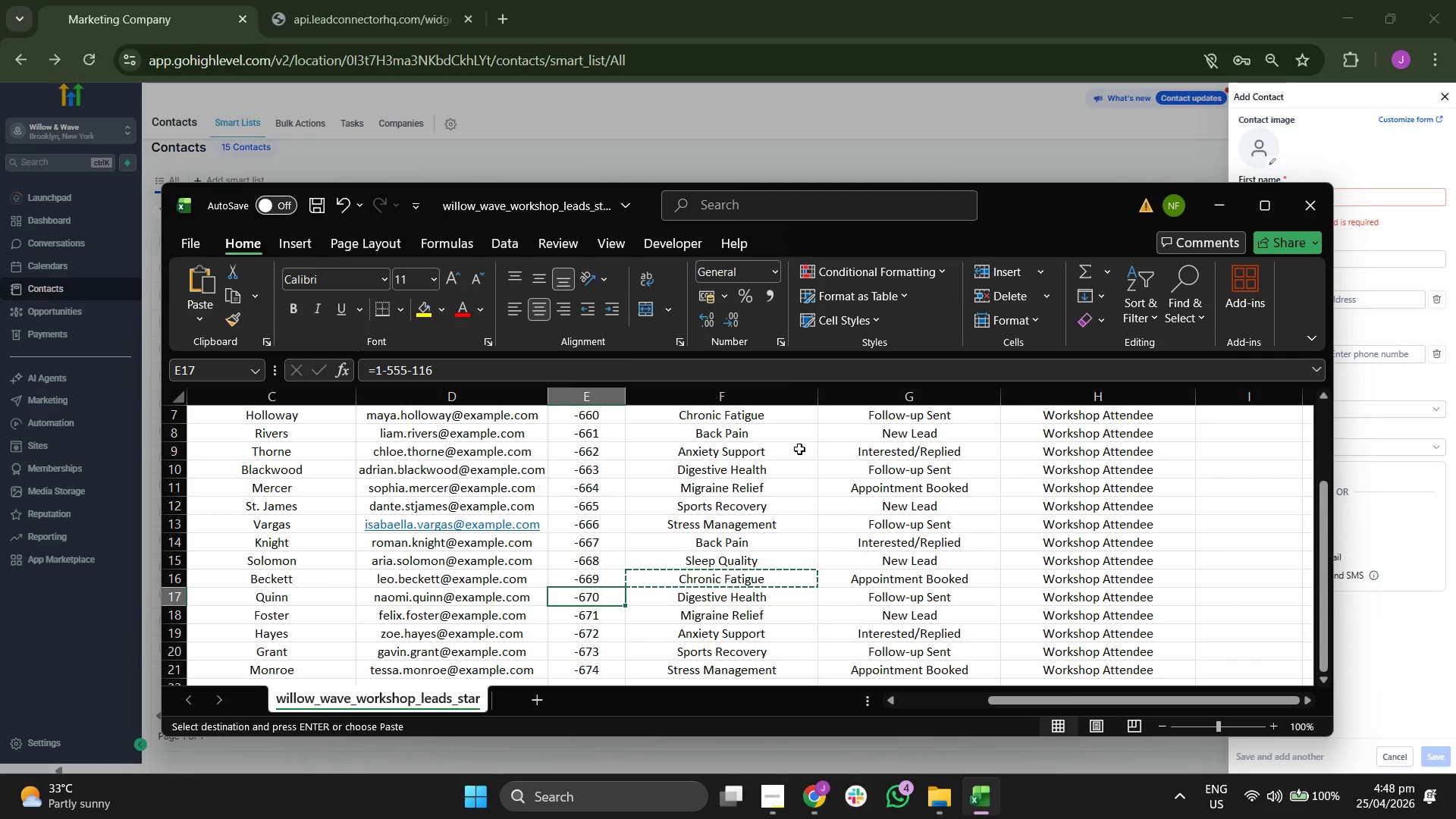 
key(ArrowRight)
 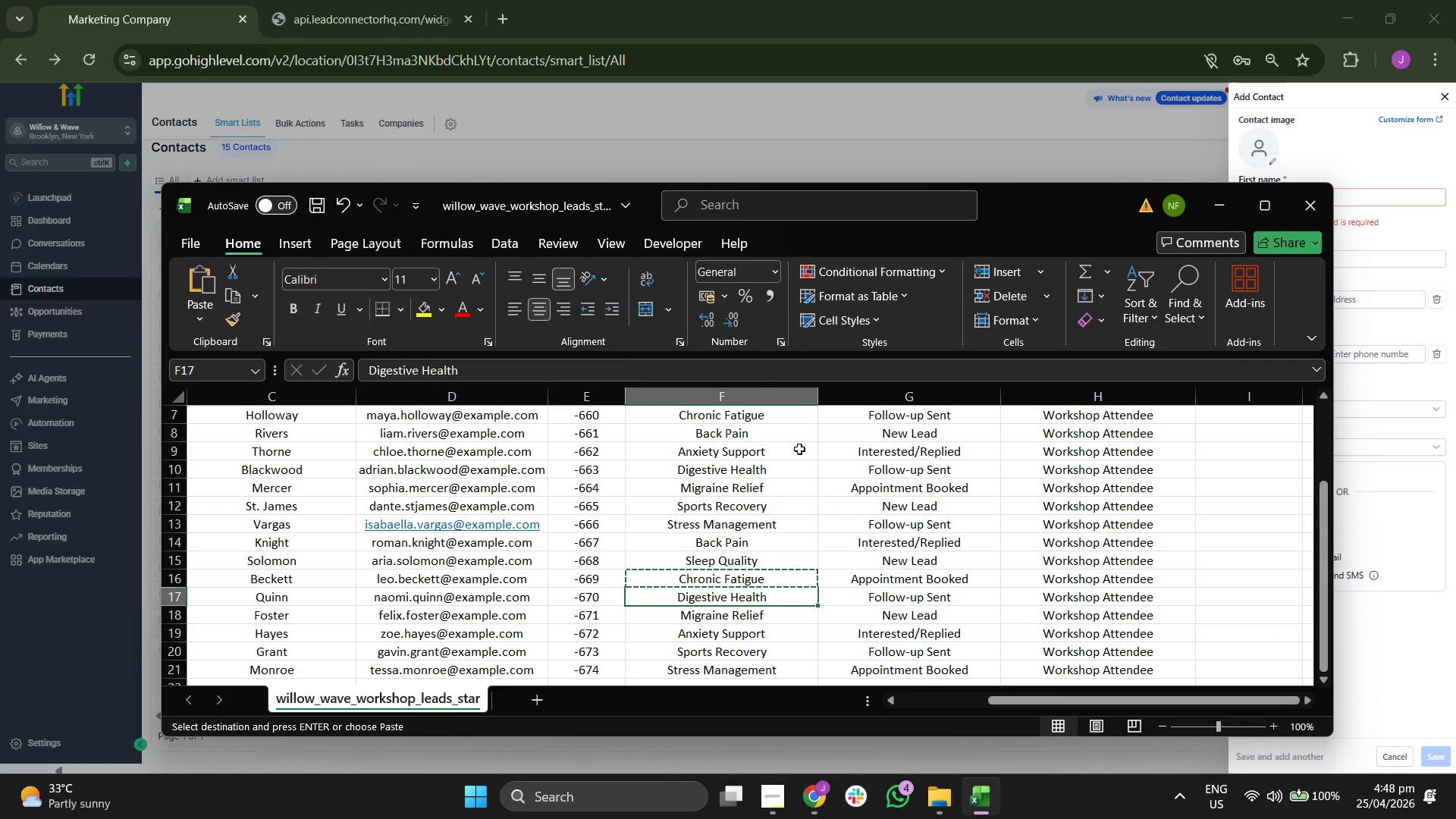 
key(ArrowLeft)
 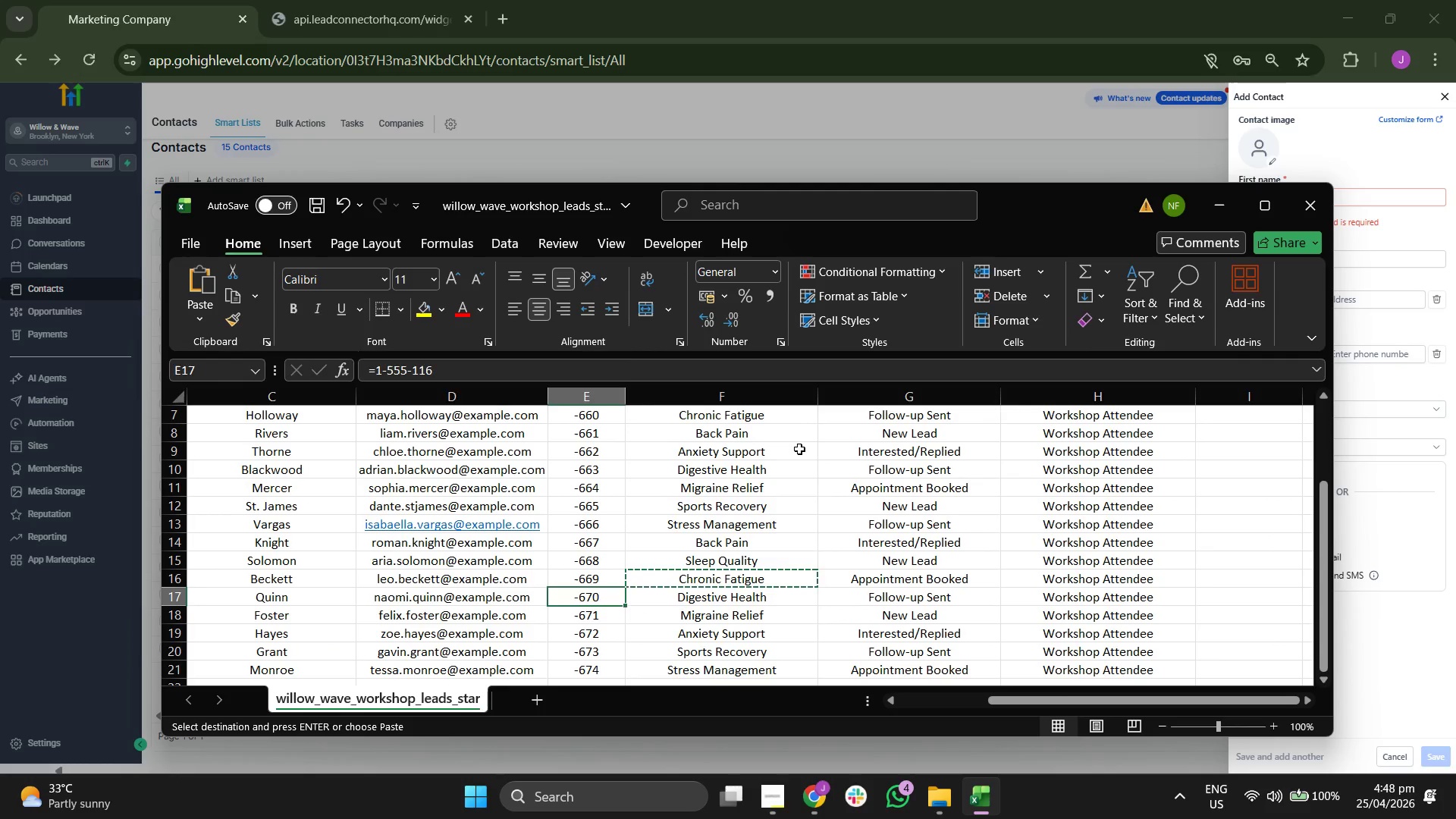 
key(ArrowLeft)
 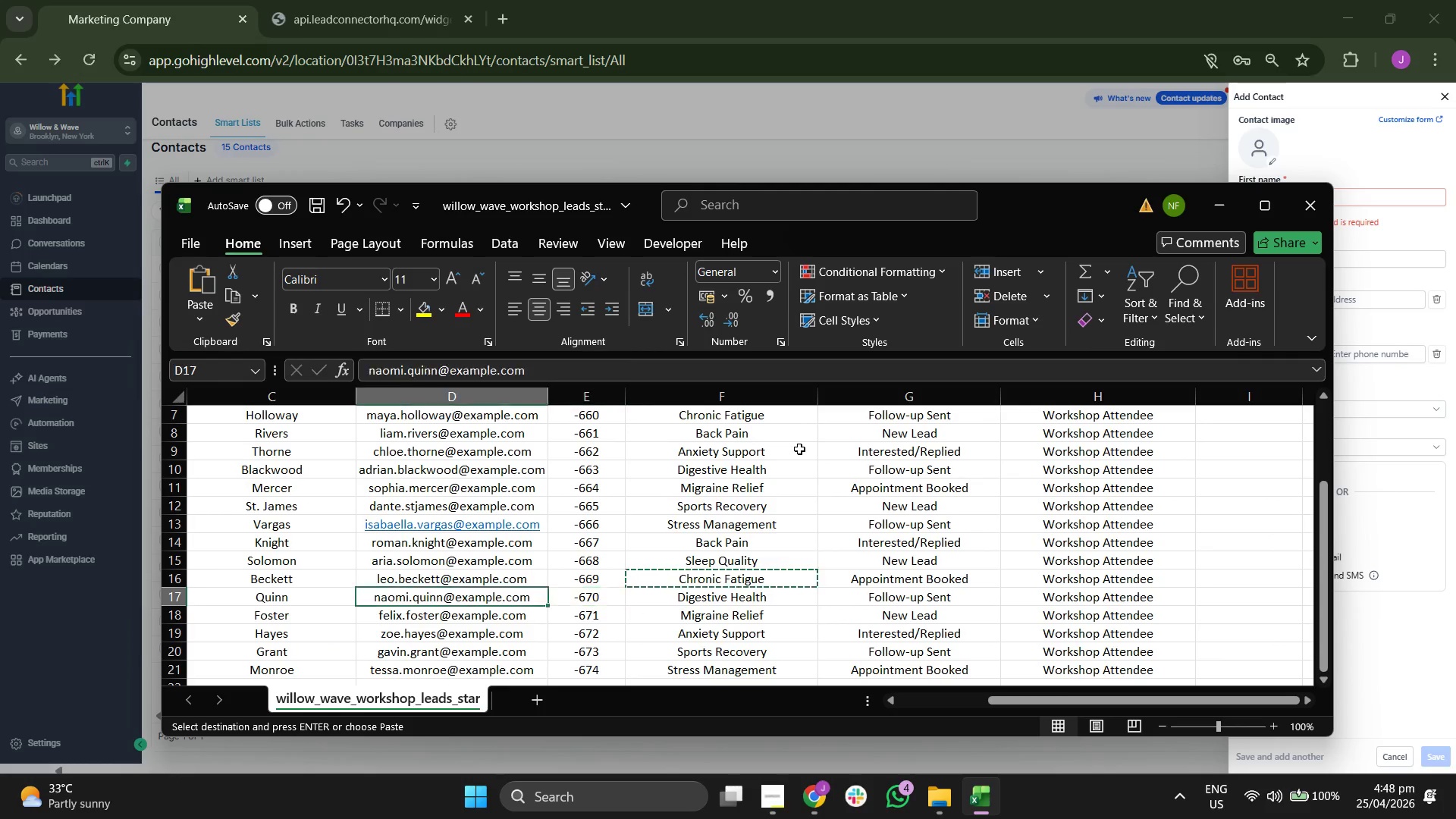 
key(ArrowLeft)
 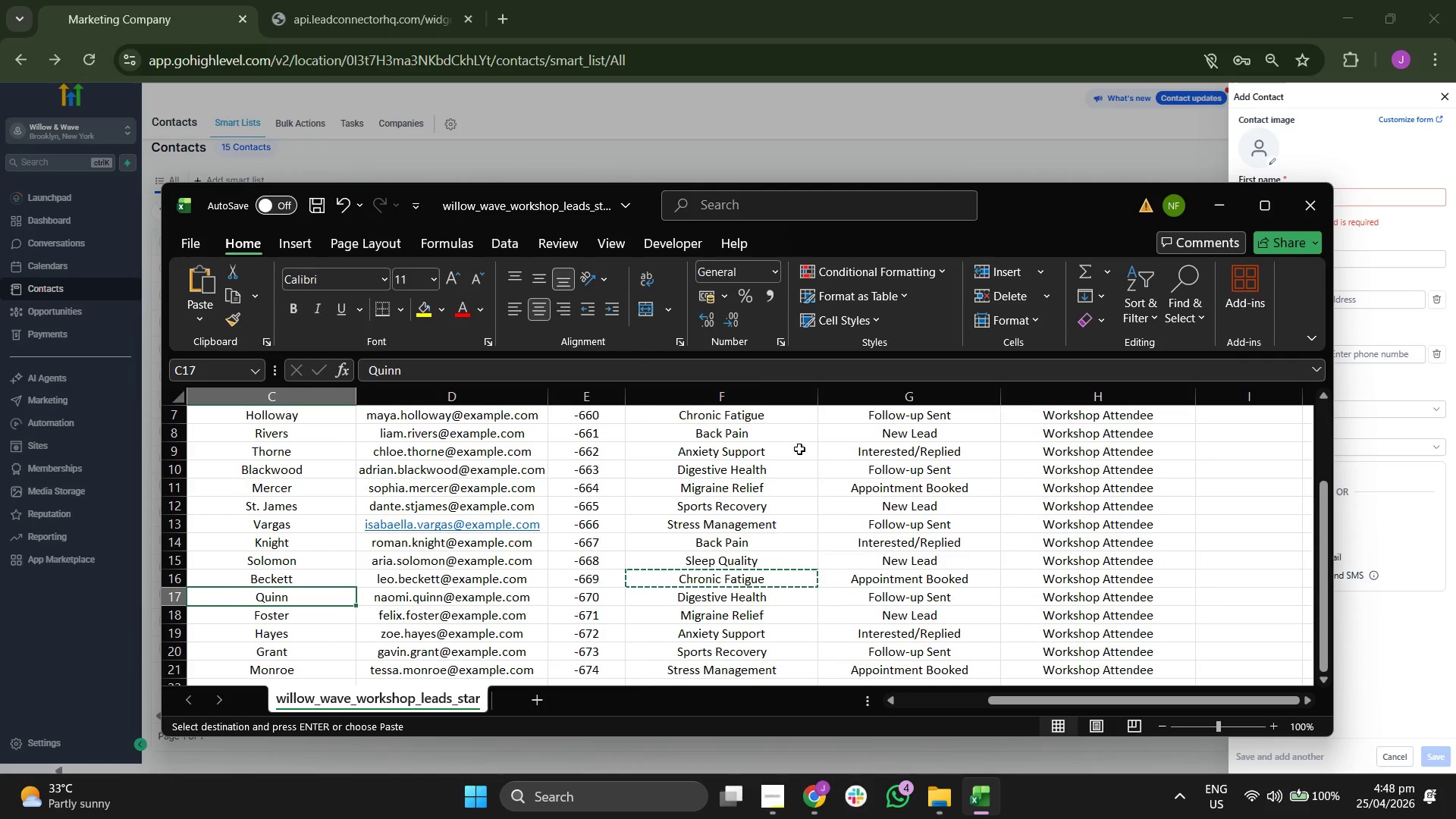 
key(ArrowLeft)
 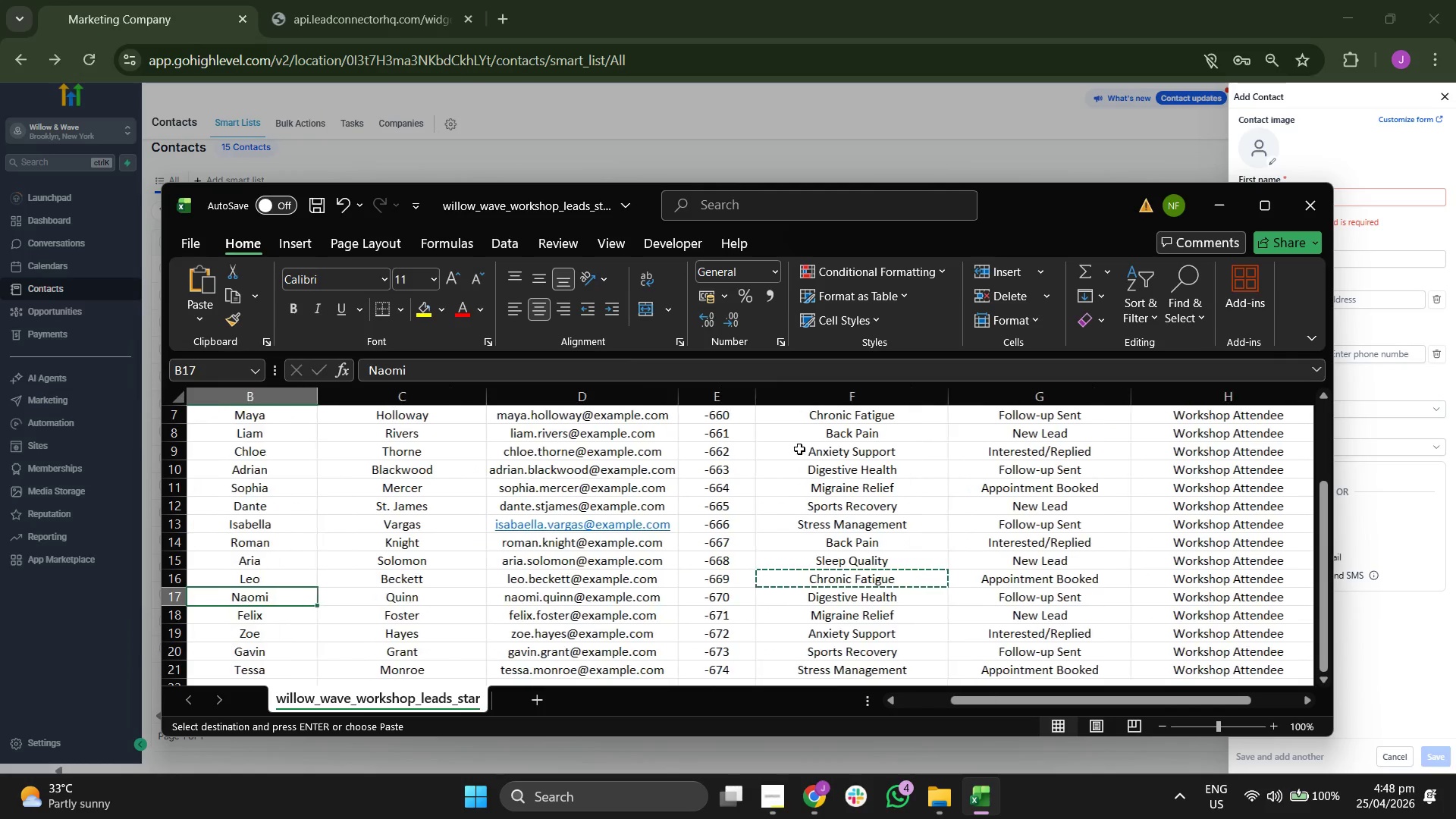 
key(ArrowRight)
 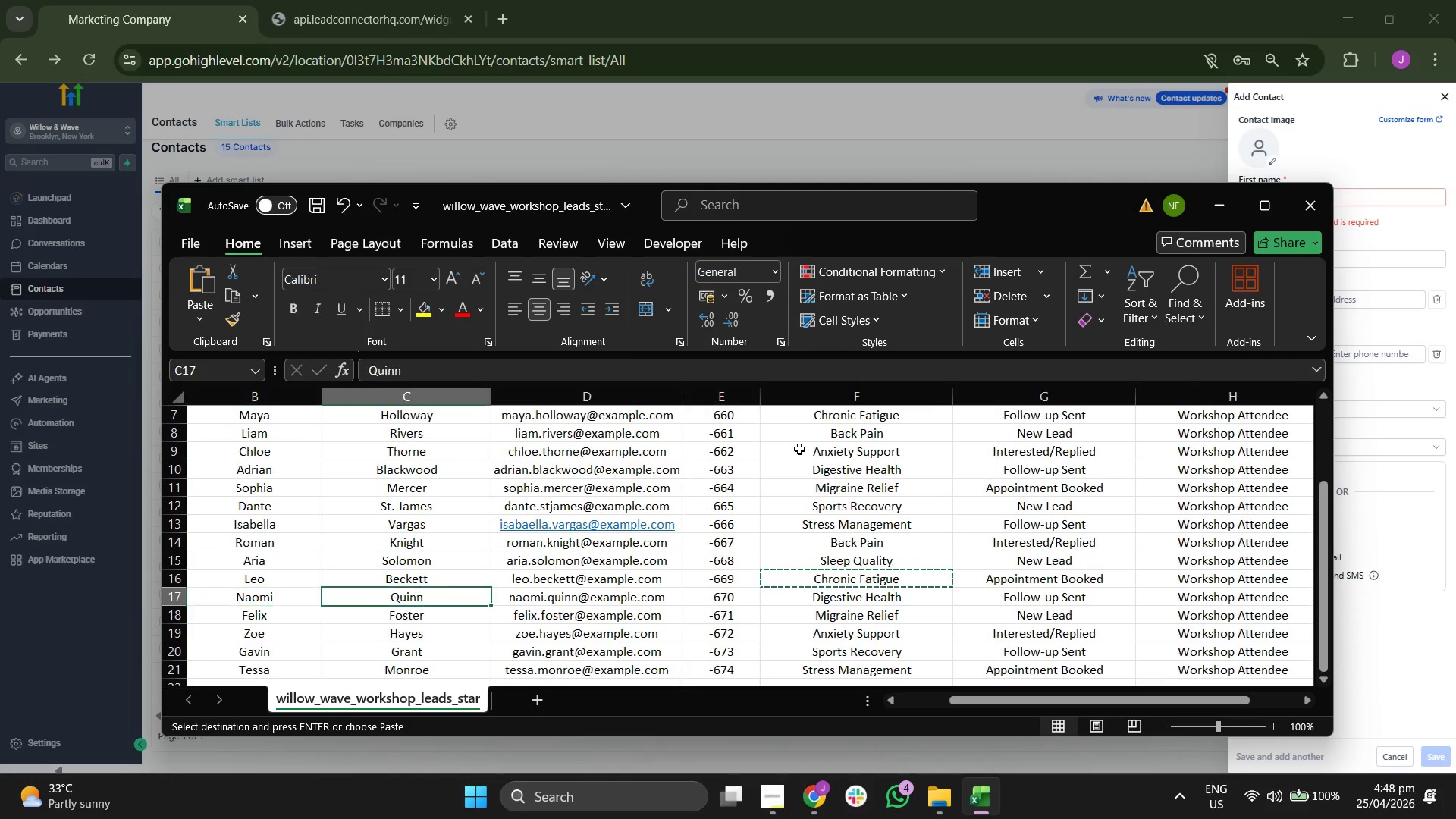 
key(ArrowRight)
 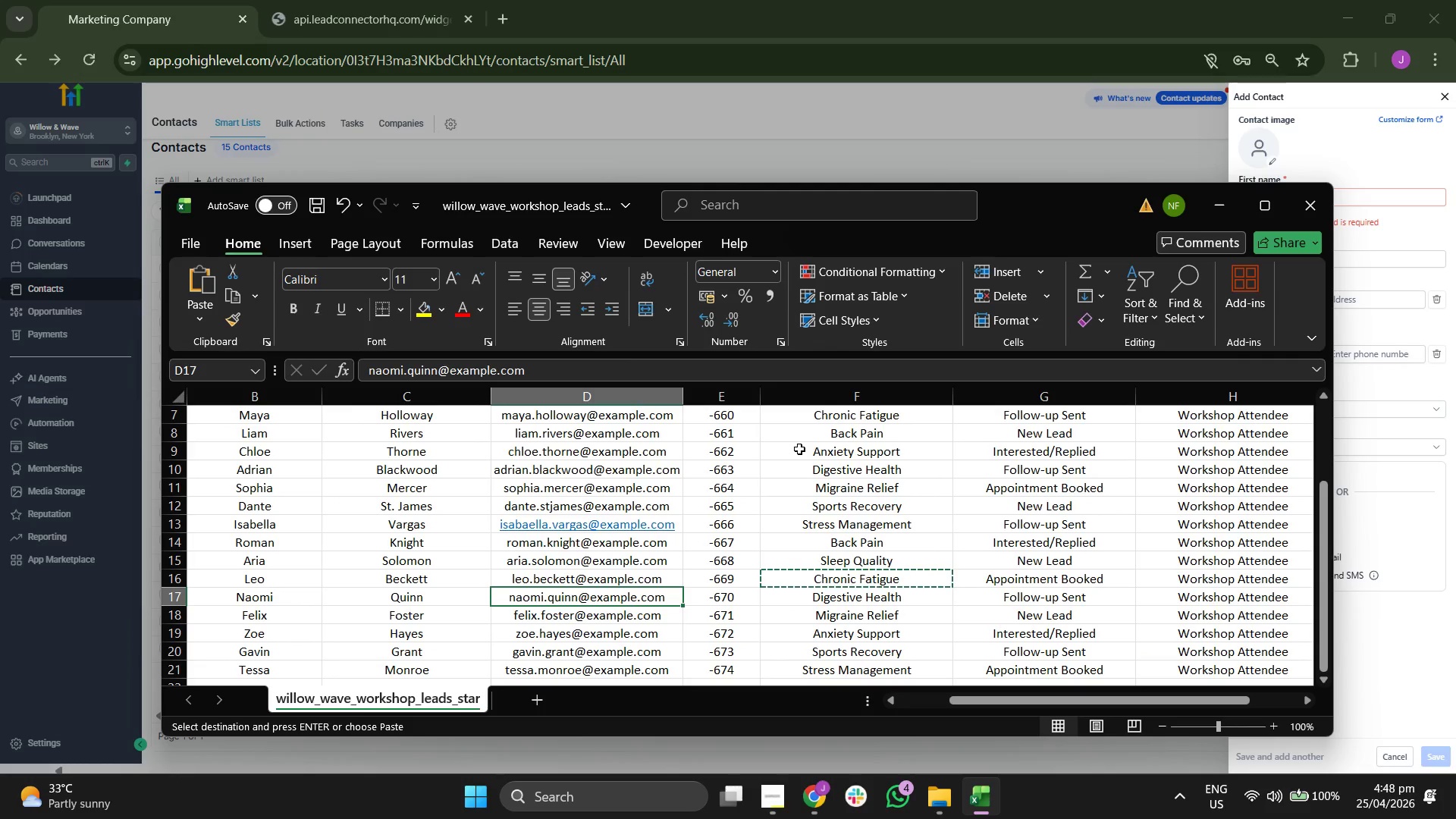 
key(Control+C)
 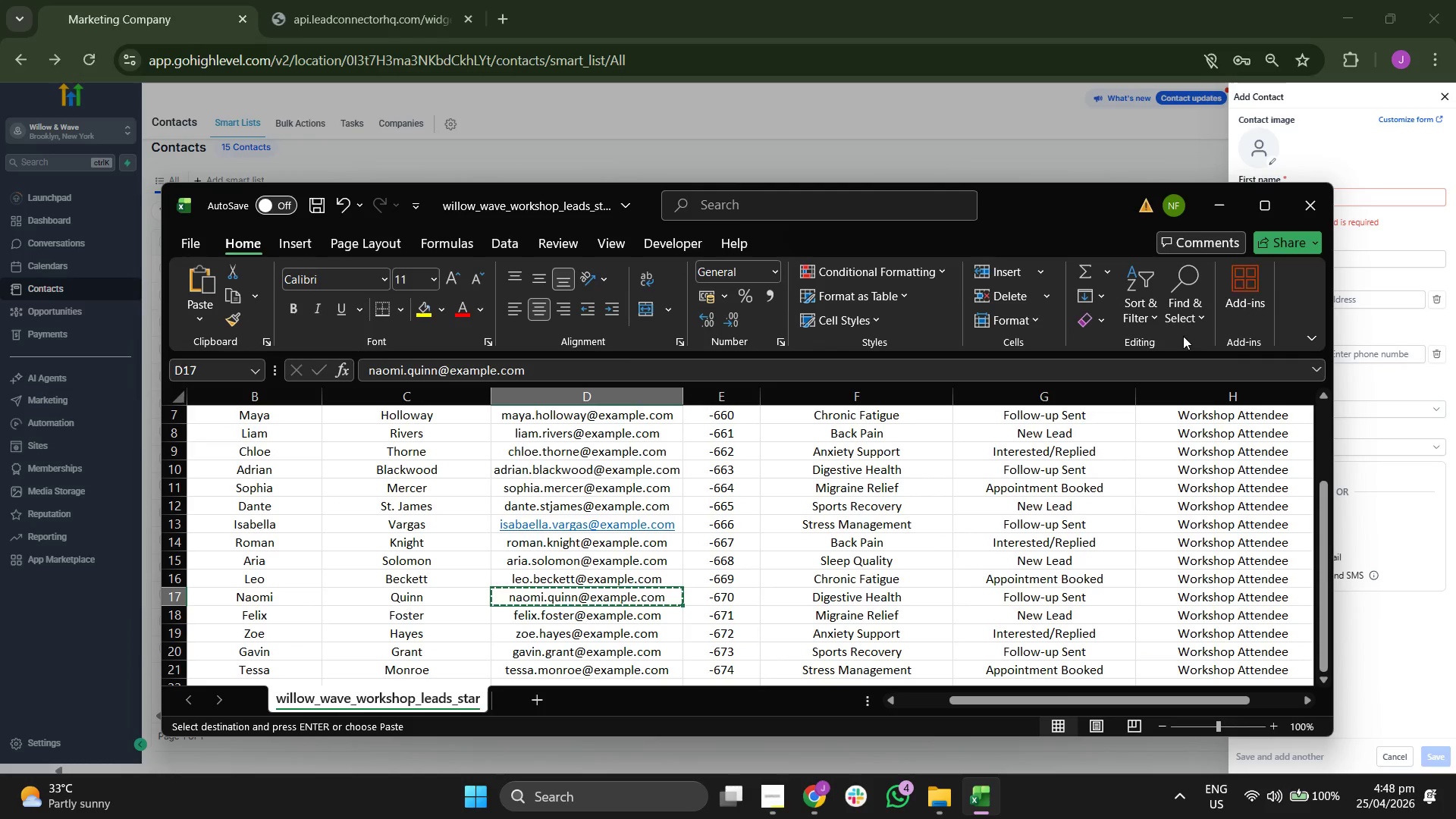 
left_click([1398, 169])
 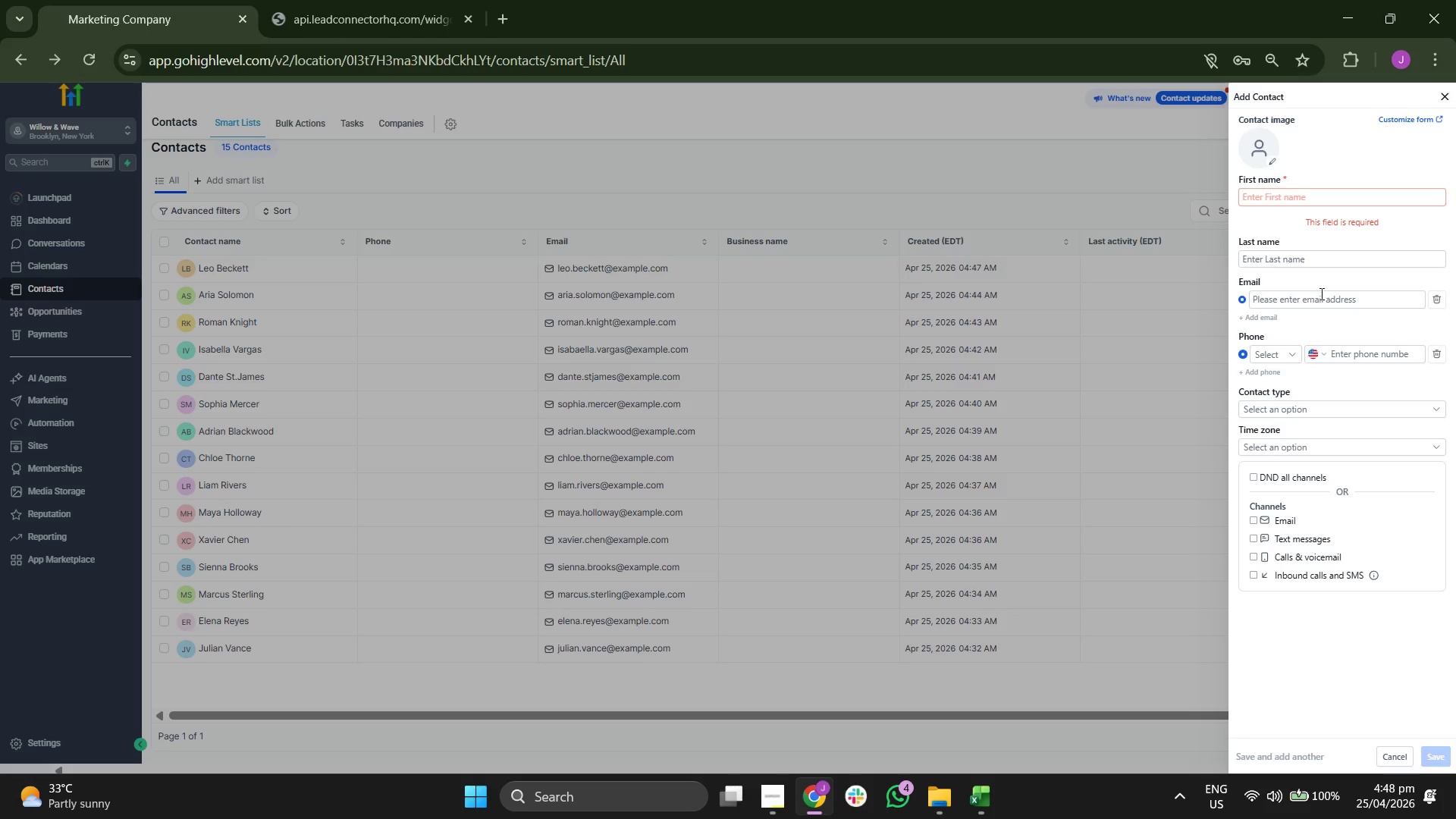 
left_click([1320, 299])
 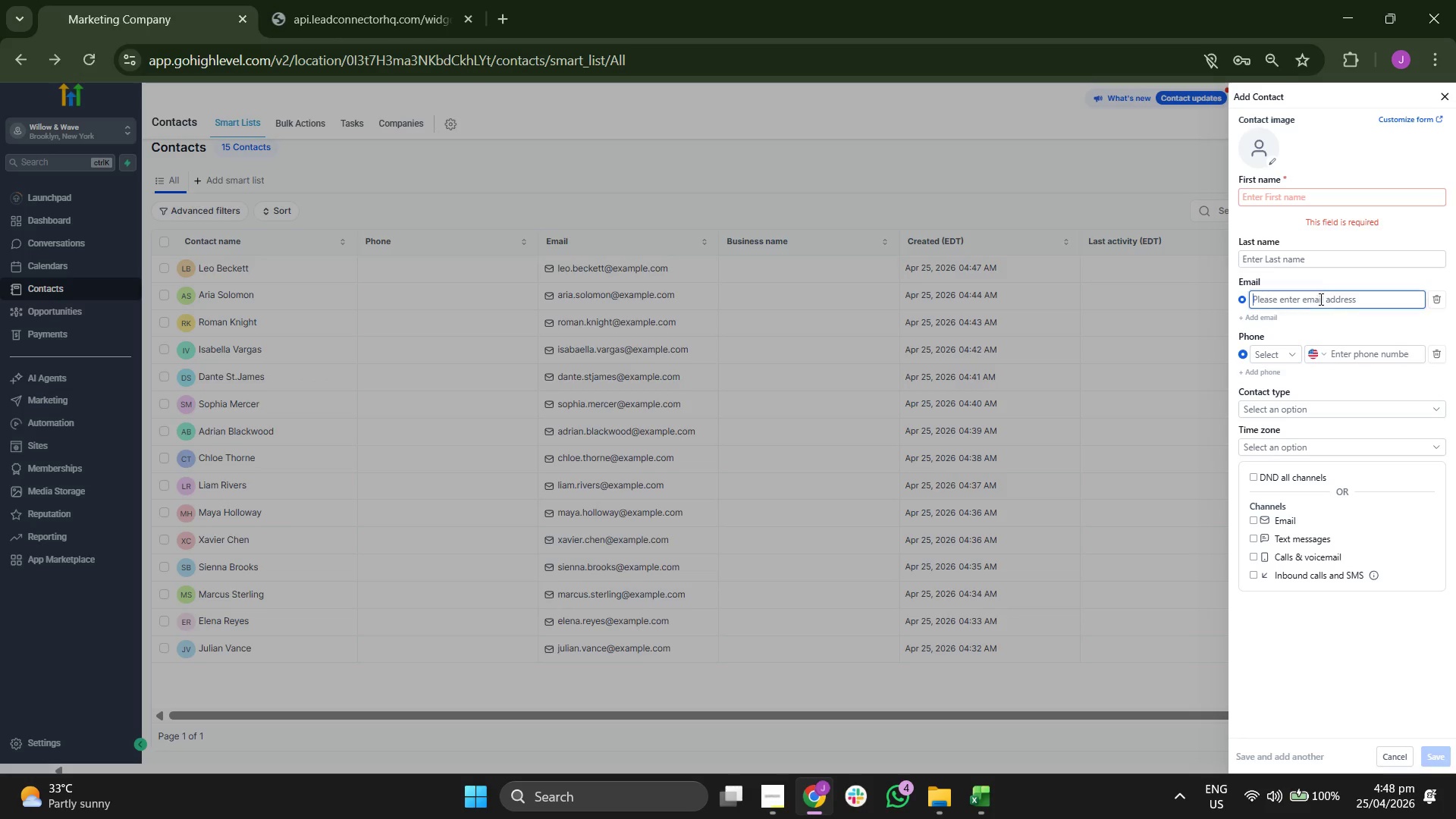 
key(Control+V)
 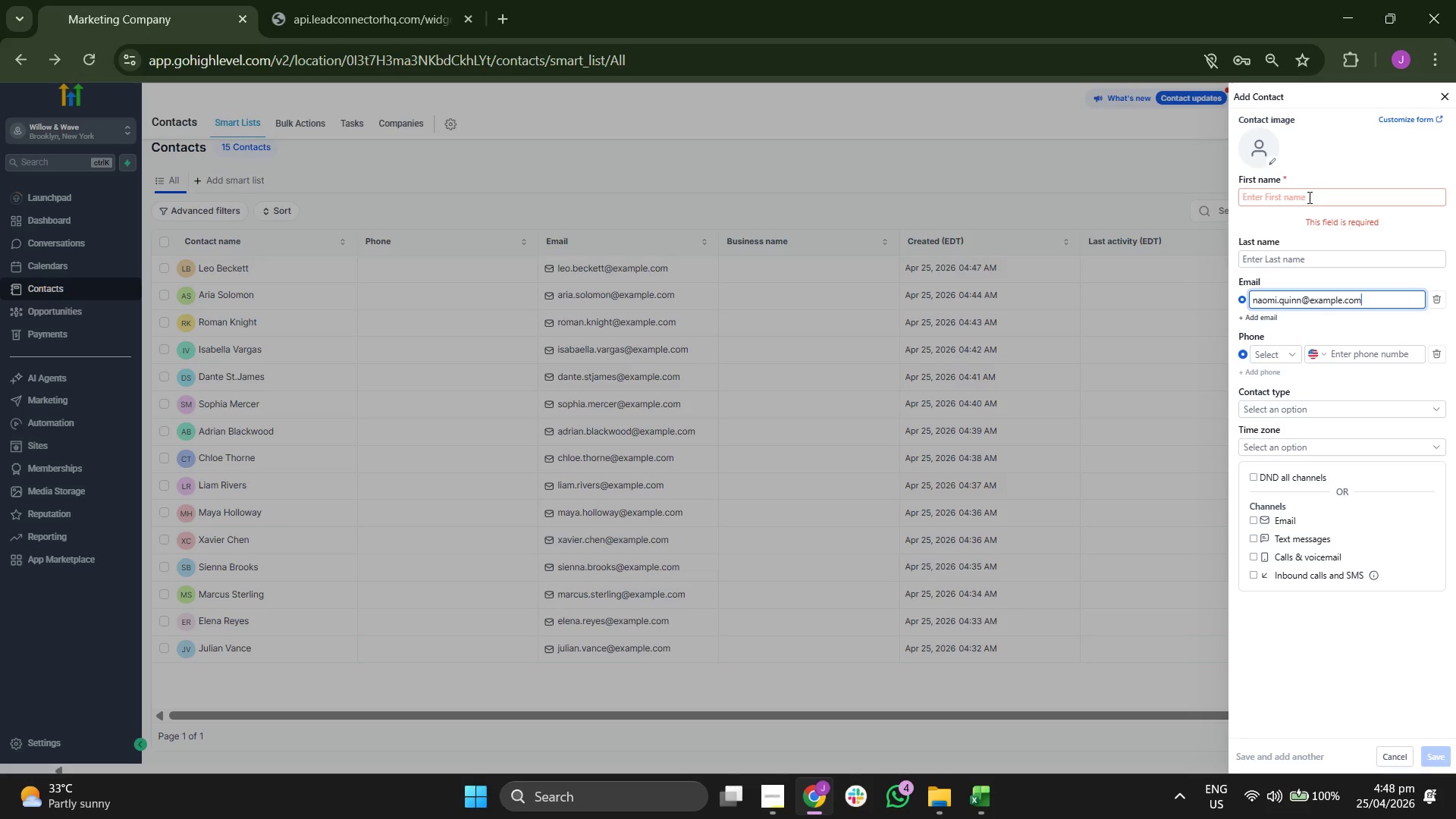 
left_click([1308, 197])
 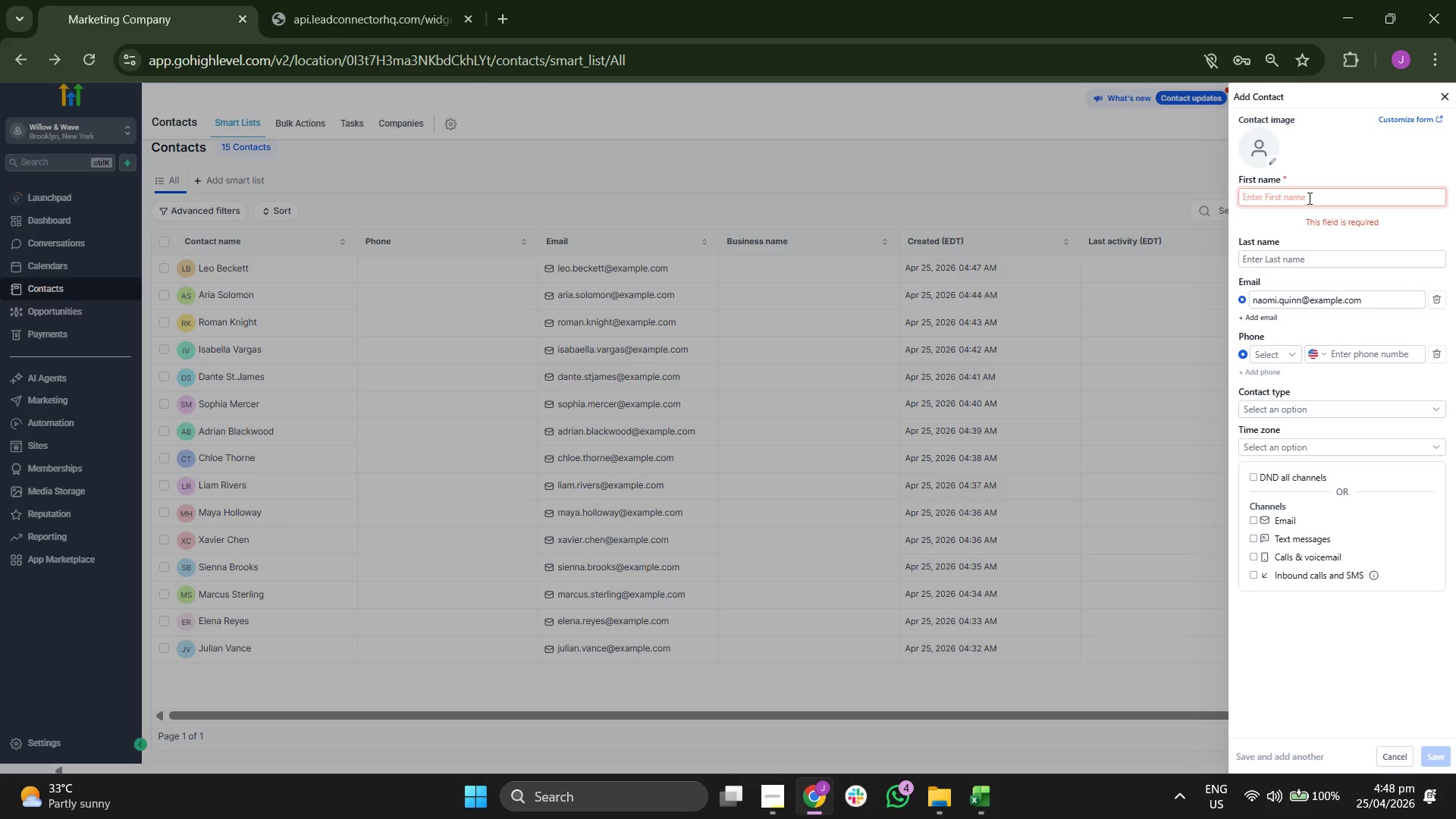 
type(Naomi)
key(Tab)
type(Quinn)
 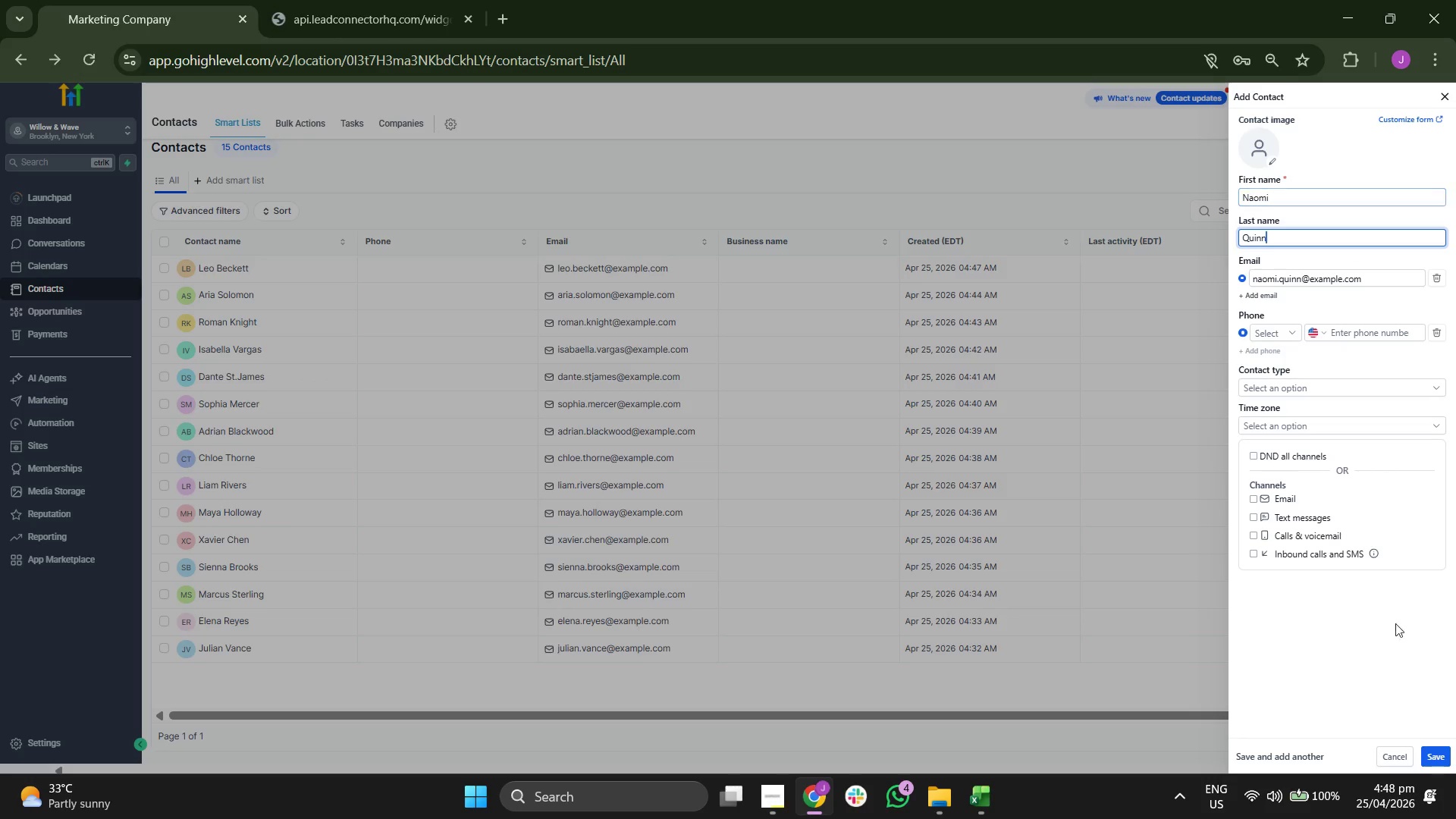 
left_click([1387, 682])
 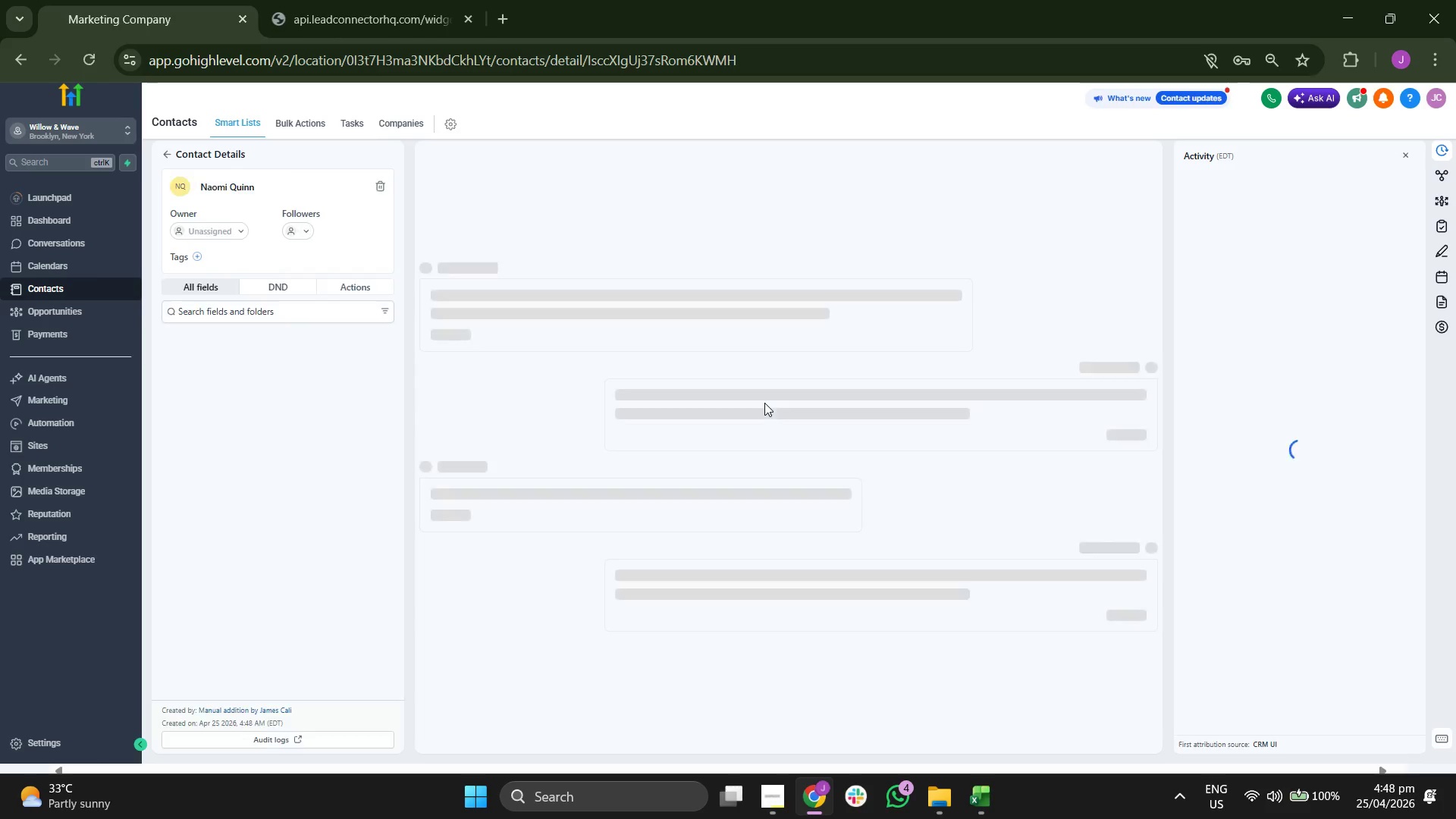 
scroll: coordinate [327, 366], scroll_direction: down, amount: 1.0
 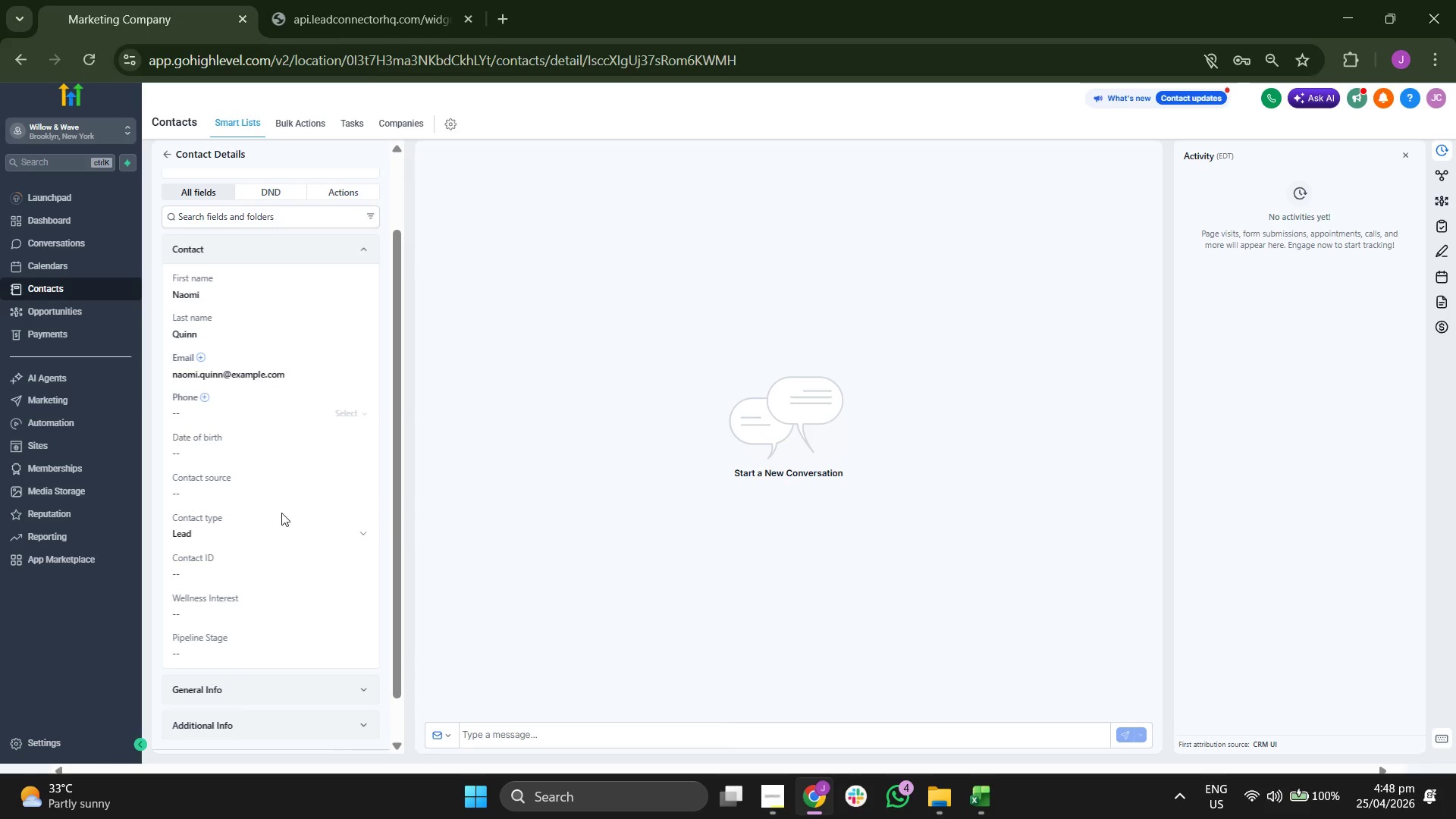 
left_click([258, 568])
 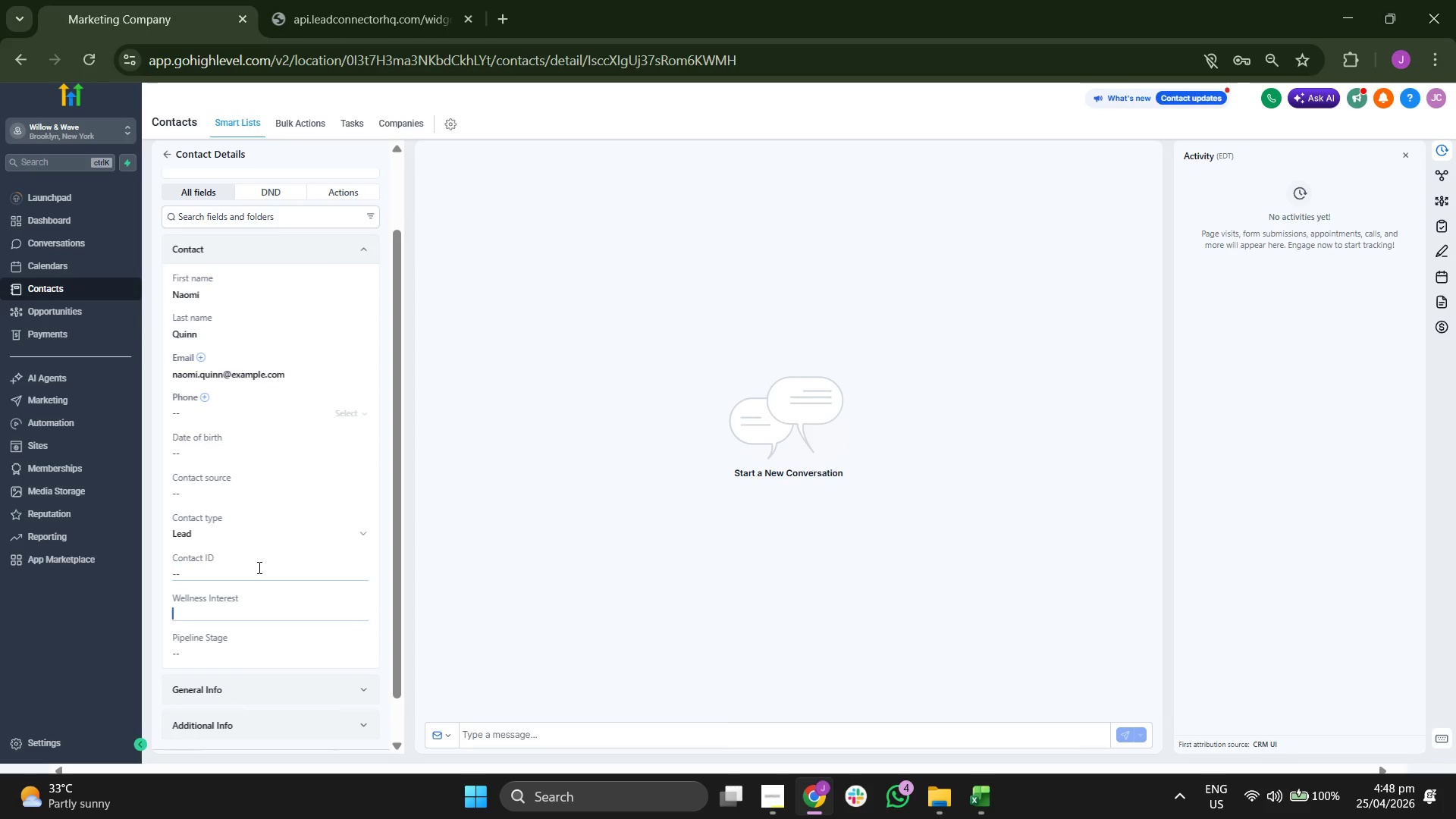 
key(Tab)
 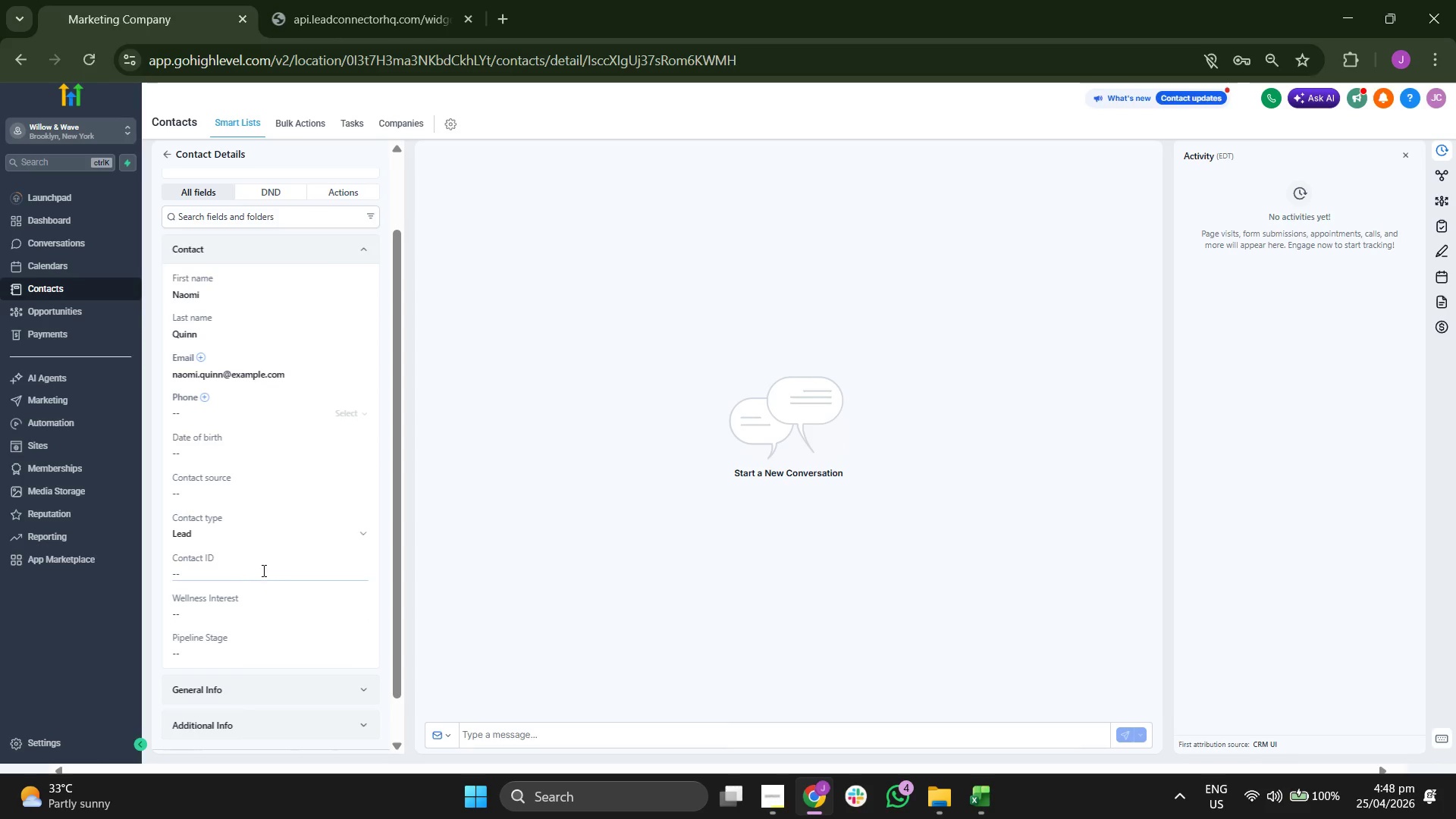 
double_click([262, 570])
 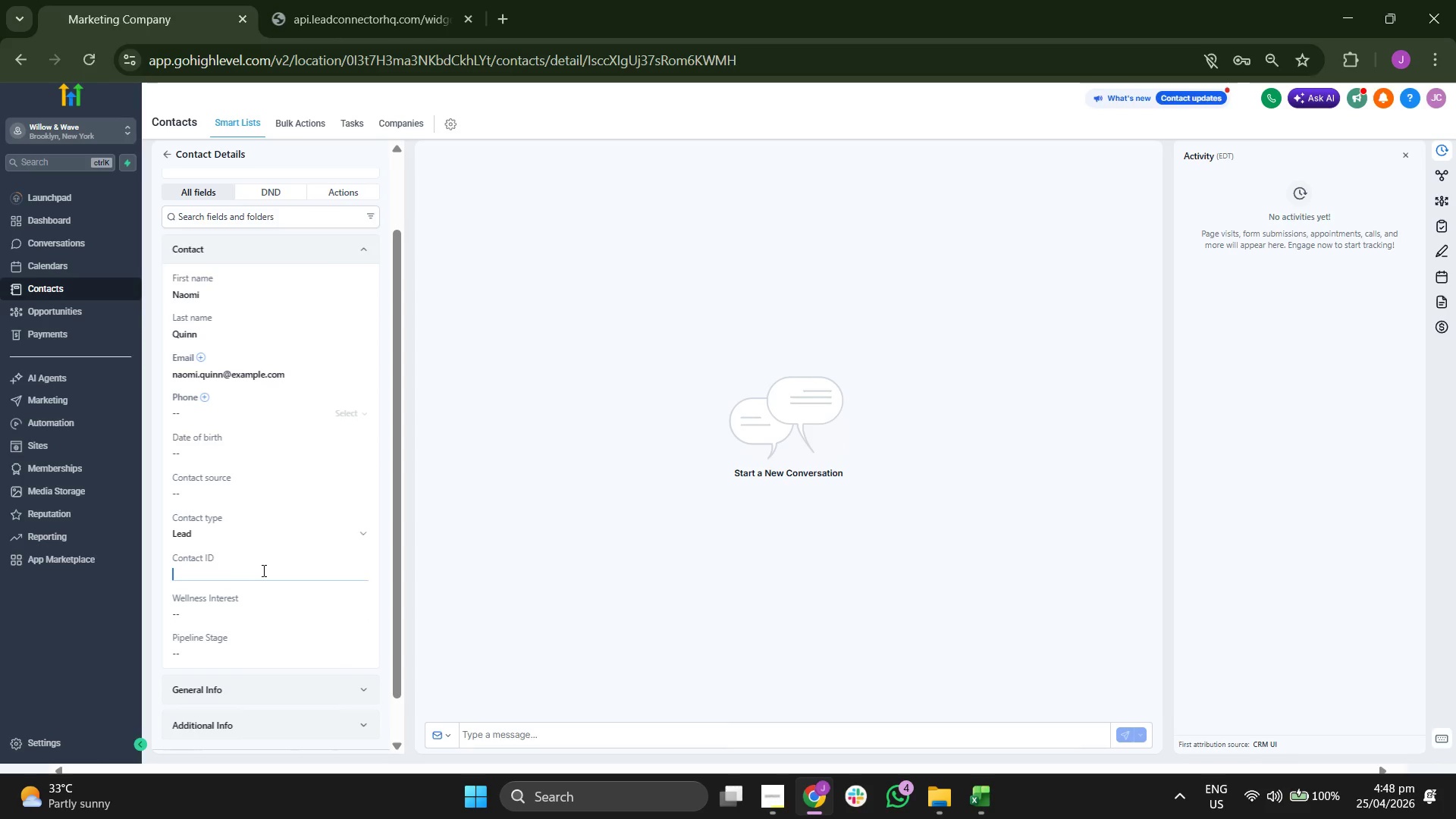 
type(WW-0016)
 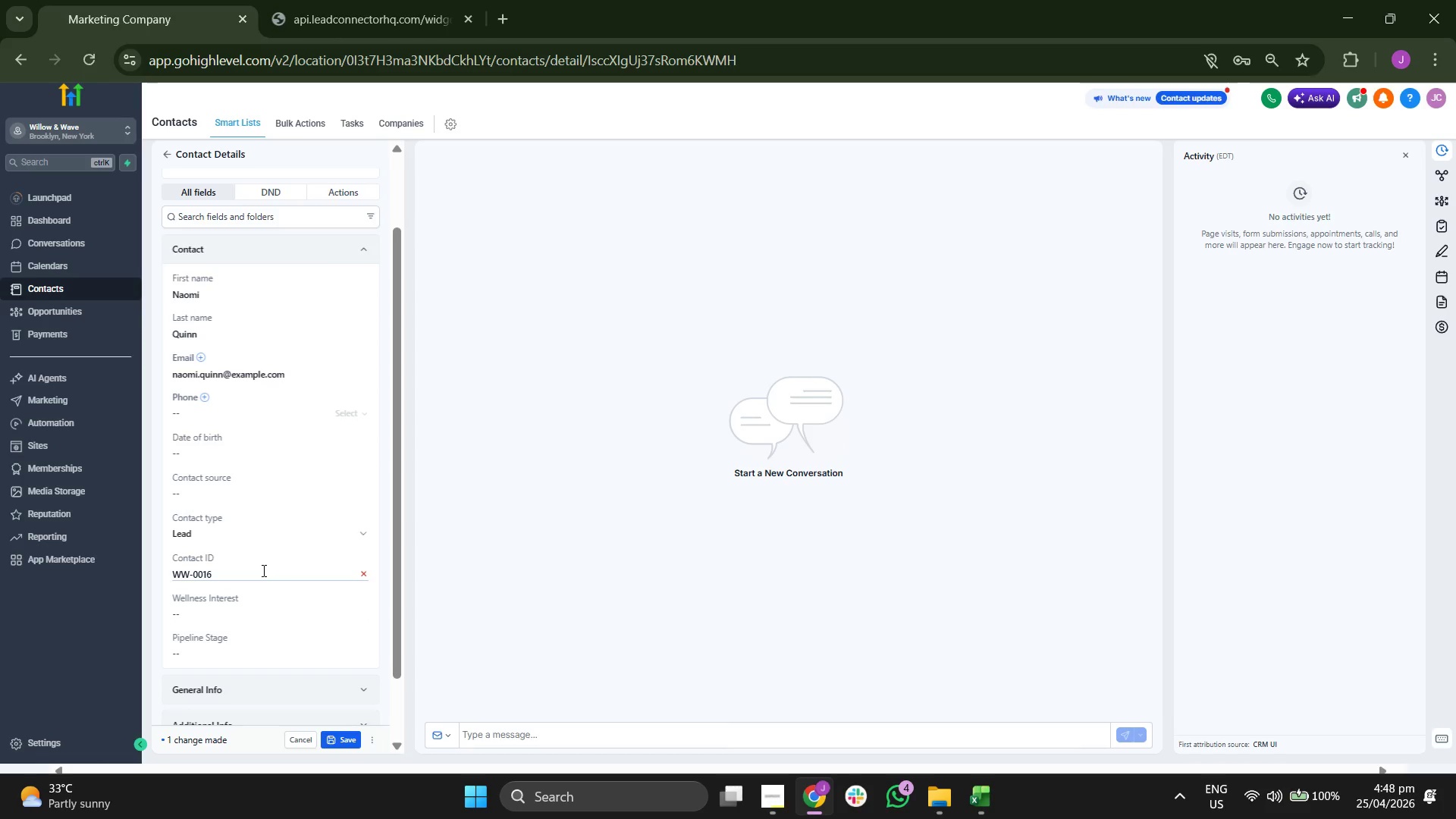 
scroll: coordinate [262, 570], scroll_direction: down, amount: 1.0
 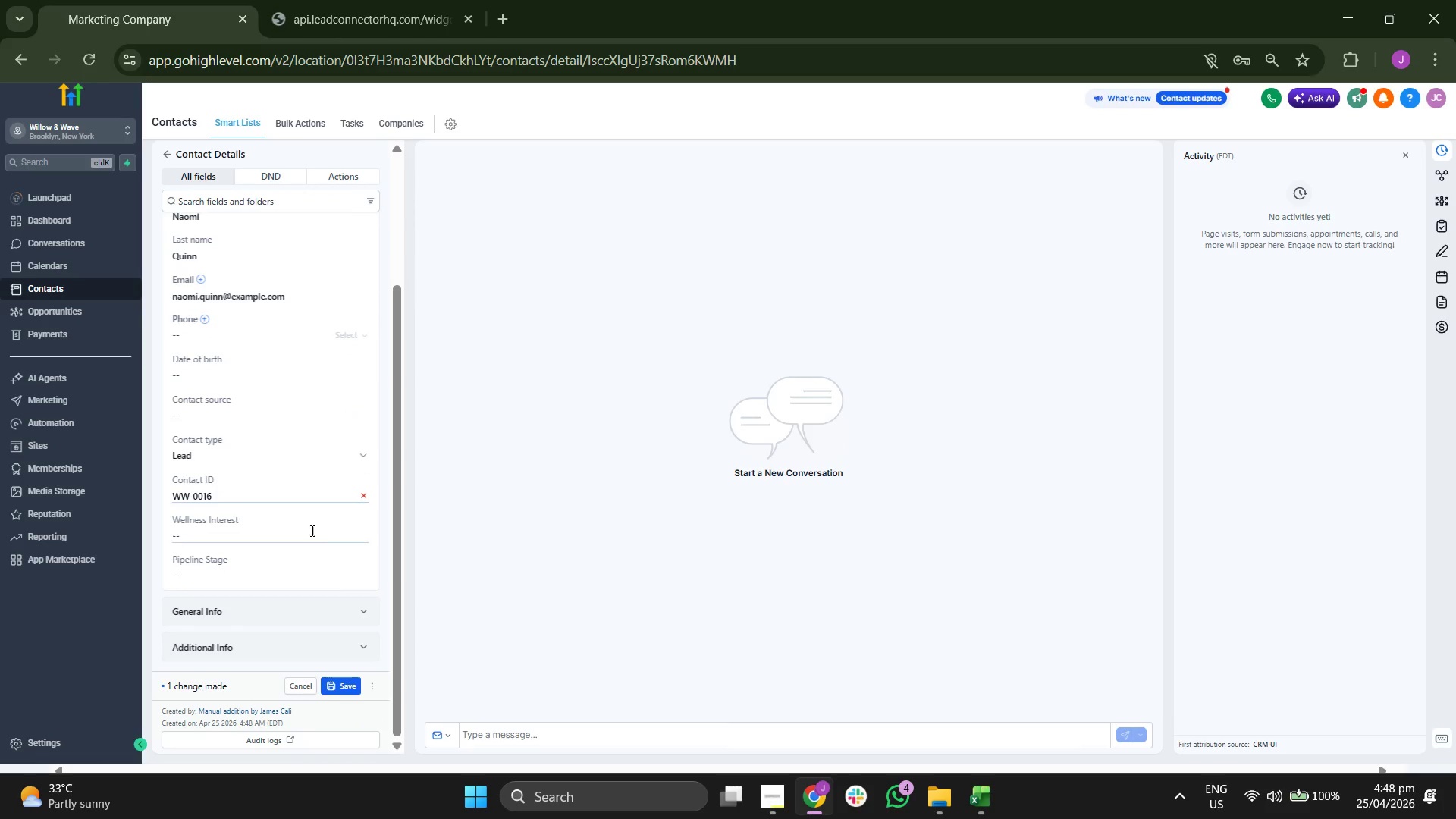 
left_click([317, 525])
 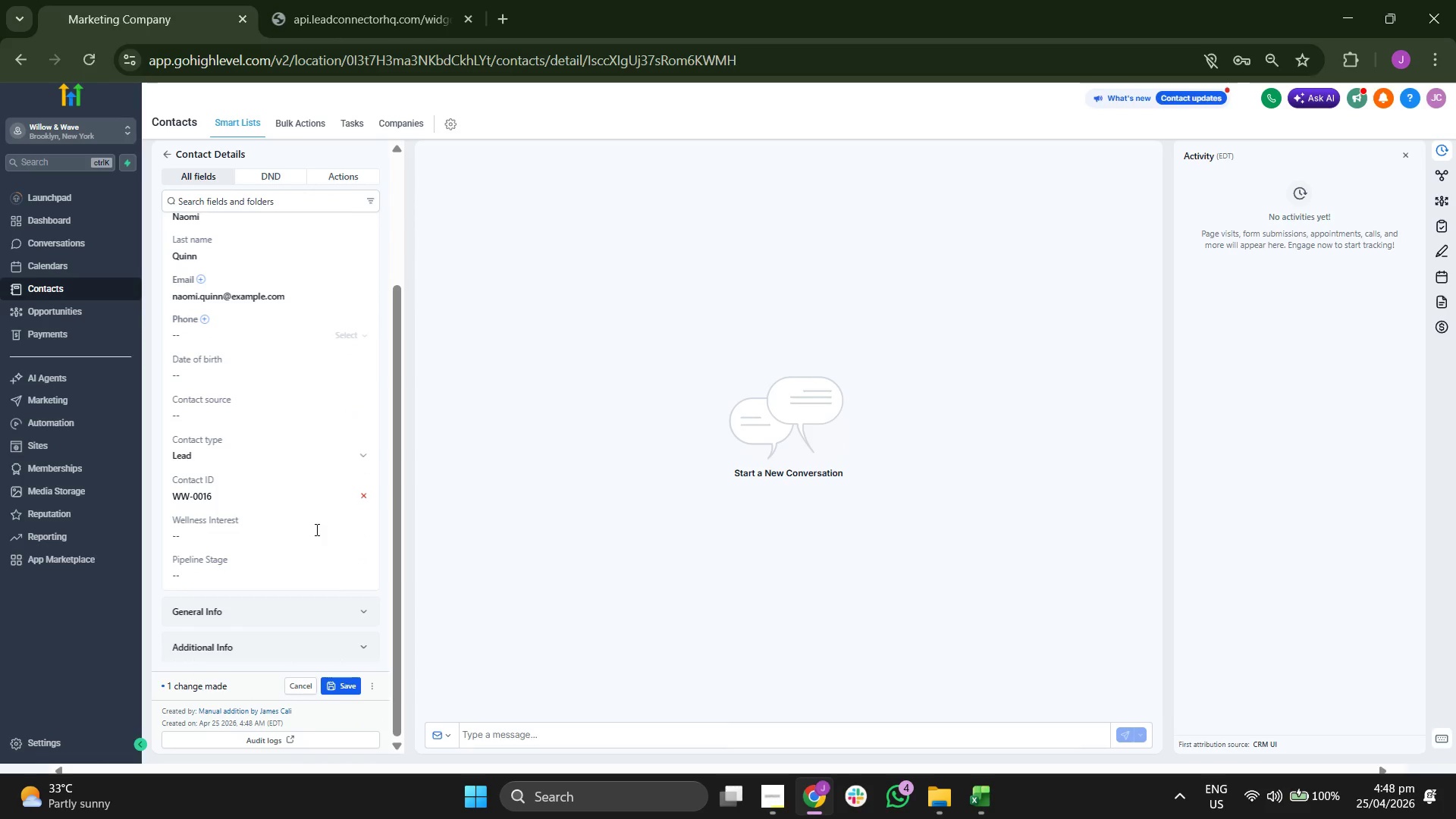 
left_click([315, 535])
 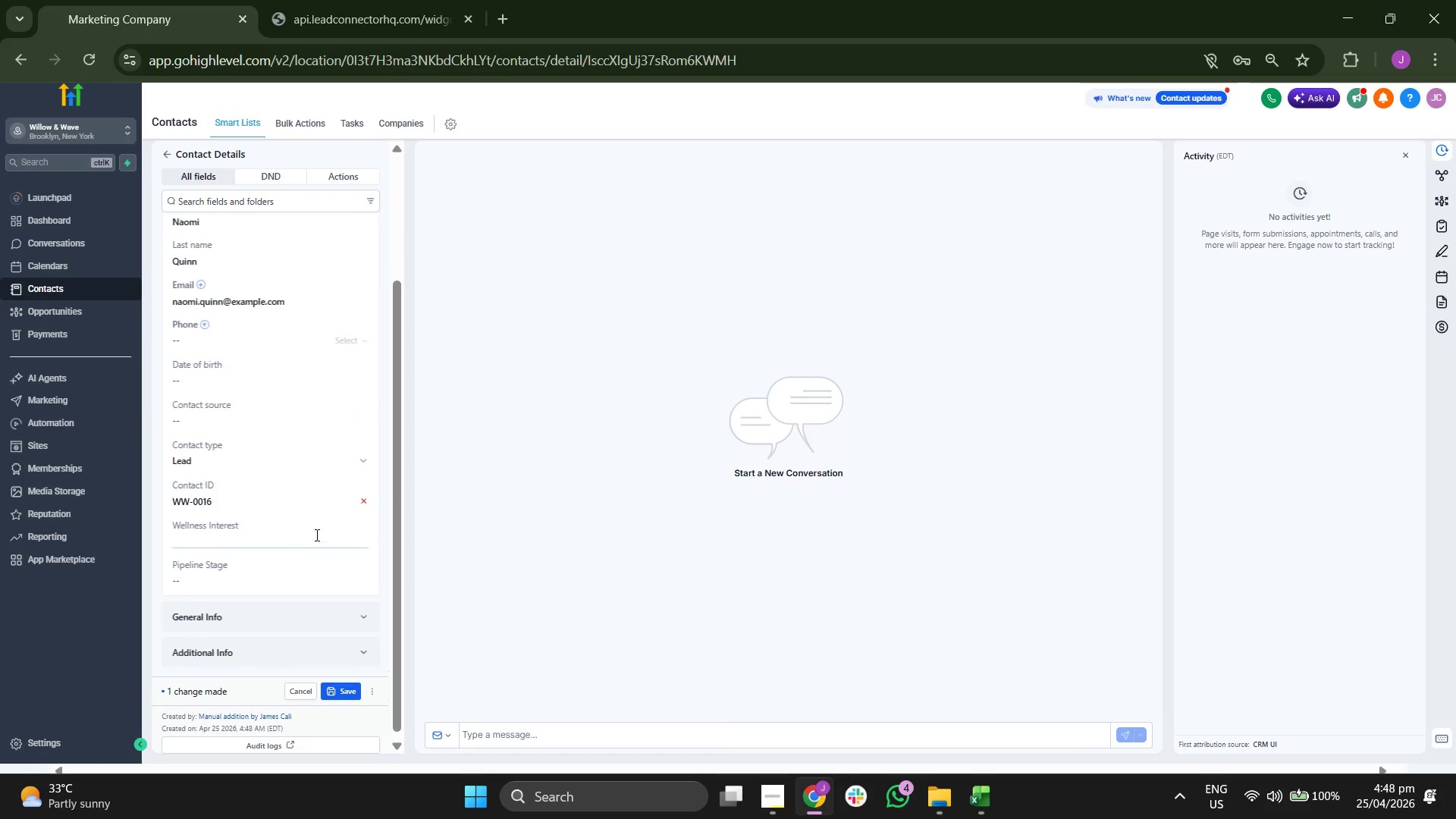 
scroll: coordinate [315, 535], scroll_direction: up, amount: 1.0
 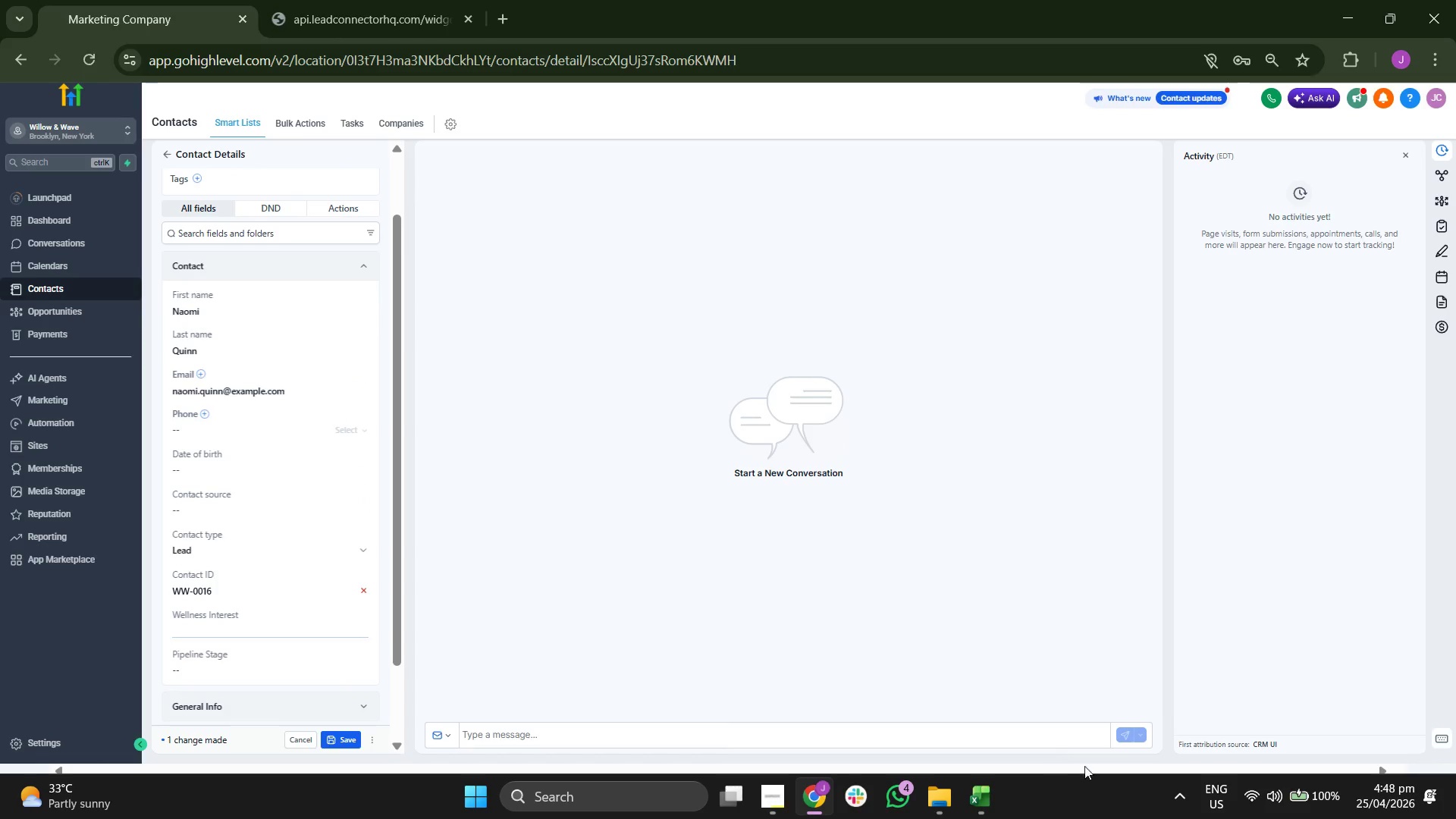 
left_click([994, 797])
 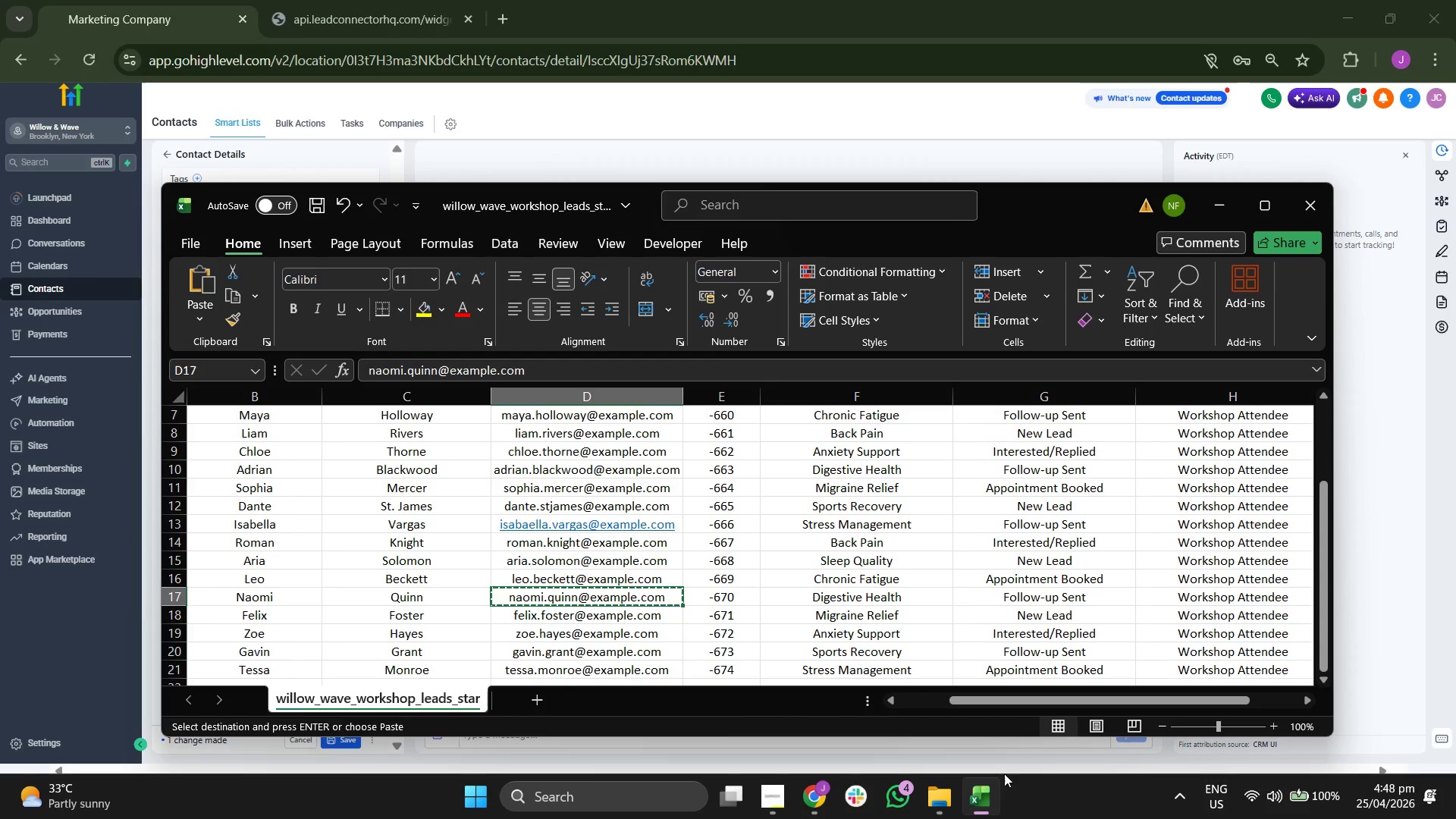 
key(ArrowRight)
 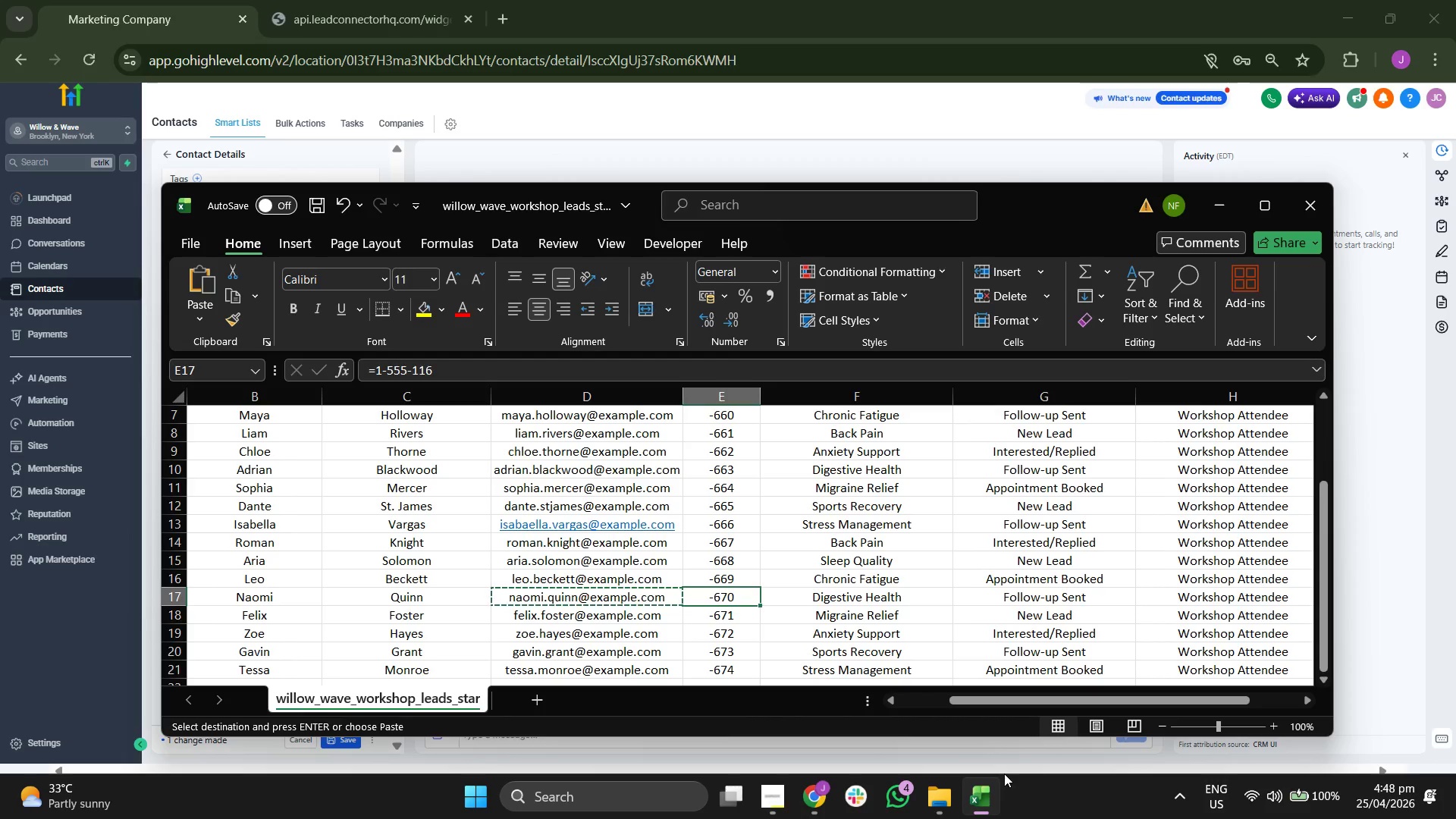 
key(ArrowRight)
 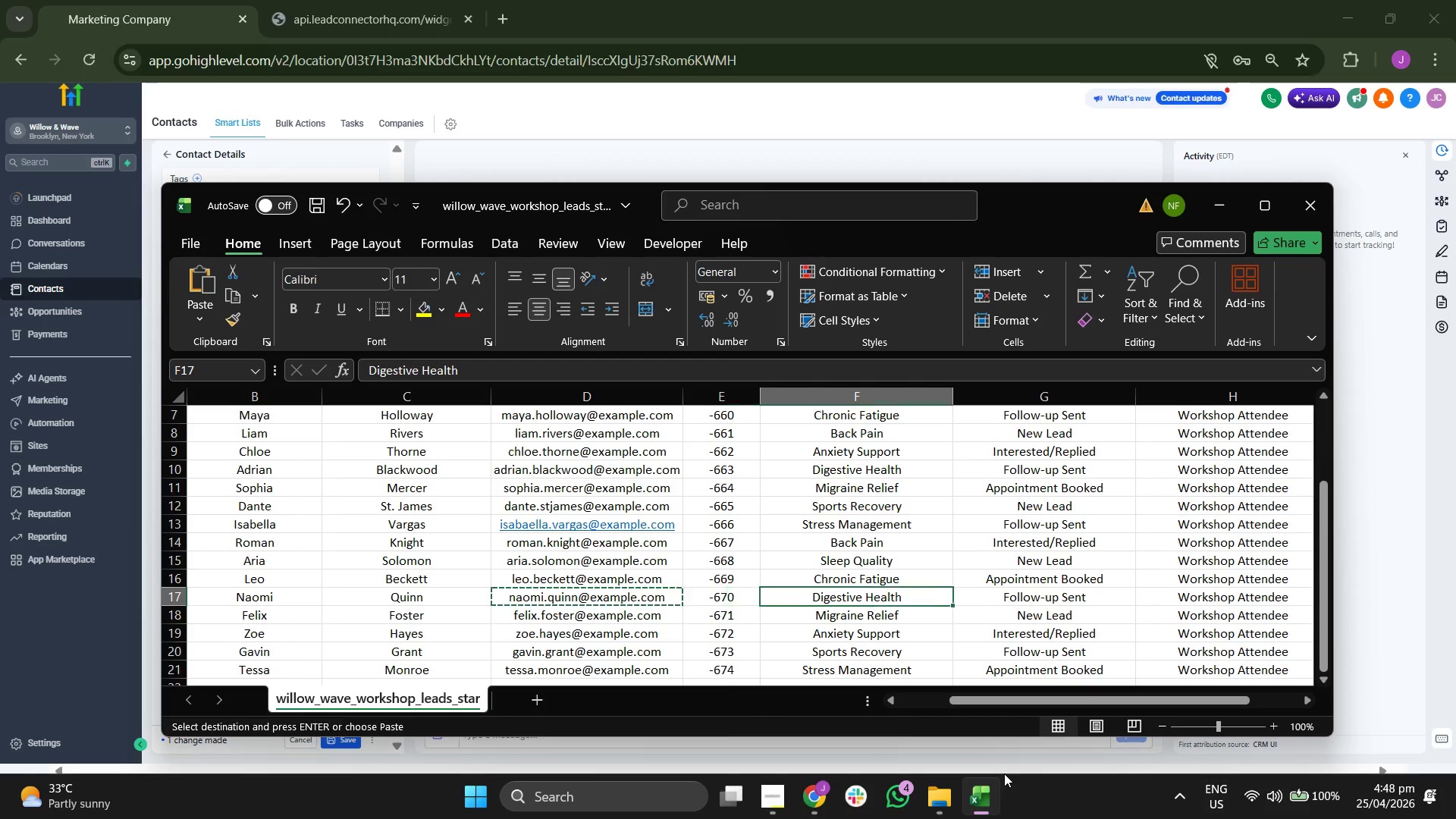 
key(Control+ControlLeft)
 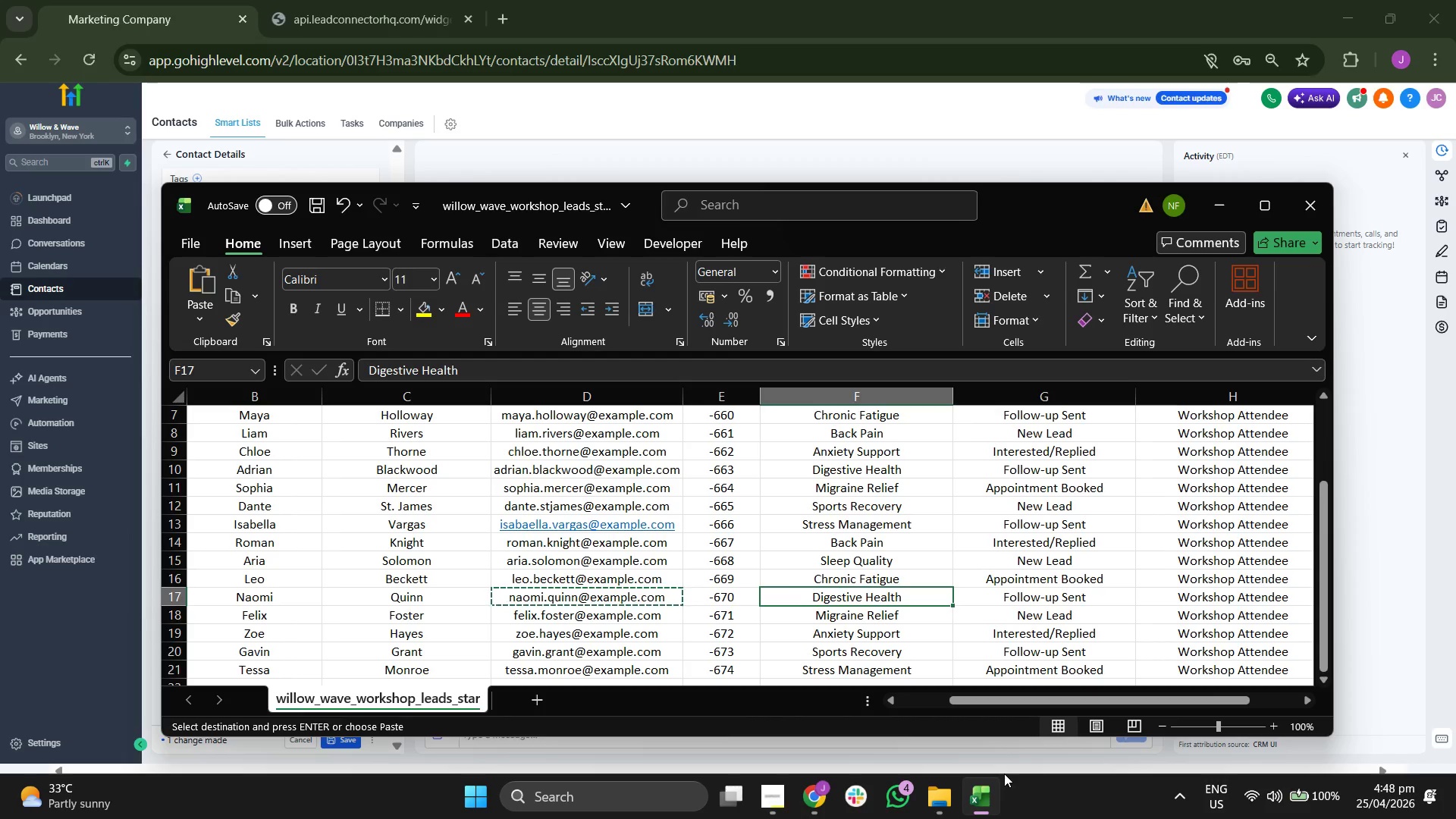 
key(Control+C)
 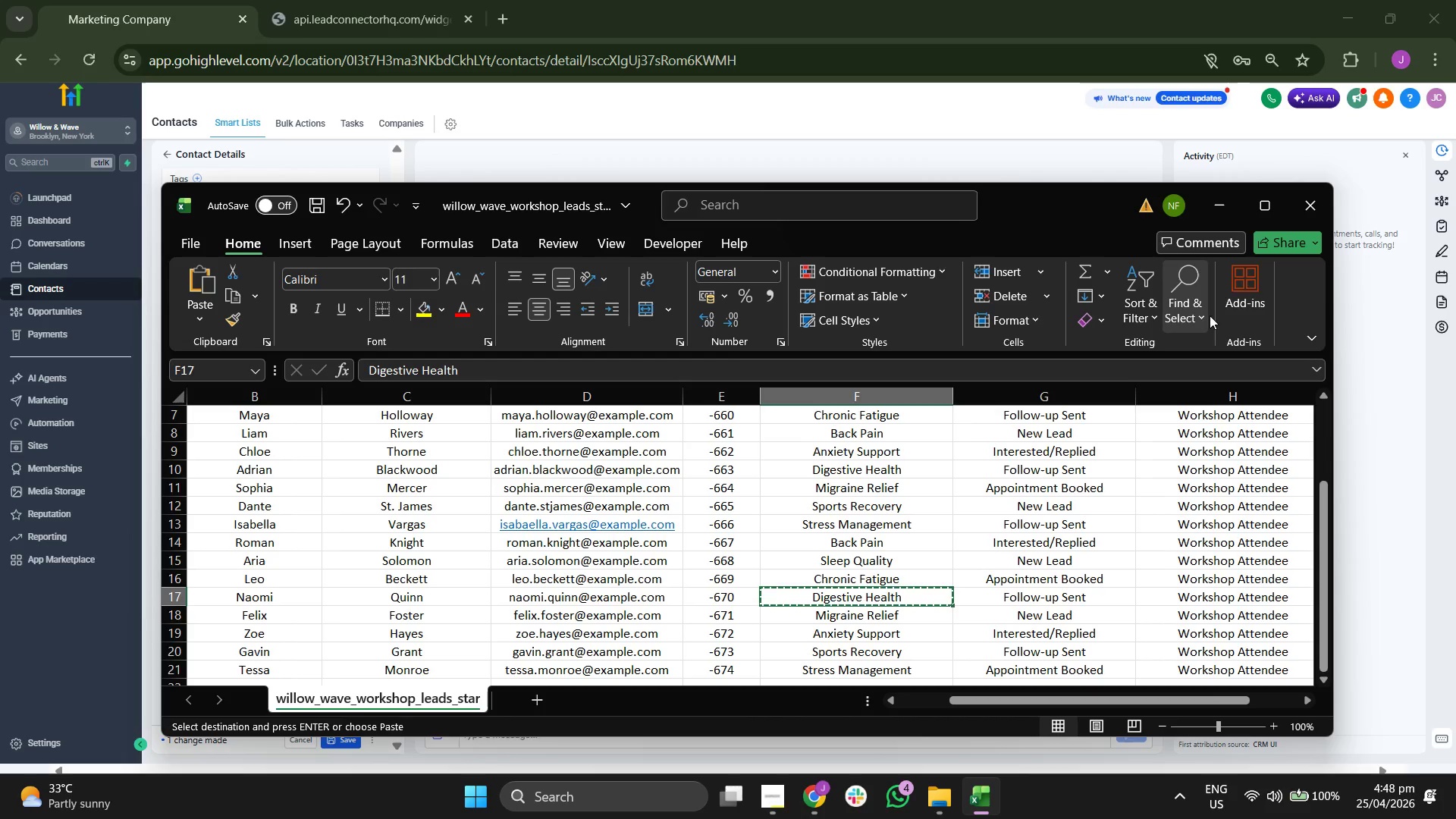 
left_click([1232, 220])
 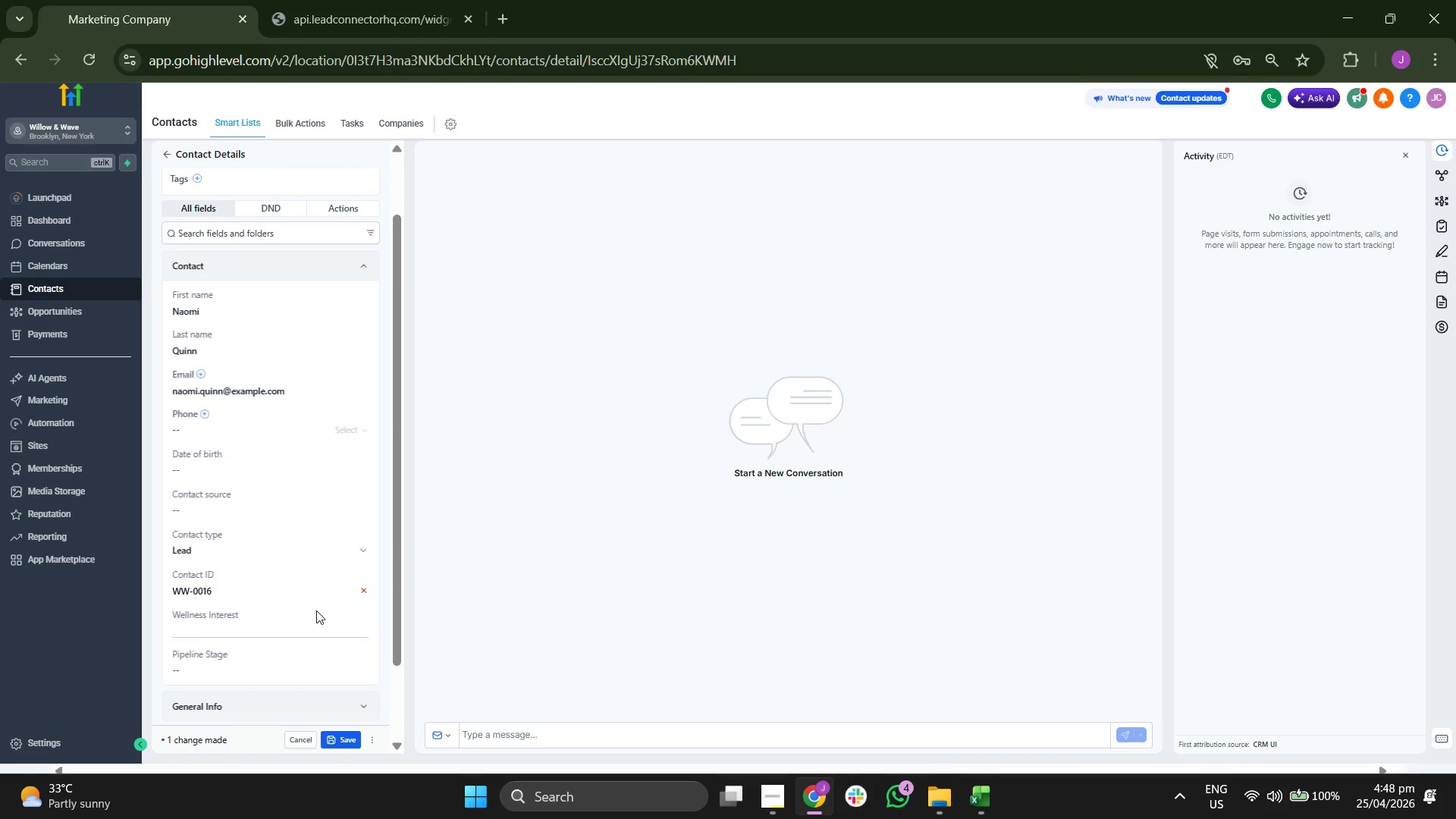 
key(Control+V)
 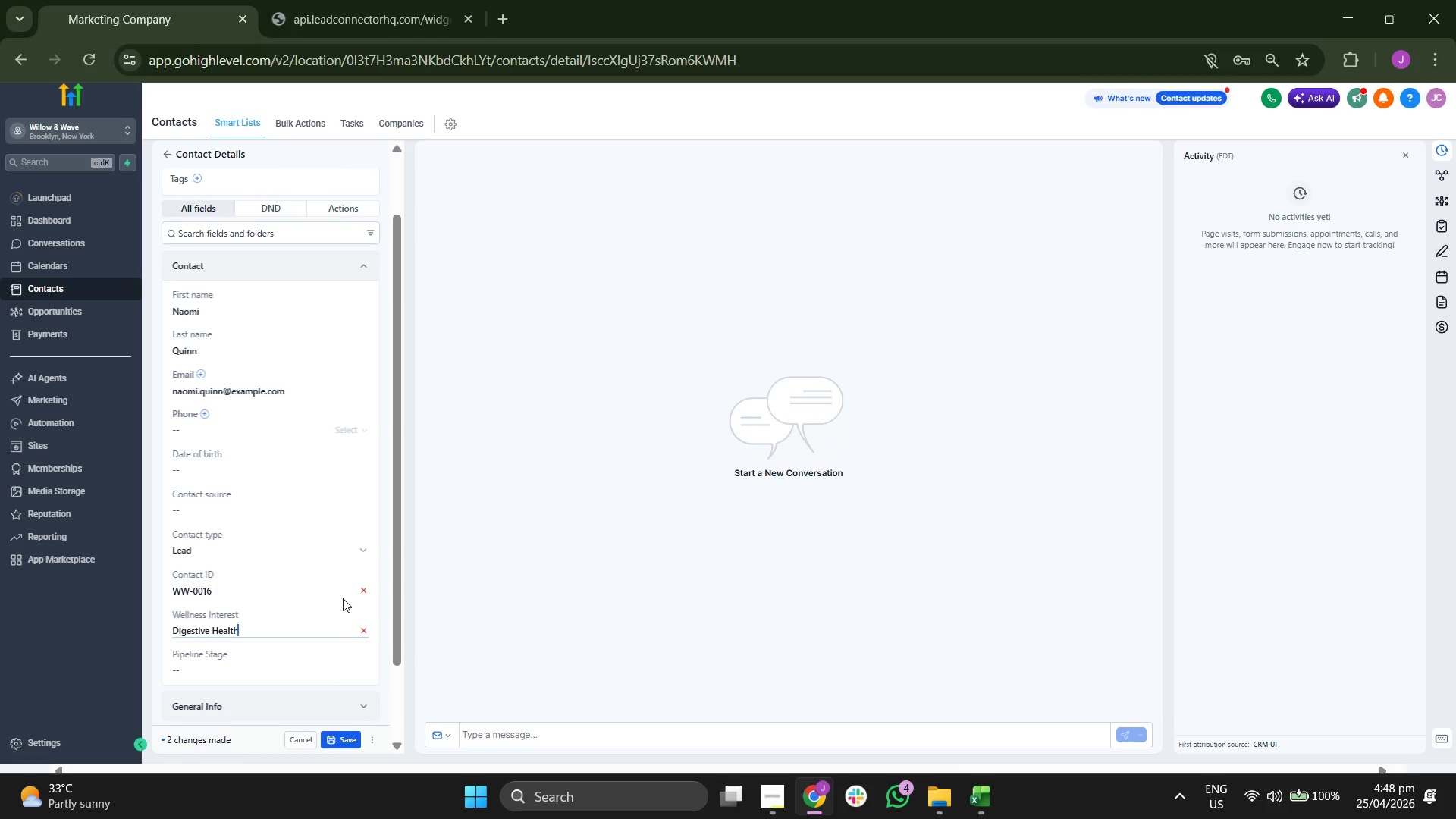 
scroll: coordinate [344, 597], scroll_direction: down, amount: 1.0
 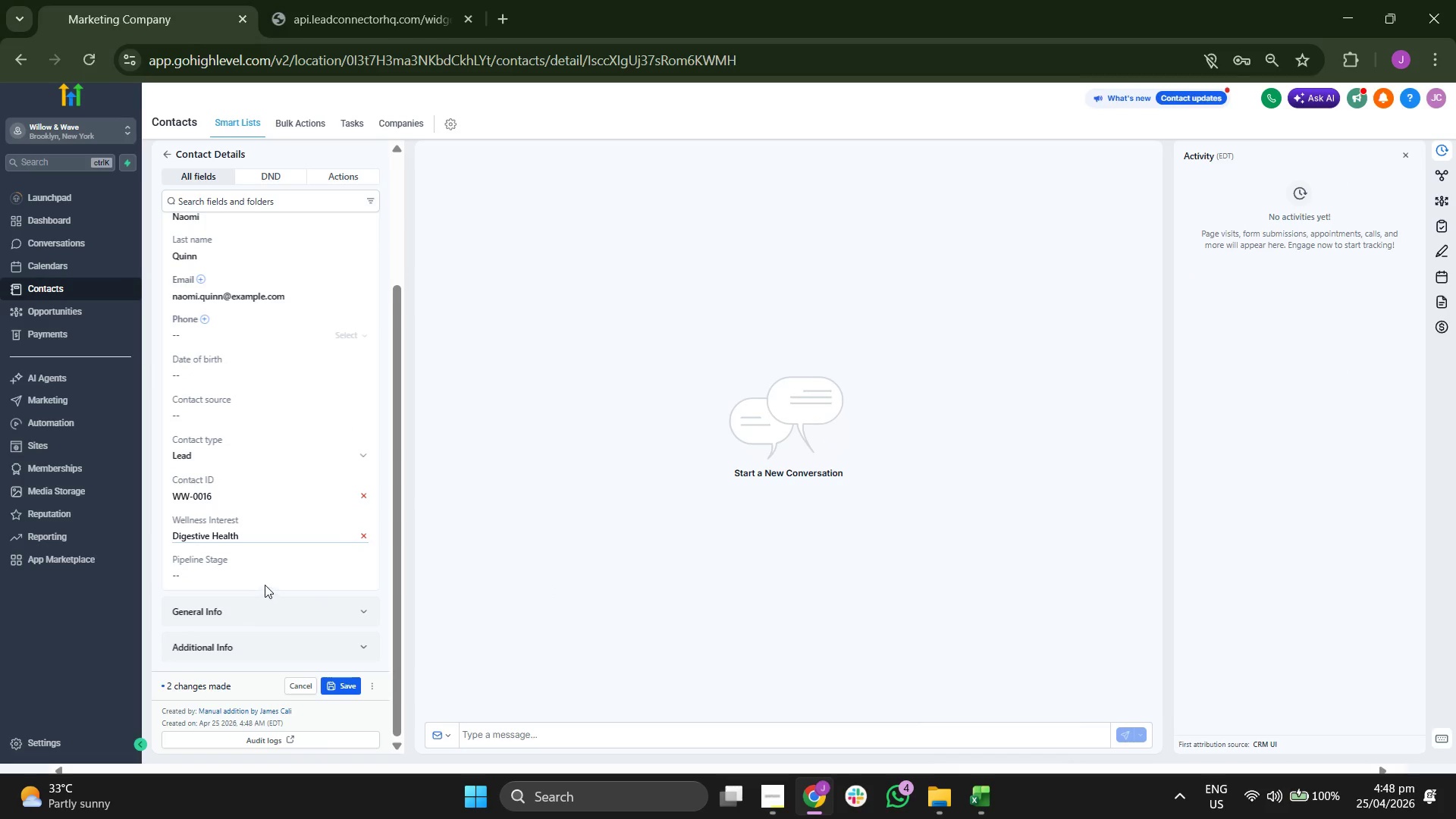 
left_click([263, 580])
 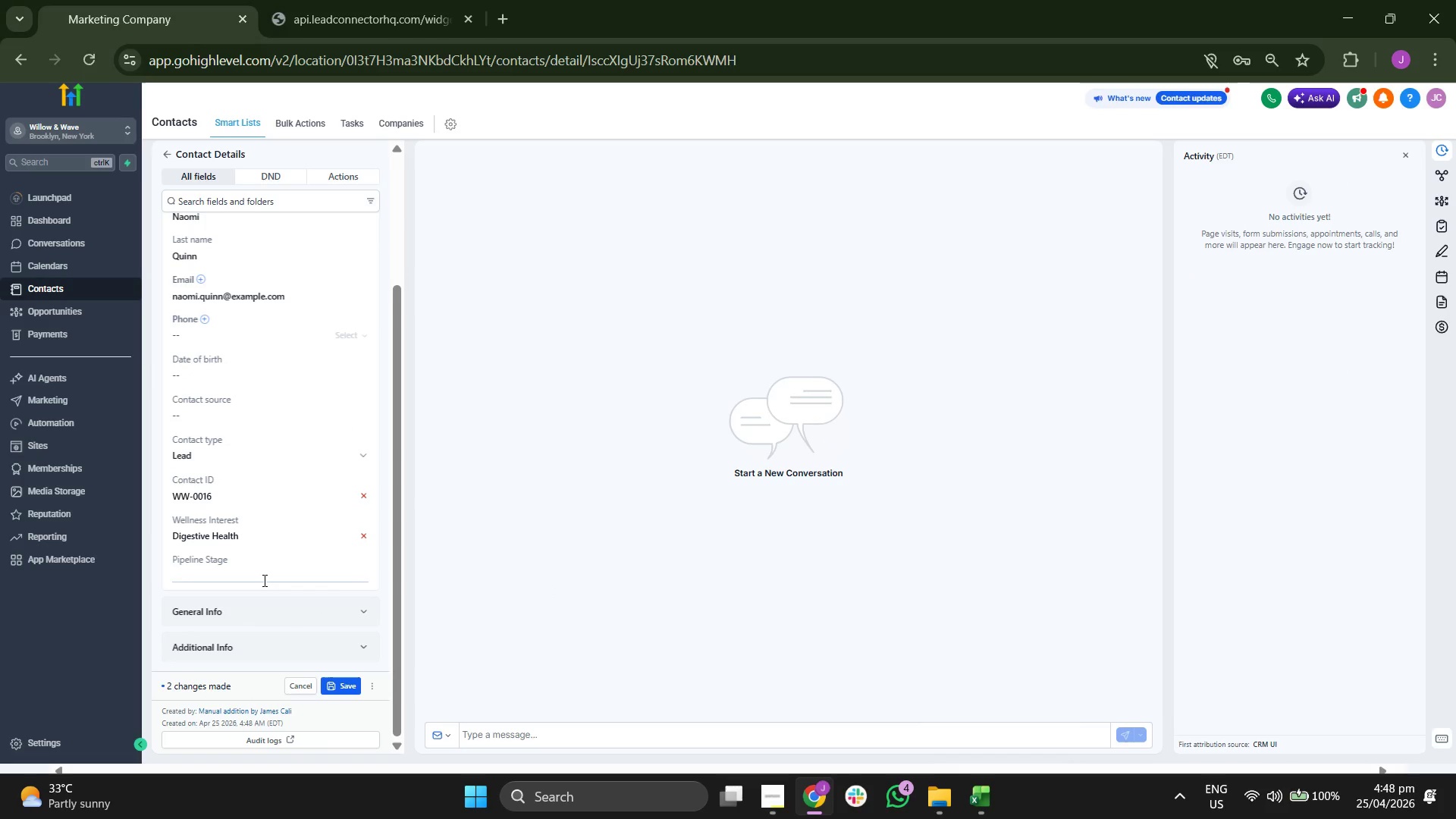 
type(fOLL)
key(Backspace)
key(Backspace)
key(Backspace)
key(Backspace)
type(Fllow)
key(Backspace)
key(Backspace)
key(Backspace)
key(Backspace)
type(ollow-up sent)
key(Backspace)
key(Backspace)
key(Backspace)
key(Backspace)
key(Backspace)
type(S)
key(Backspace)
type( Sent)
 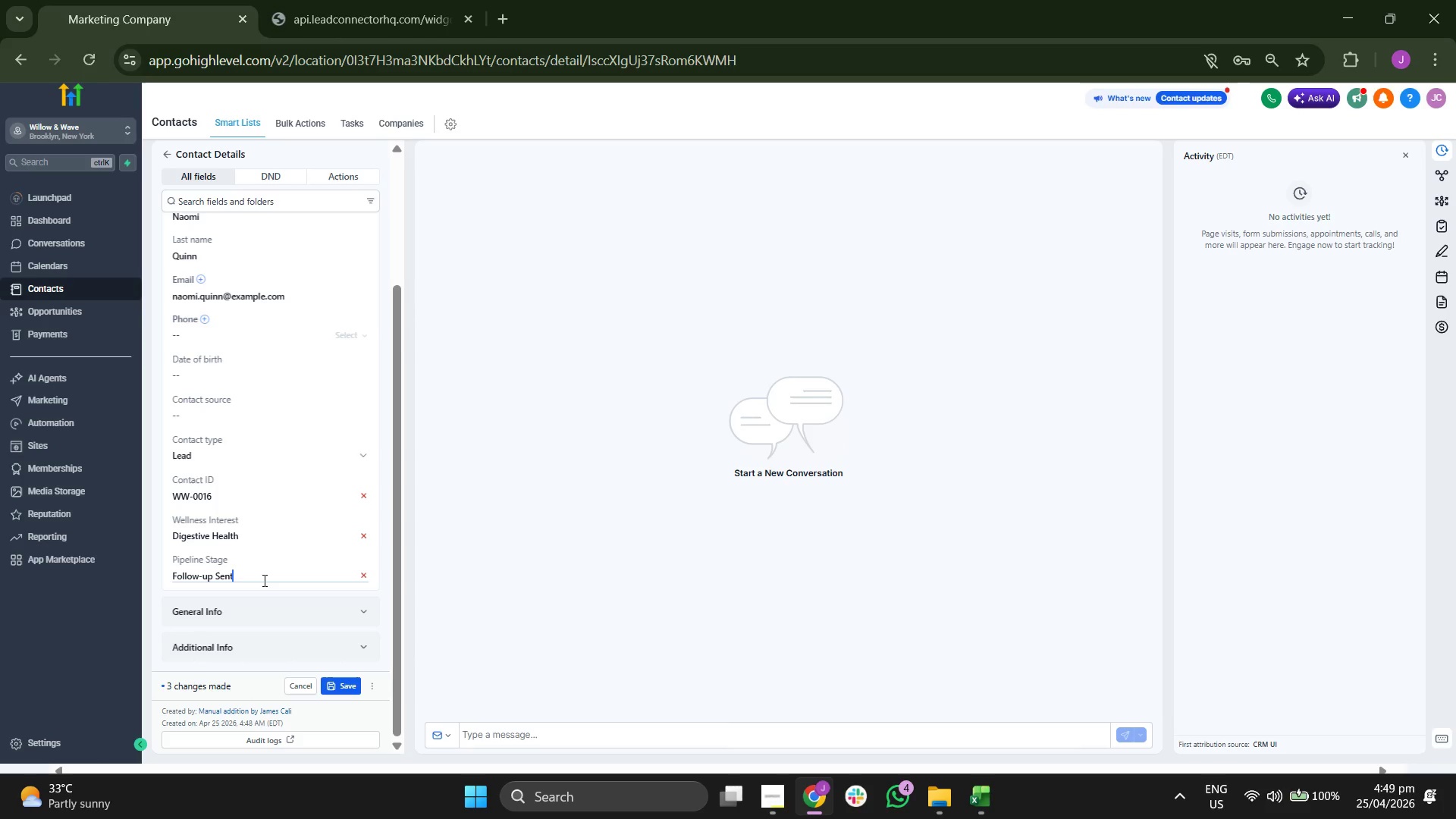 
scroll: coordinate [289, 582], scroll_direction: up, amount: 3.0
 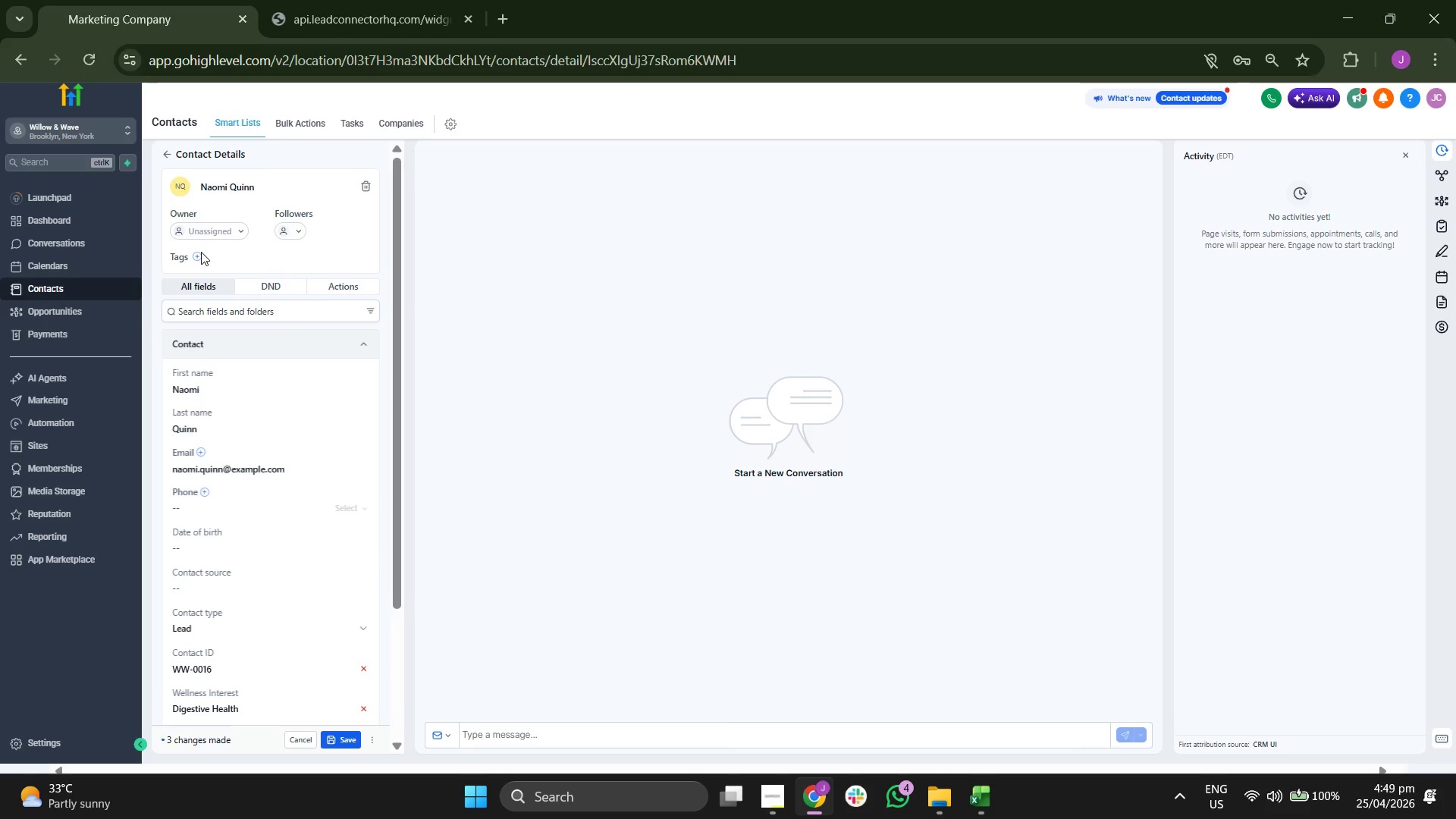 
left_click([199, 255])
 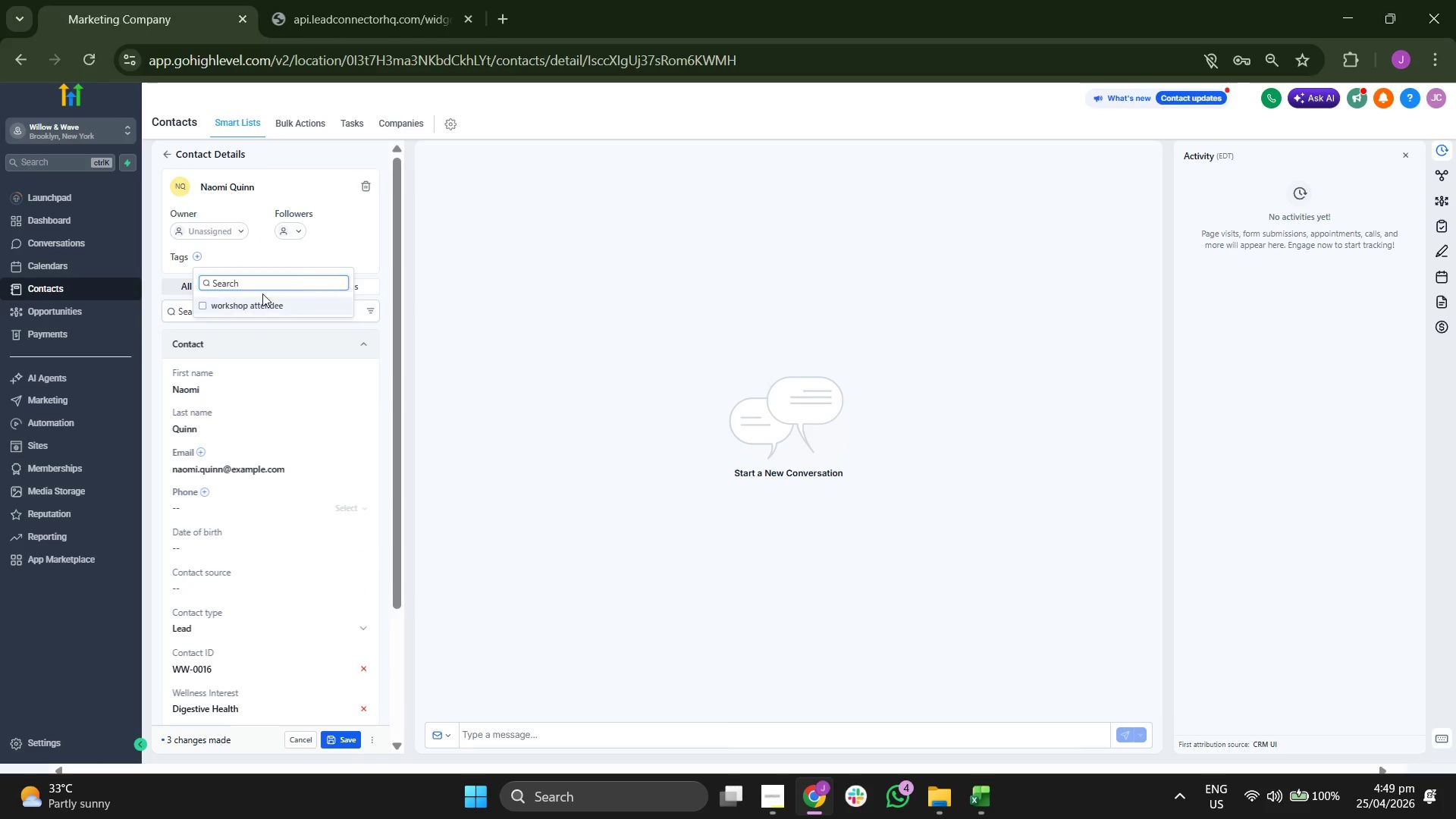 
double_click([344, 258])
 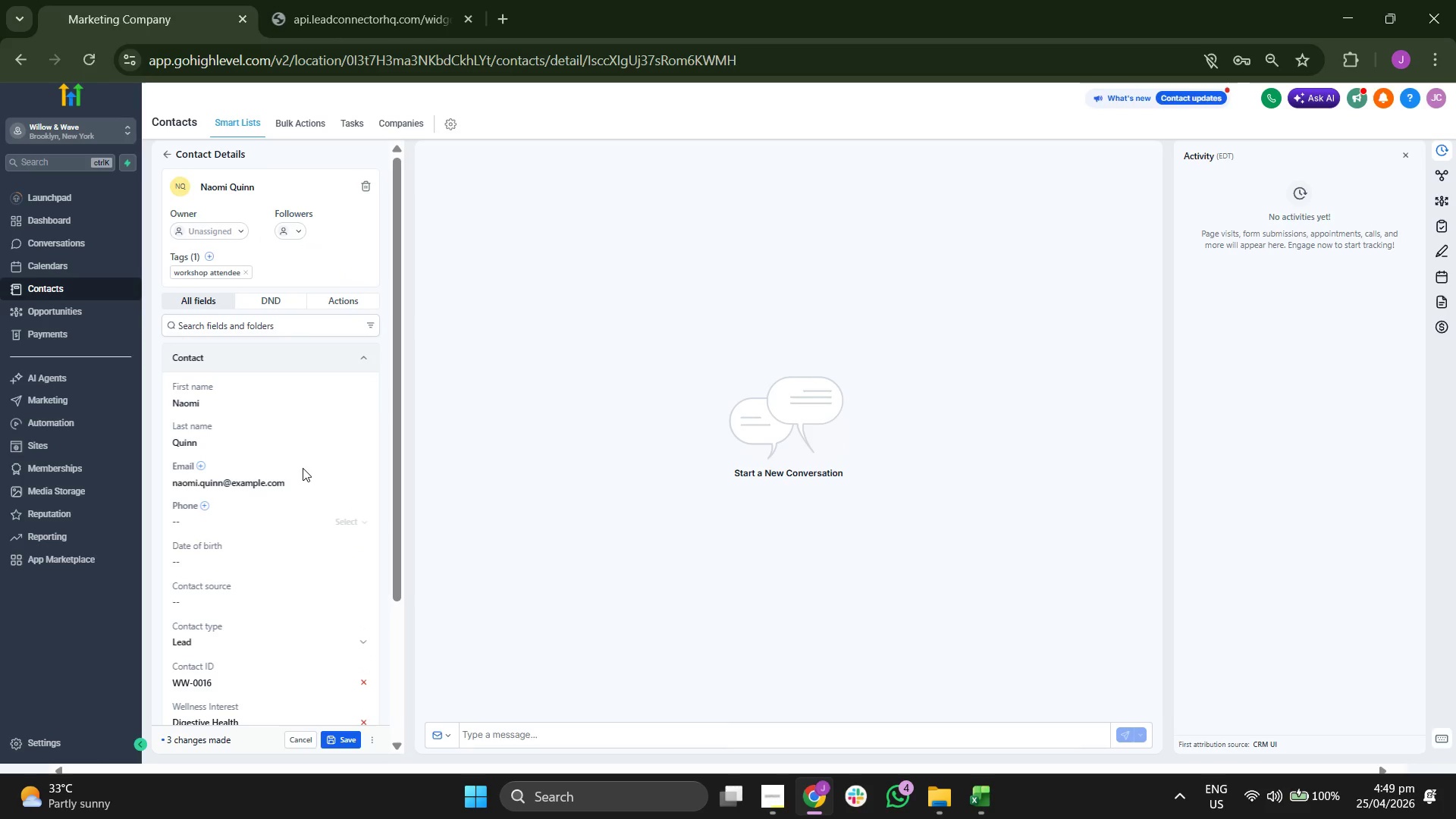 
scroll: coordinate [303, 468], scroll_direction: down, amount: 3.0
 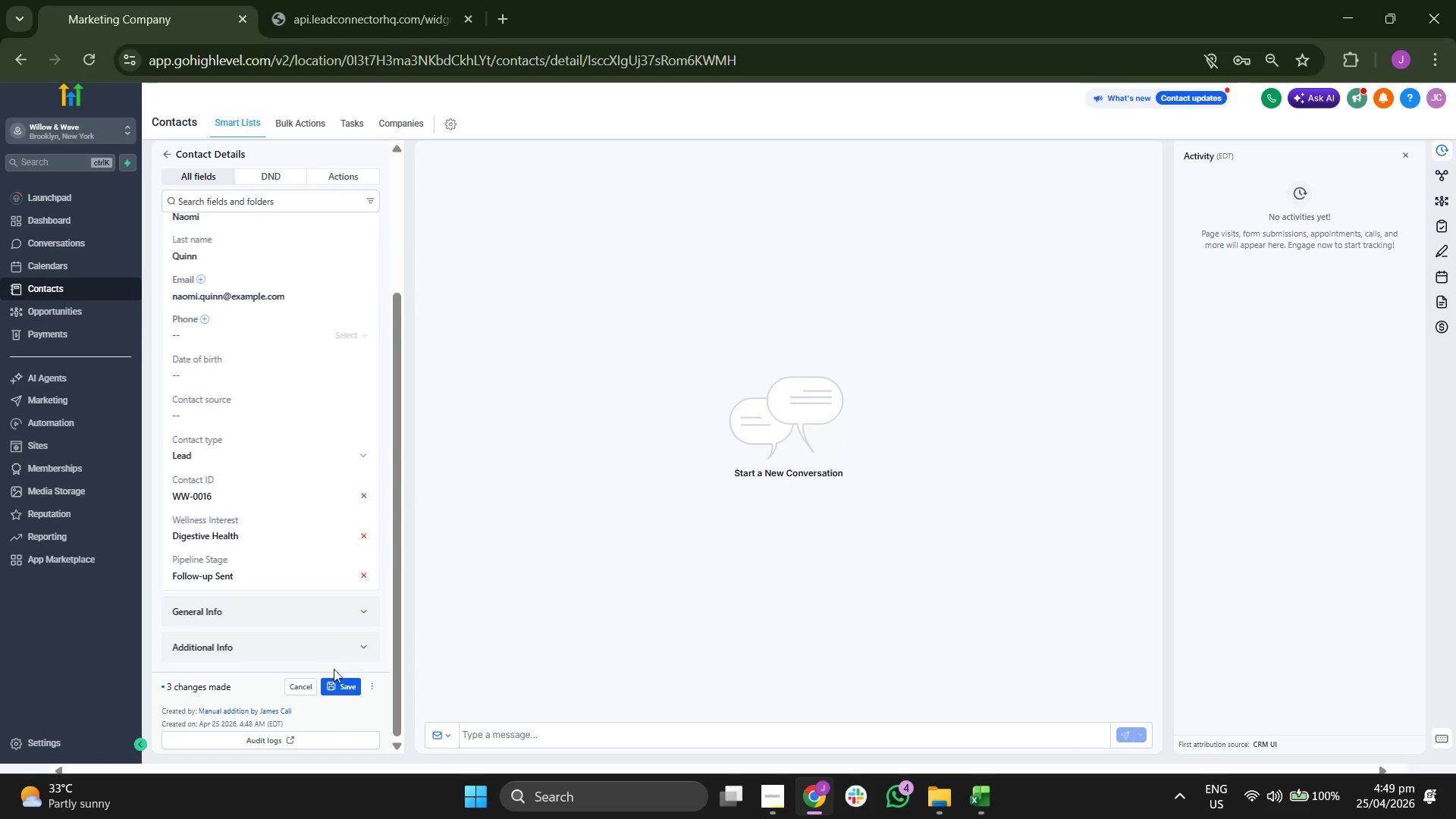 
left_click([340, 685])
 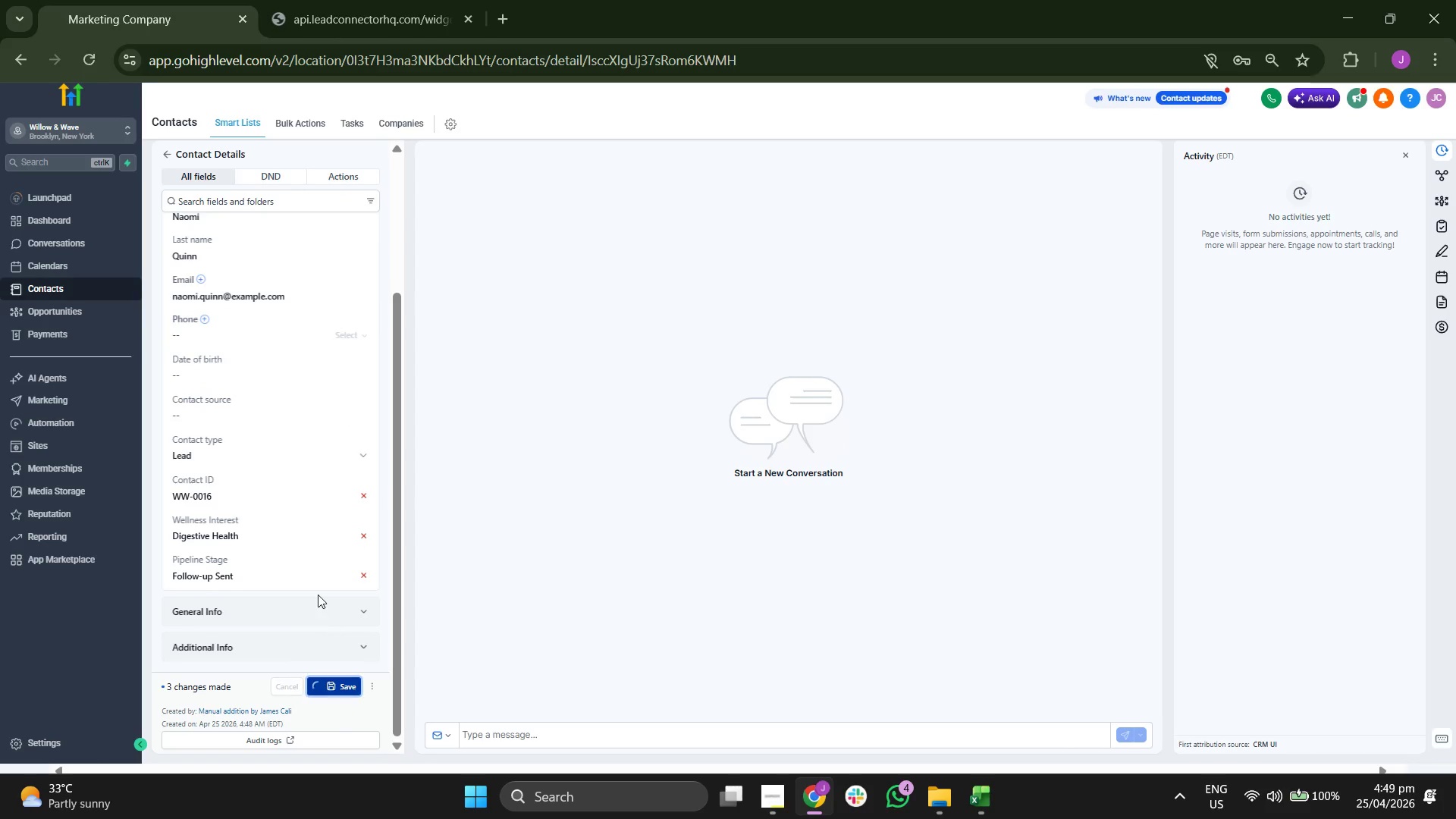 
scroll: coordinate [318, 595], scroll_direction: up, amount: 1.0
 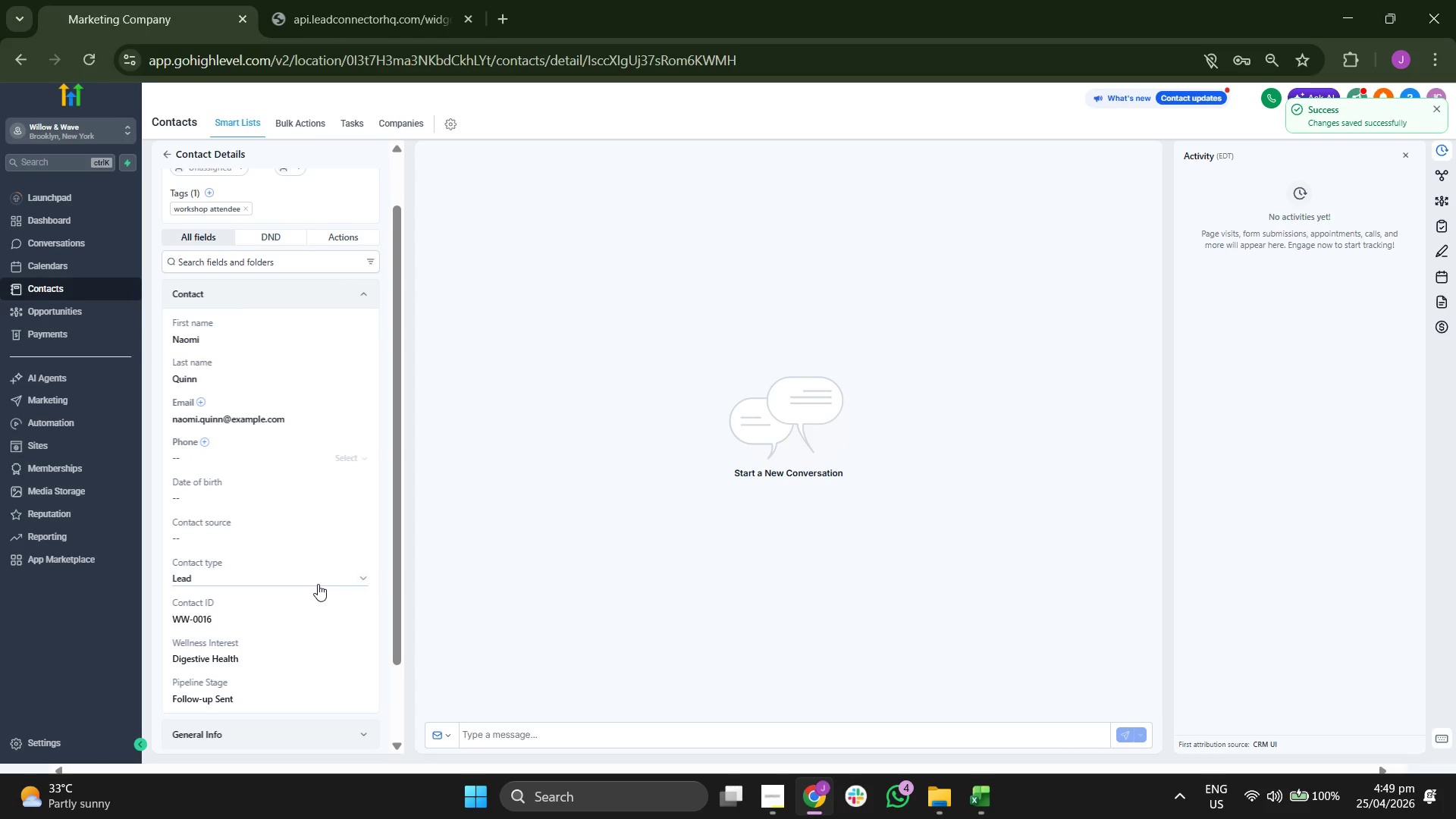 
scroll: coordinate [334, 568], scroll_direction: down, amount: 1.0
 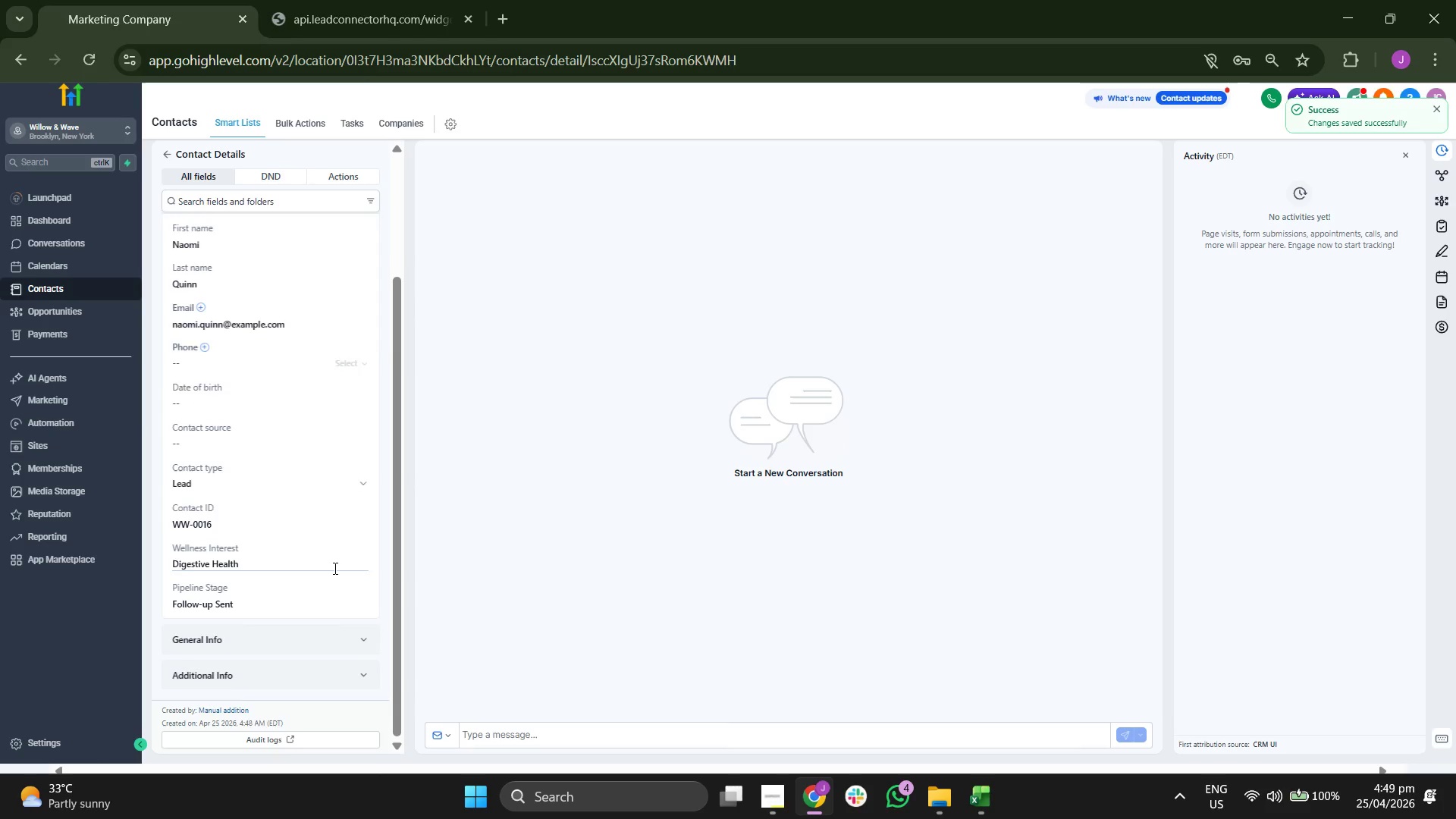 
scroll: coordinate [334, 568], scroll_direction: up, amount: 2.0
 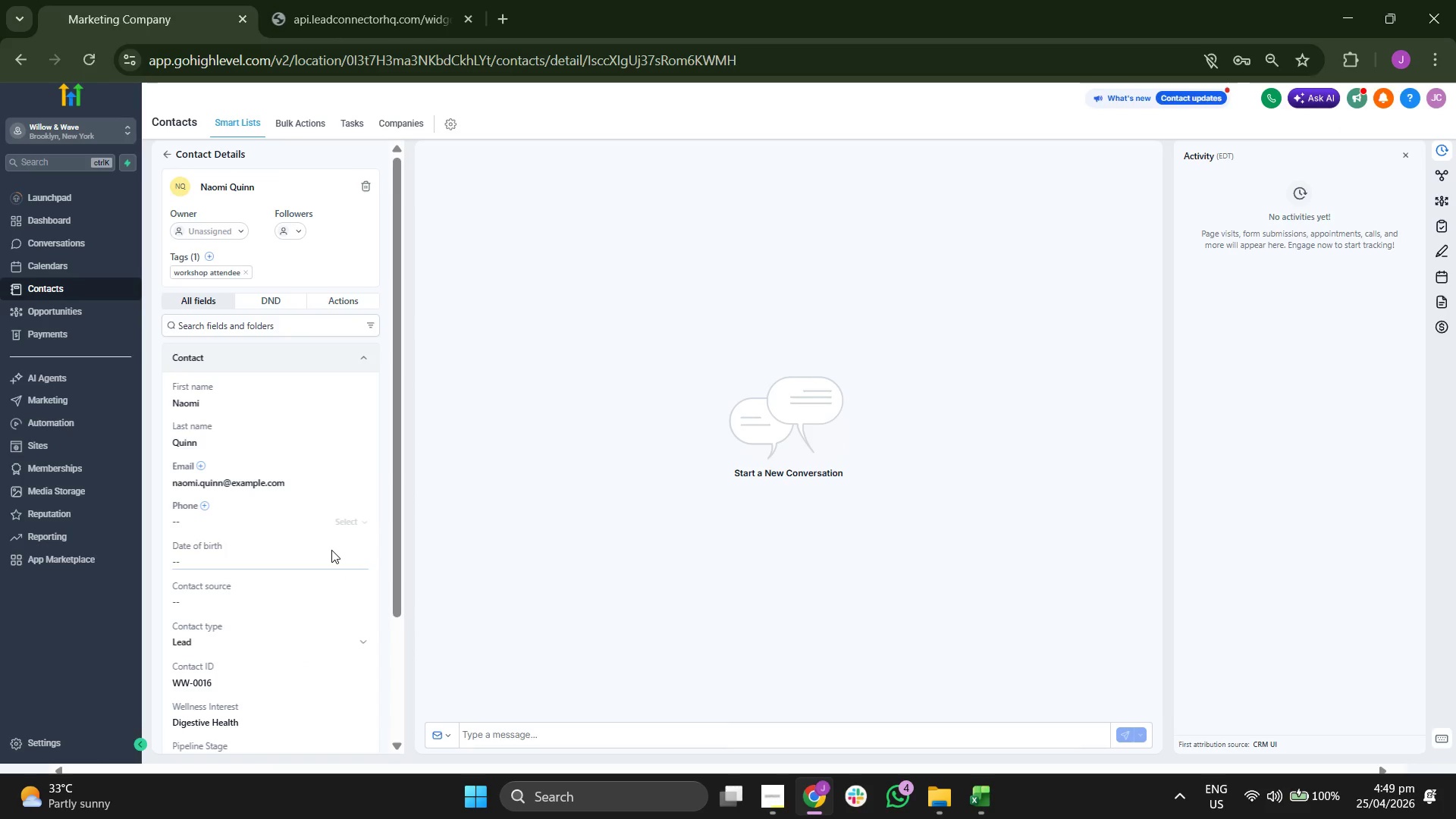 
scroll: coordinate [331, 549], scroll_direction: down, amount: 2.0
 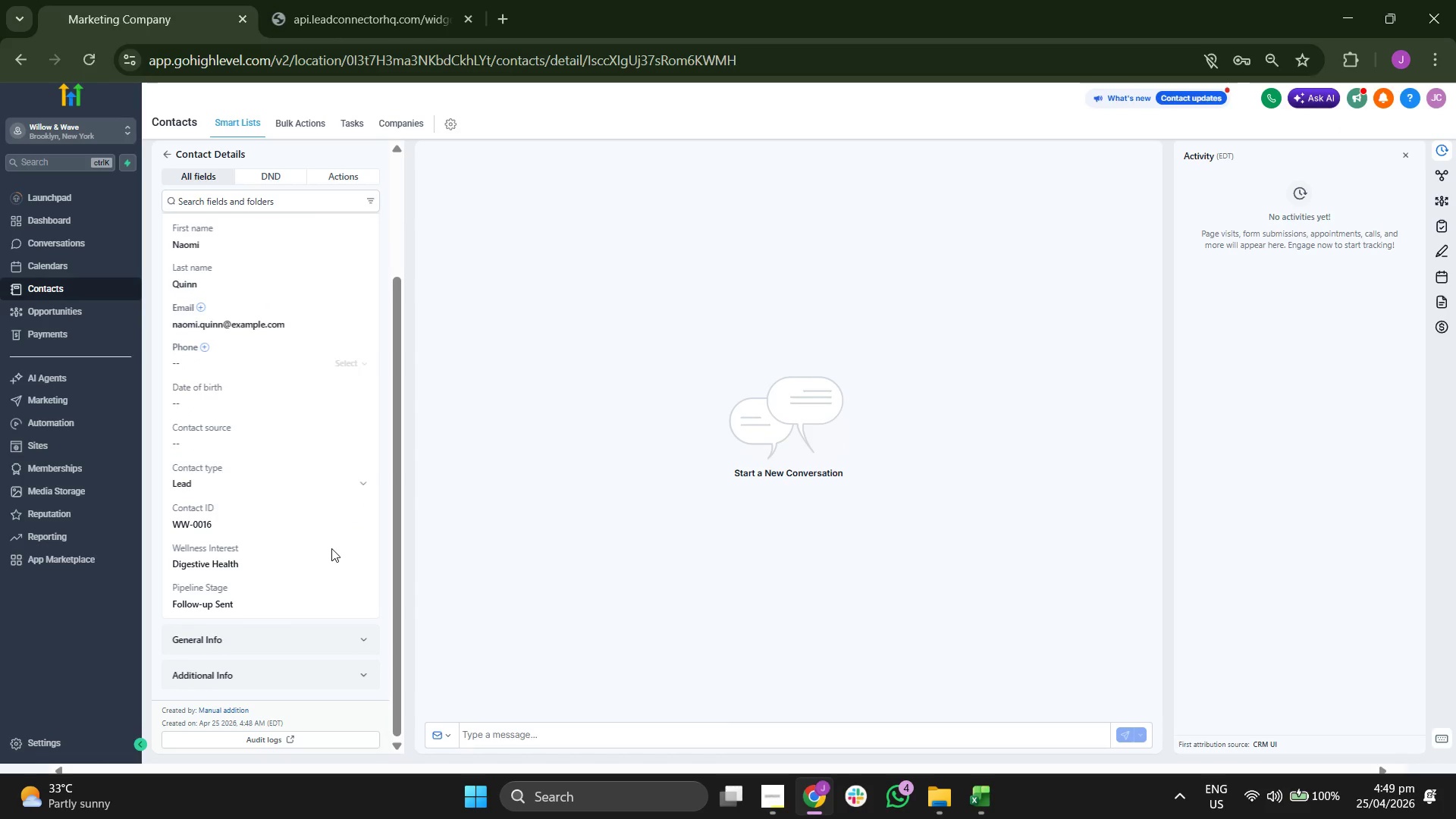 
scroll: coordinate [331, 548], scroll_direction: up, amount: 3.0
 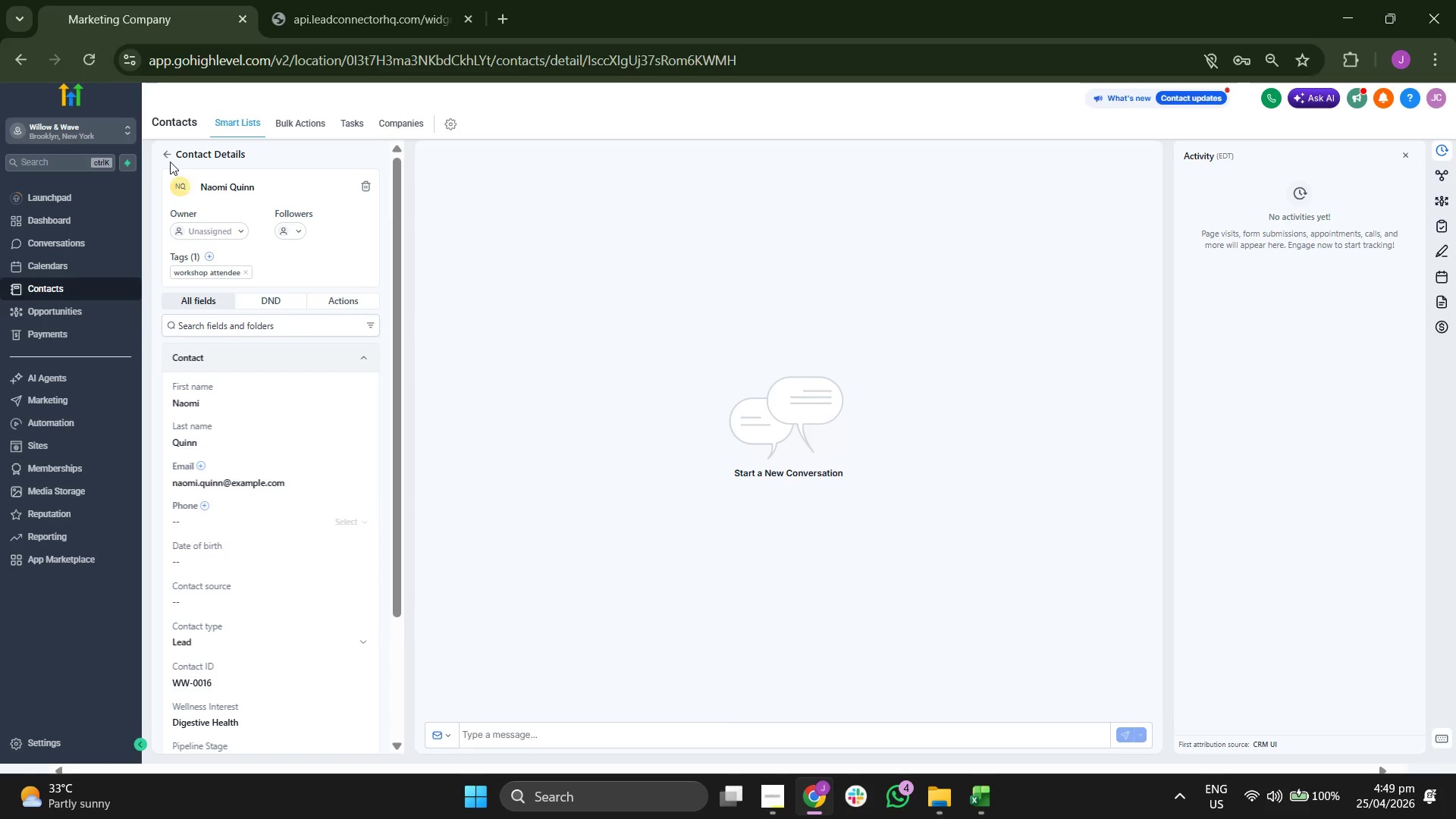 
left_click([167, 158])
 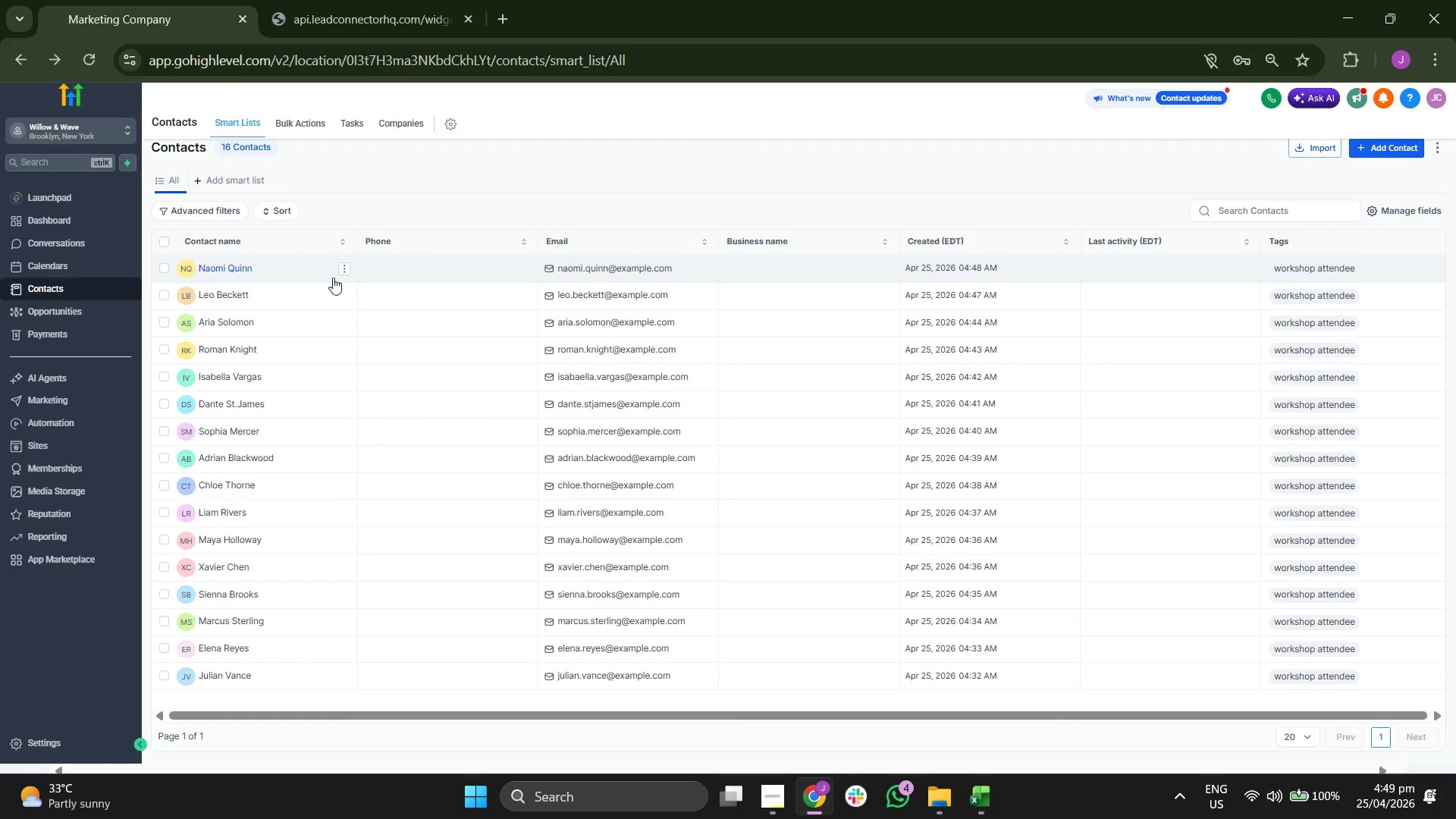 
scroll: coordinate [711, 372], scroll_direction: none, amount: 0.0
 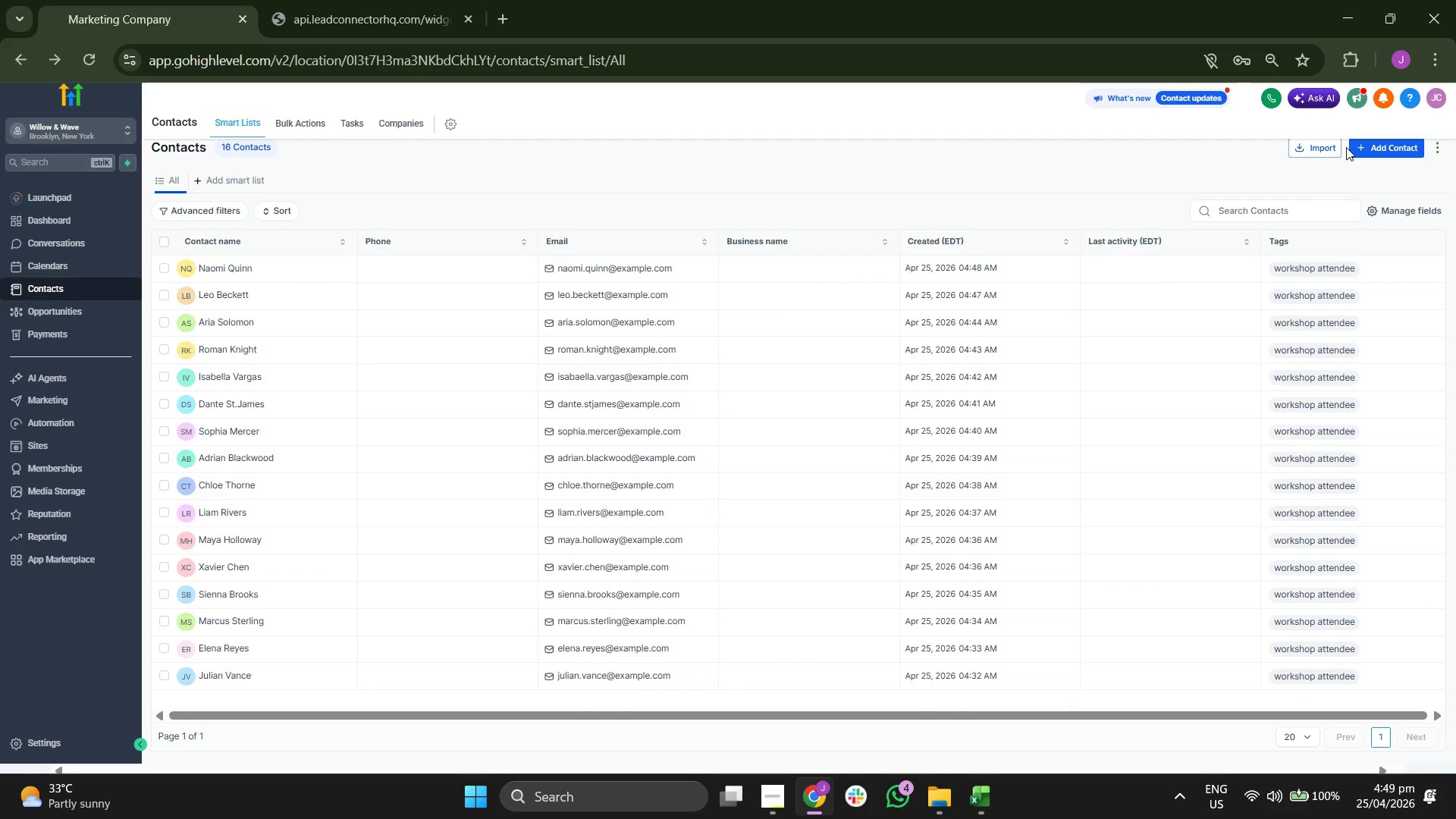 
left_click([1379, 147])
 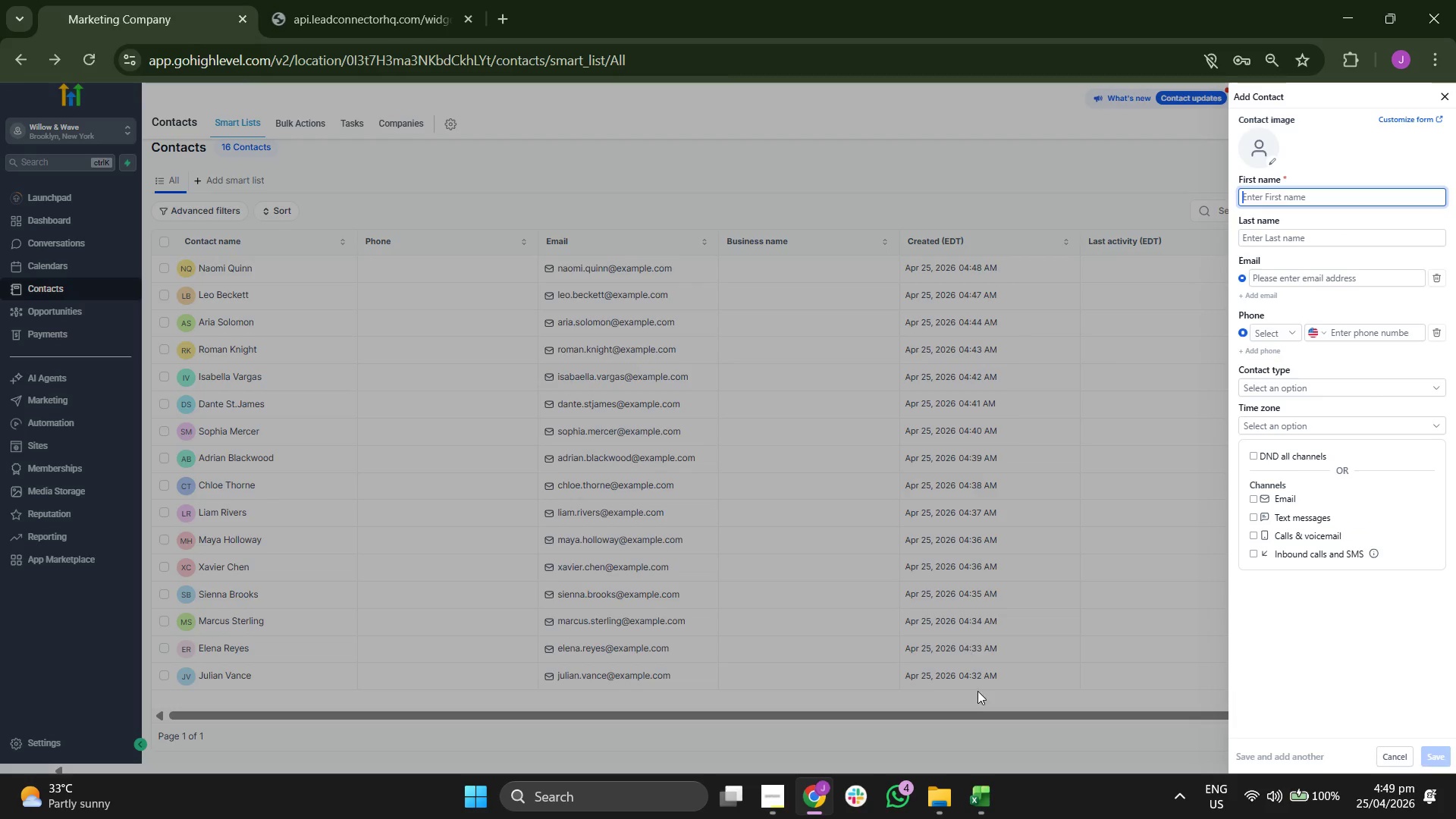 
left_click([980, 812])
 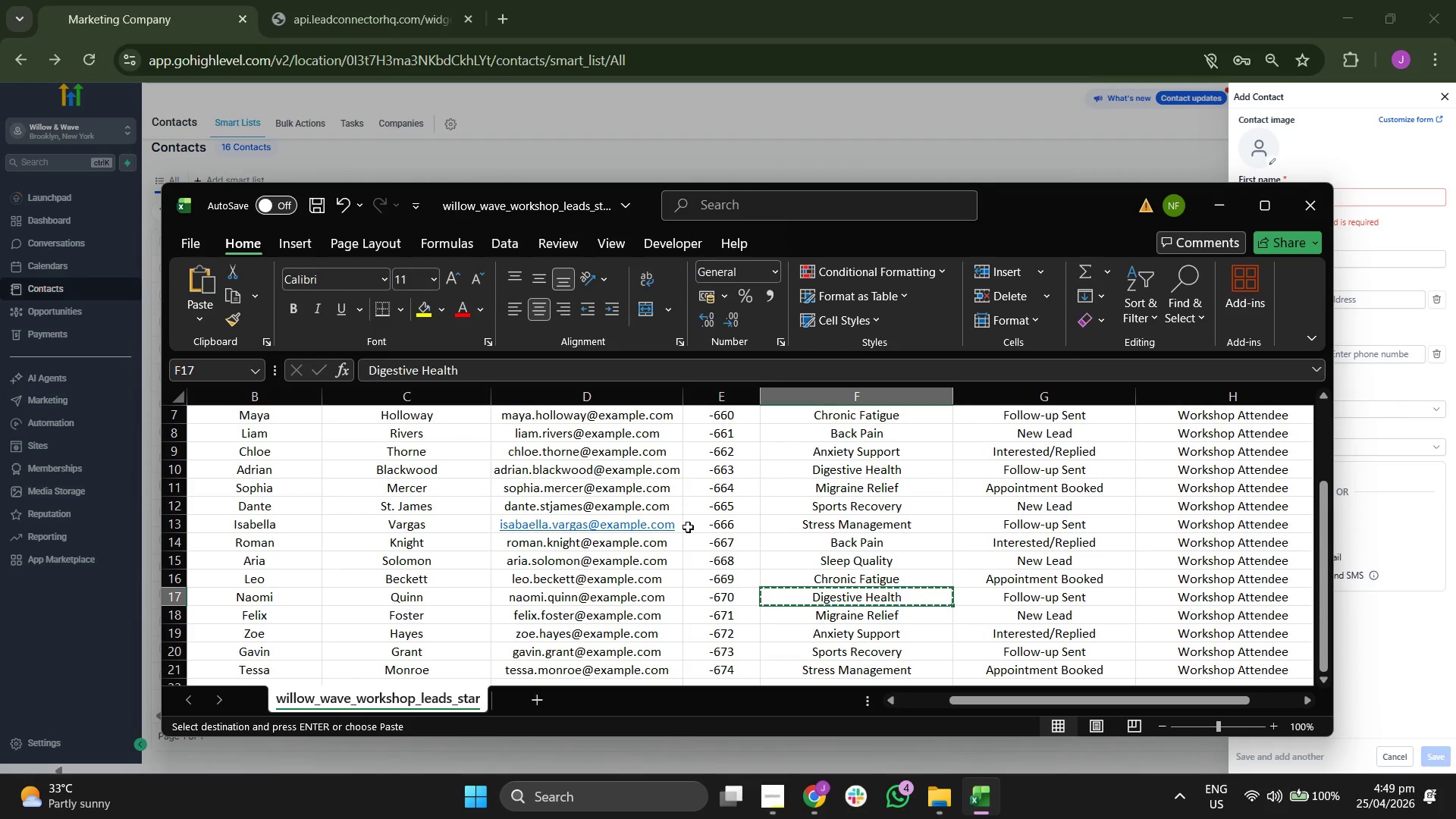 
scroll: coordinate [688, 527], scroll_direction: down, amount: 1.0
 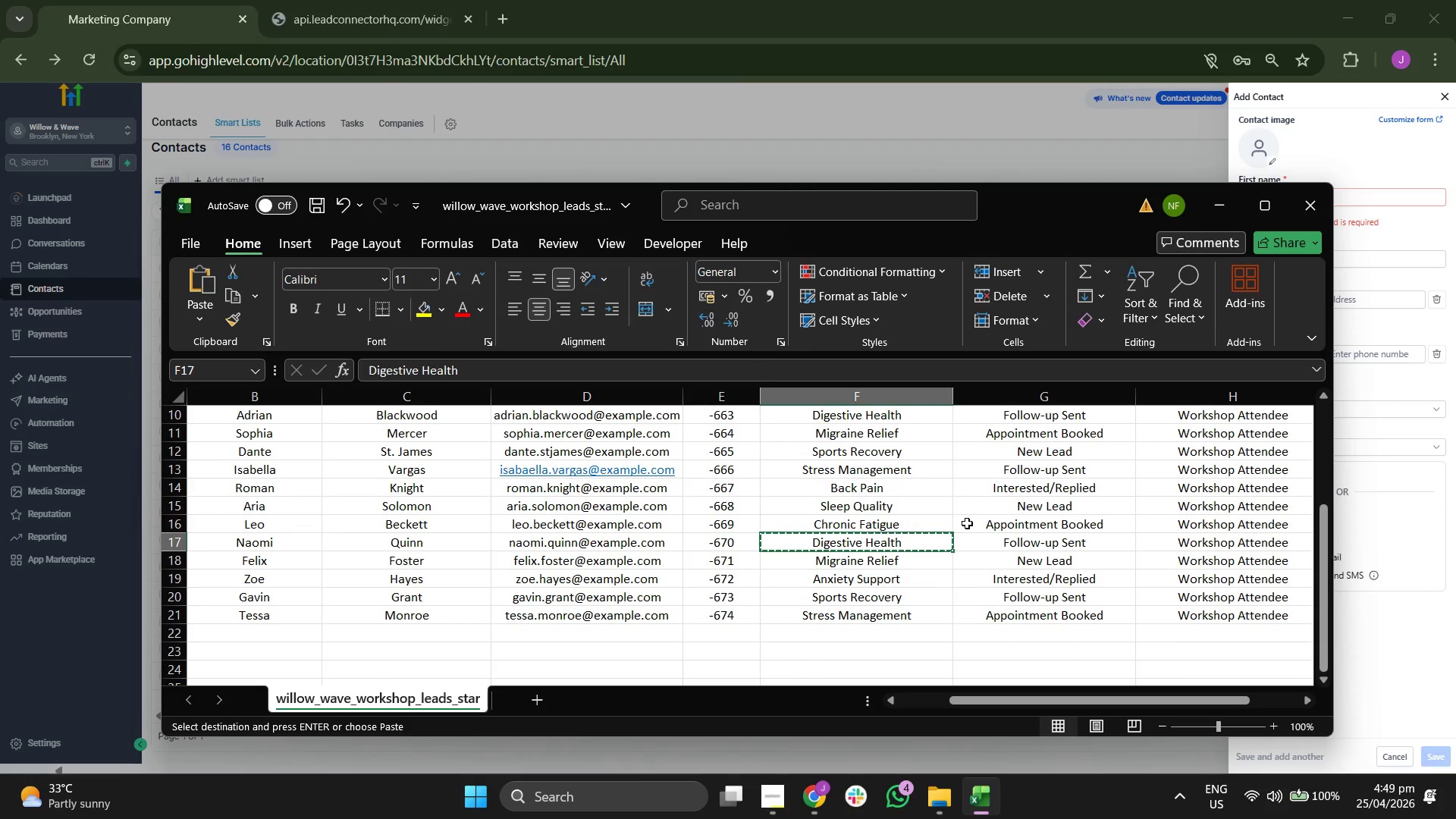 
key(ArrowDown)
 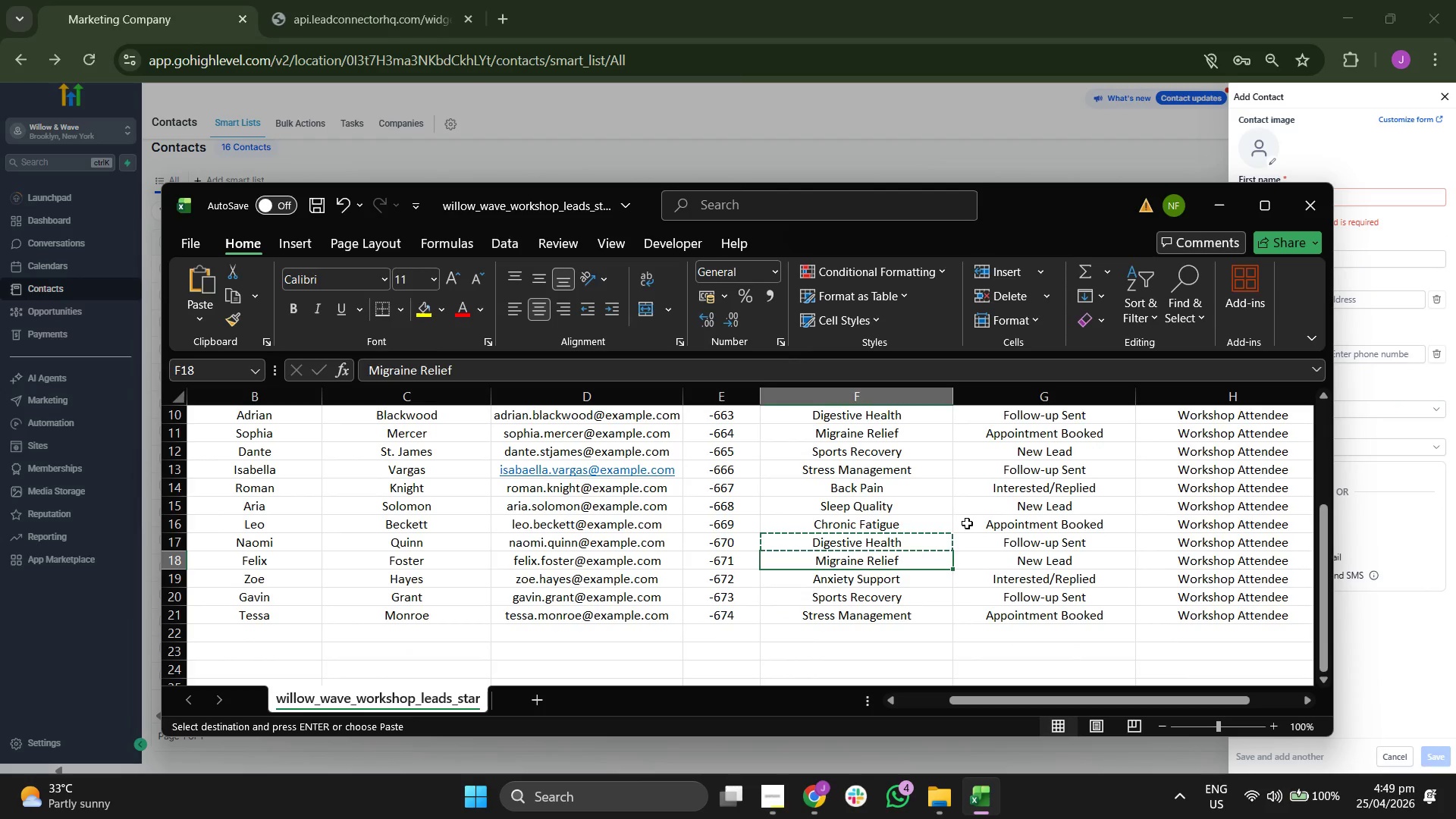 
key(ArrowLeft)
 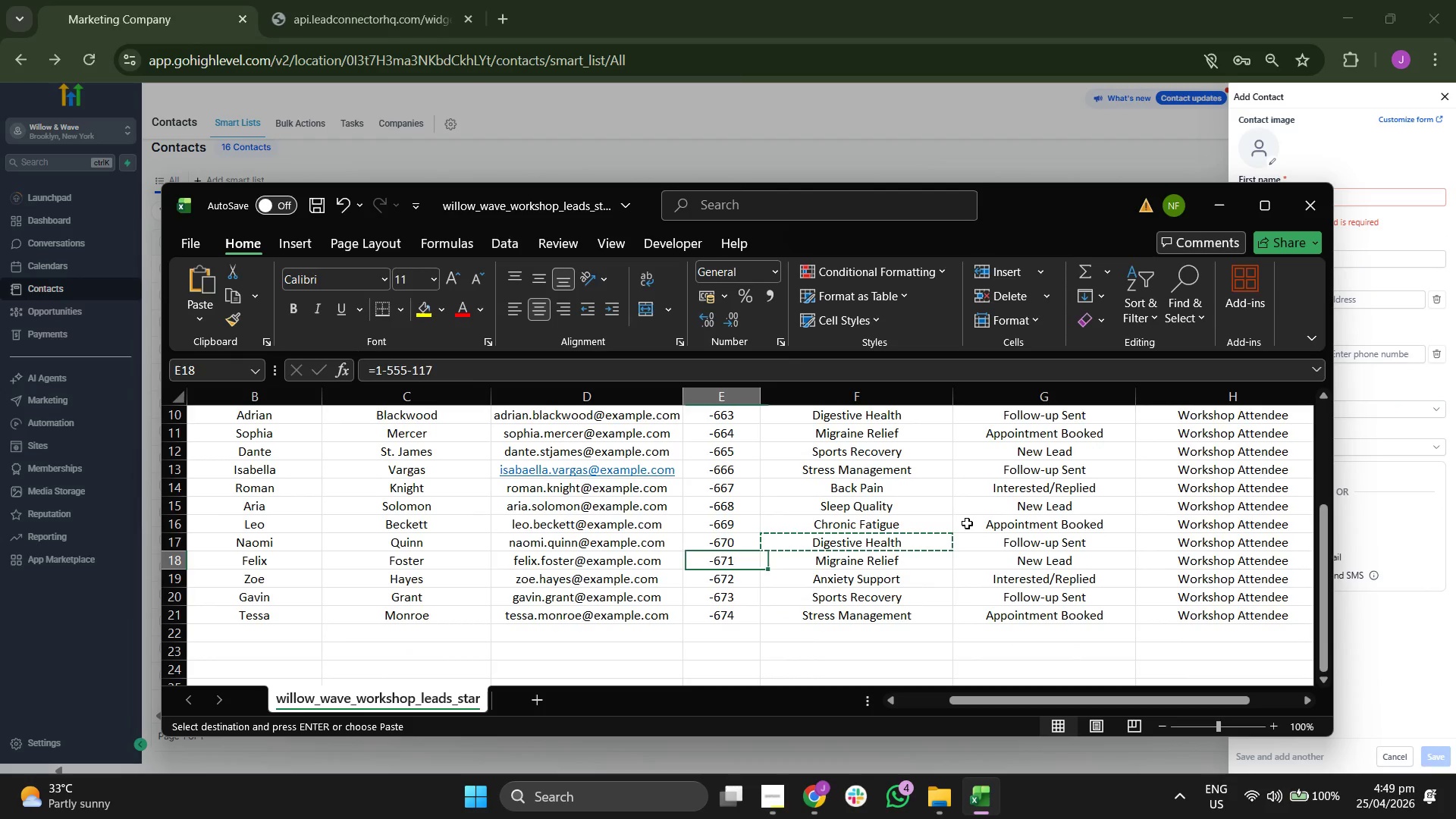 
key(ArrowLeft)
 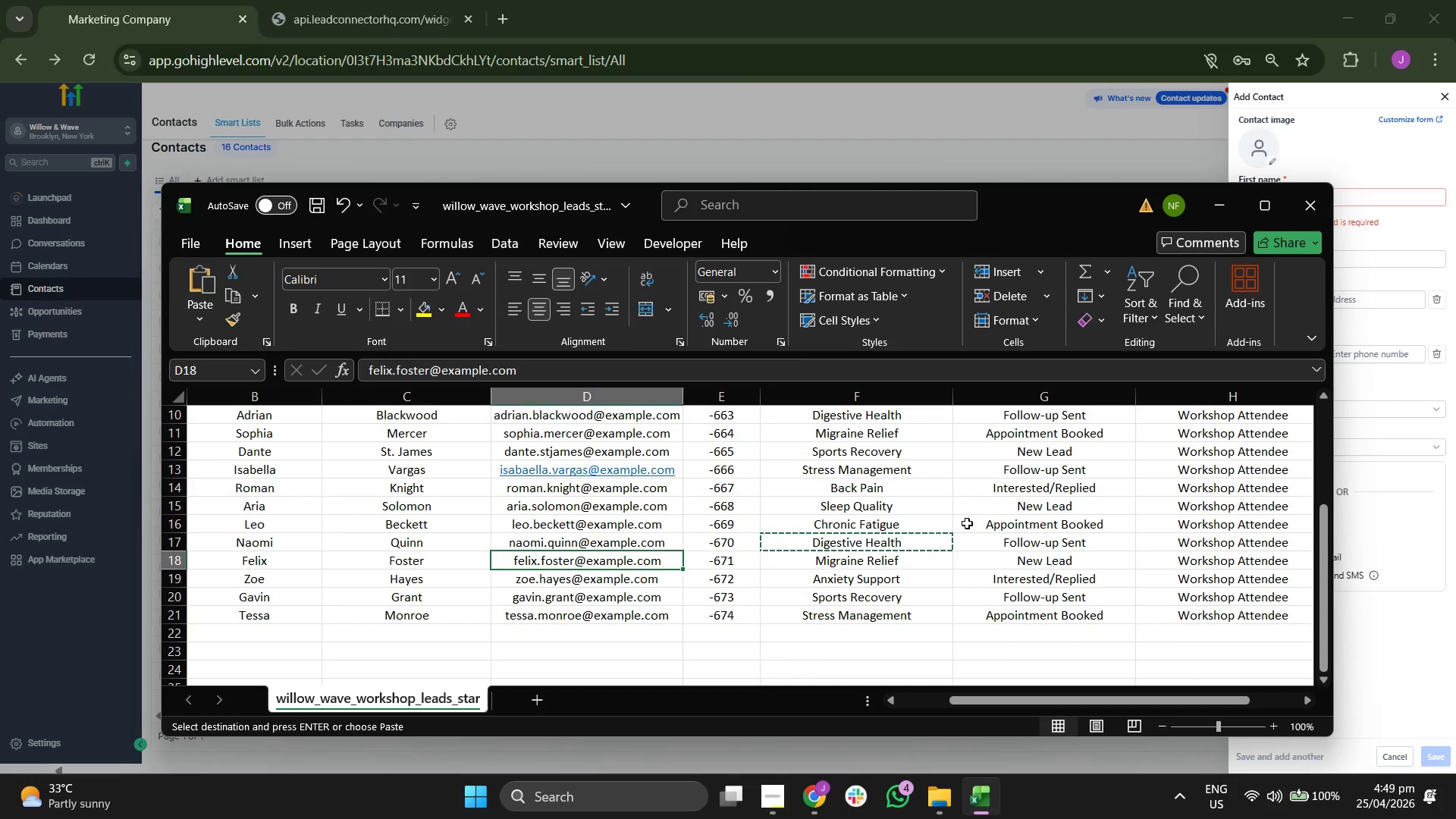 
key(Control+C)
 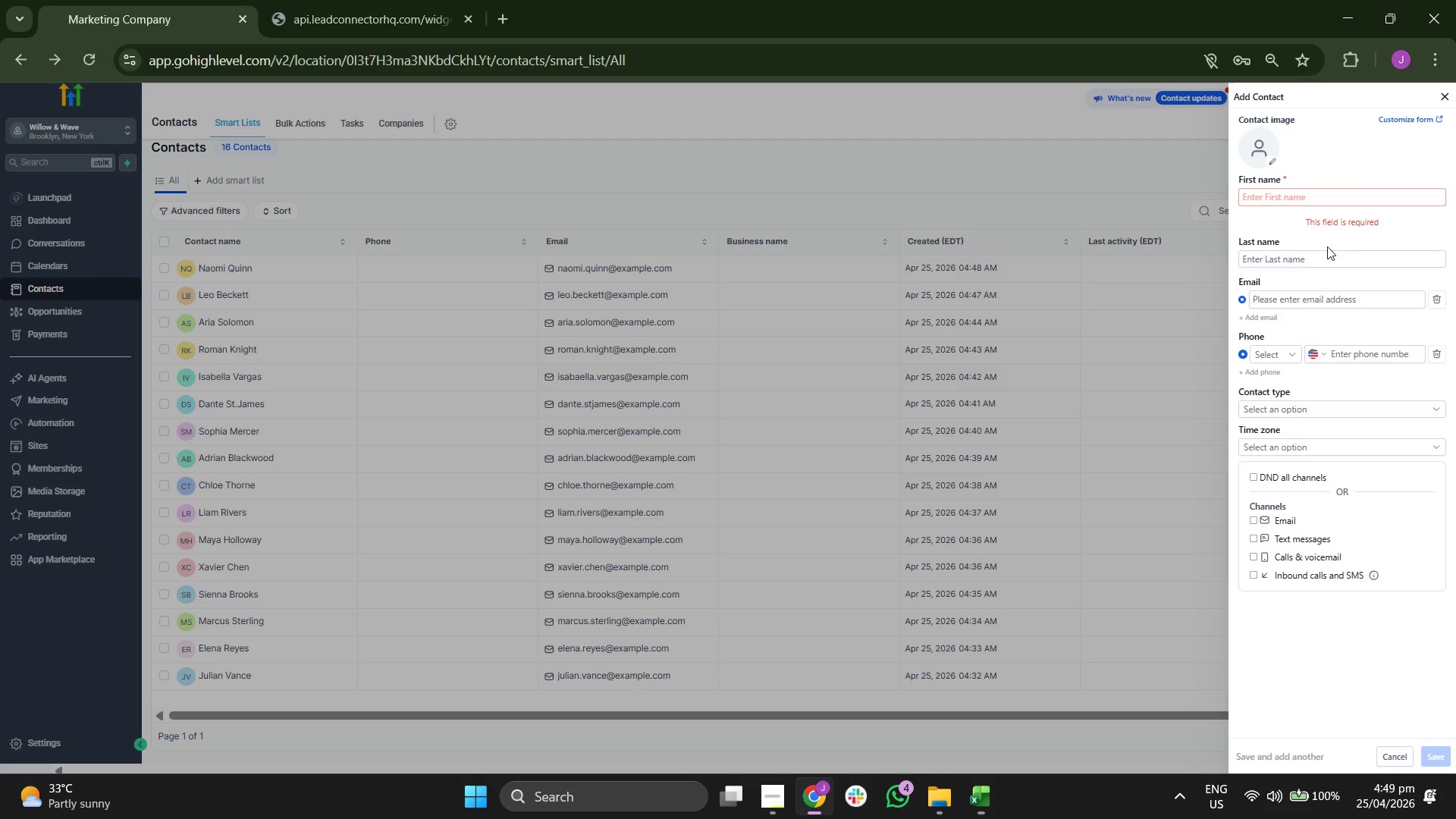 
left_click([1306, 292])
 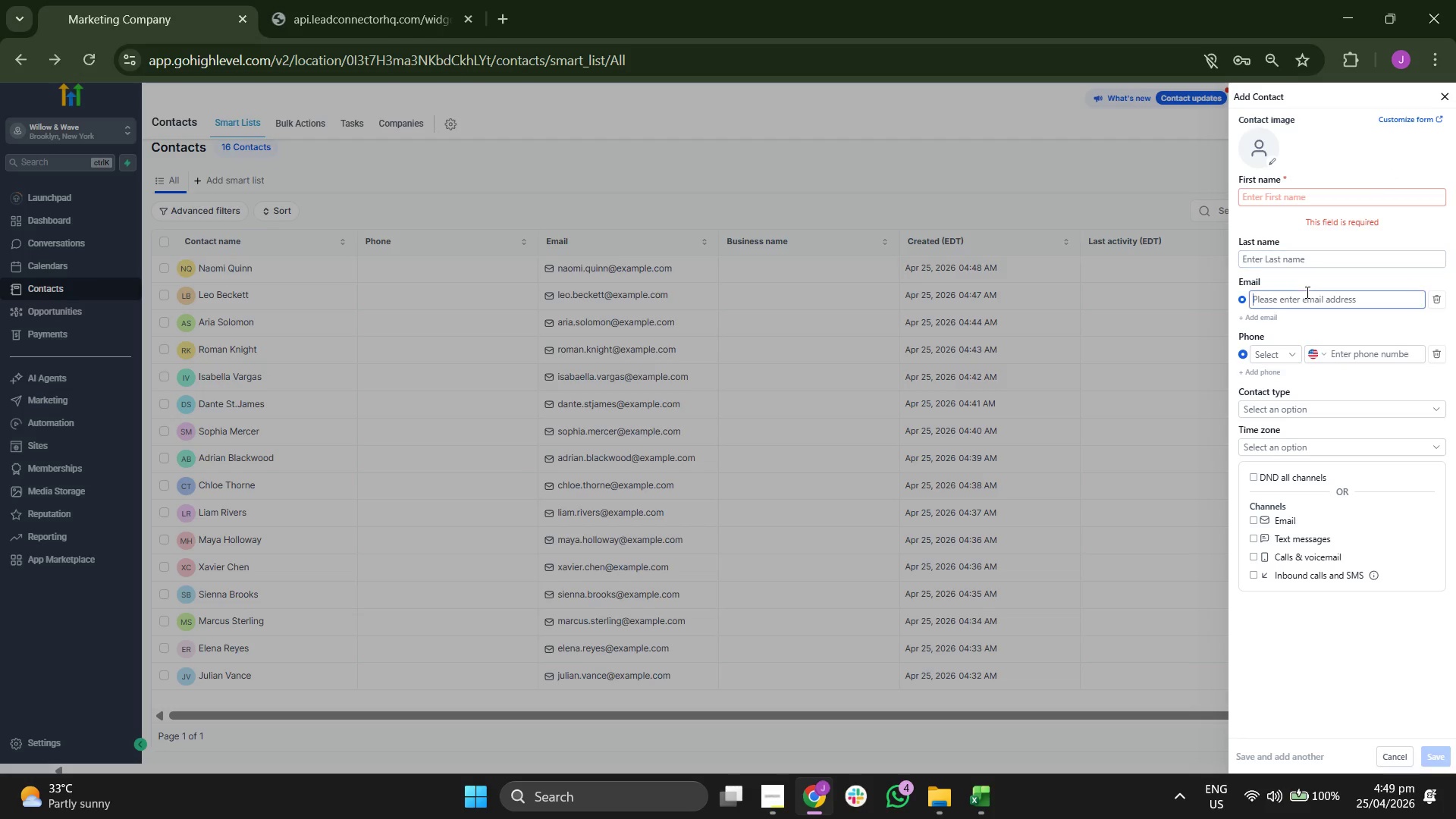 
key(Control+V)
 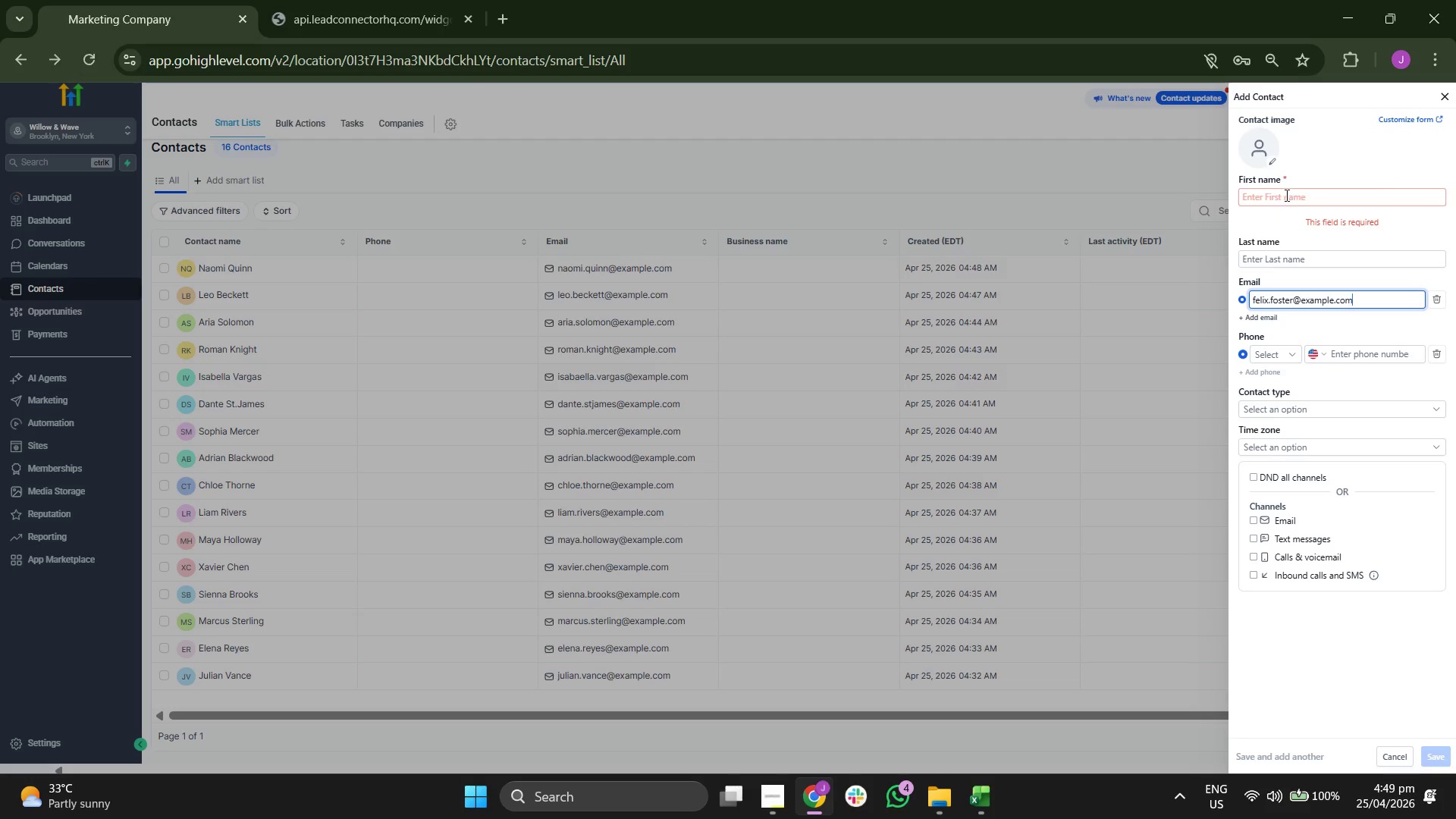 
left_click([1285, 193])
 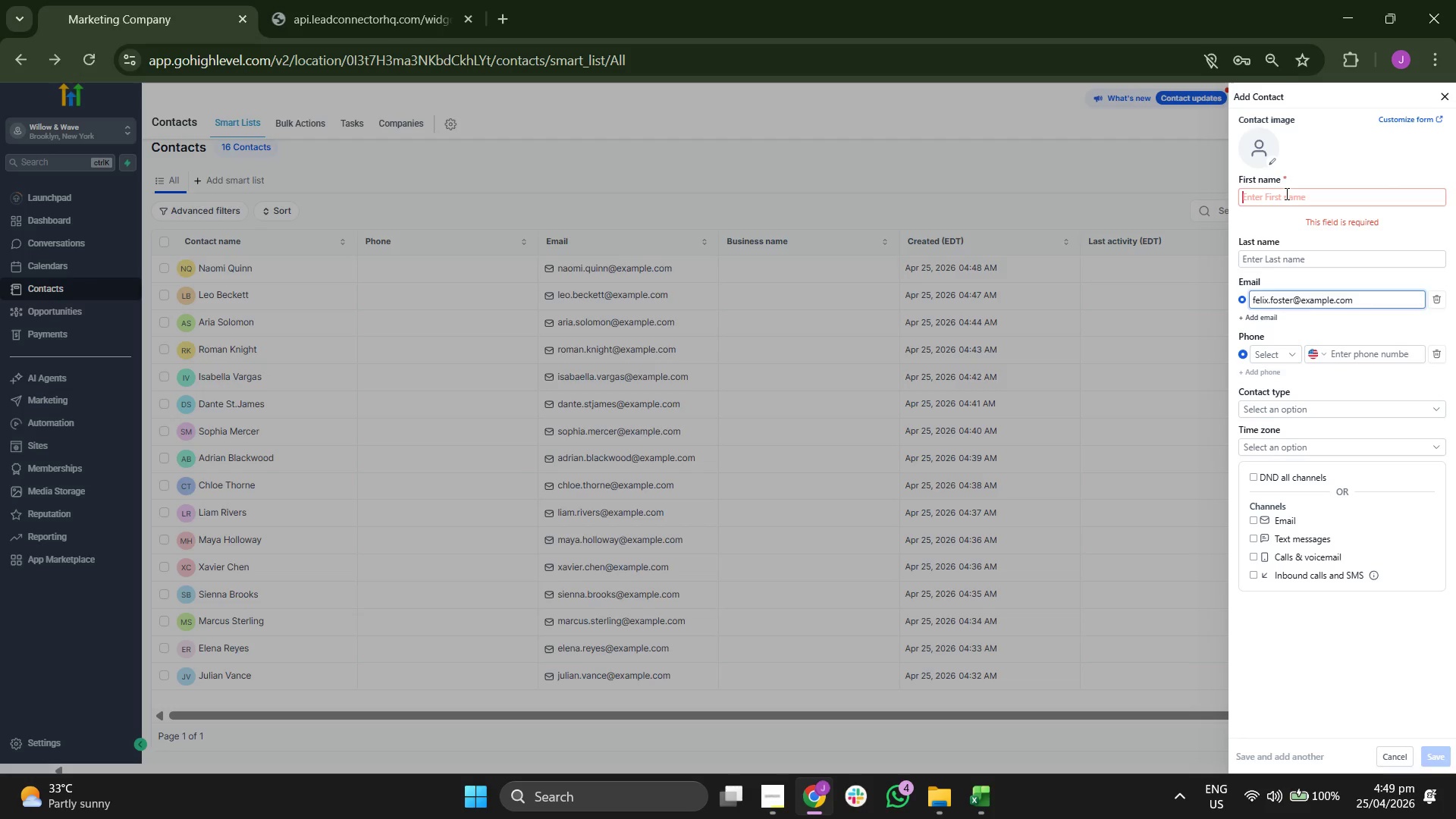 
type(Fe;ix)
key(Backspace)
key(Backspace)
type(lix )
key(Backspace)
key(Tab)
type(Foxs)
key(Backspace)
type(ter)
key(Backspace)
key(Backspace)
key(Backspace)
key(Backspace)
type(ster)
 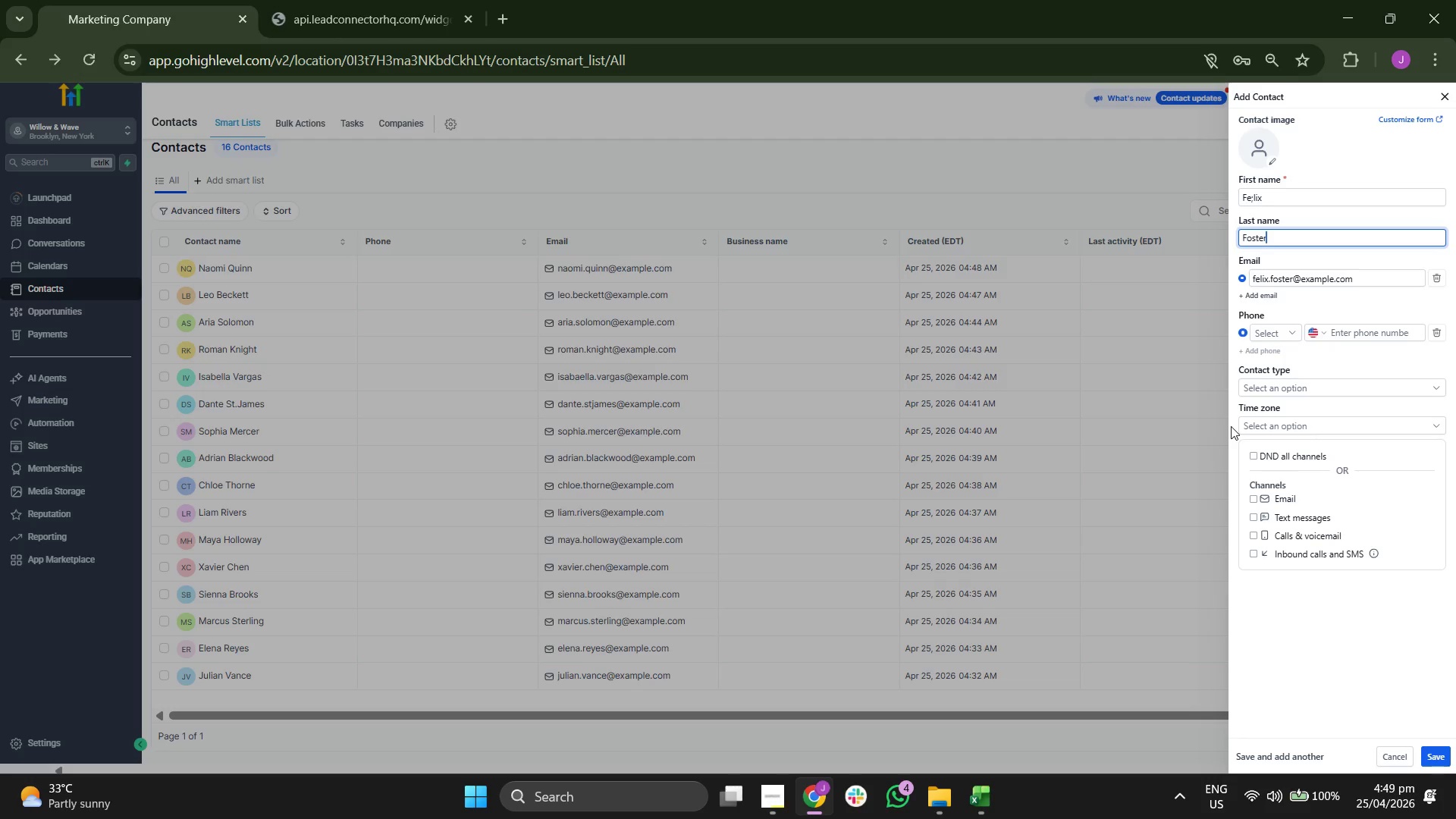 
left_click([1345, 653])
 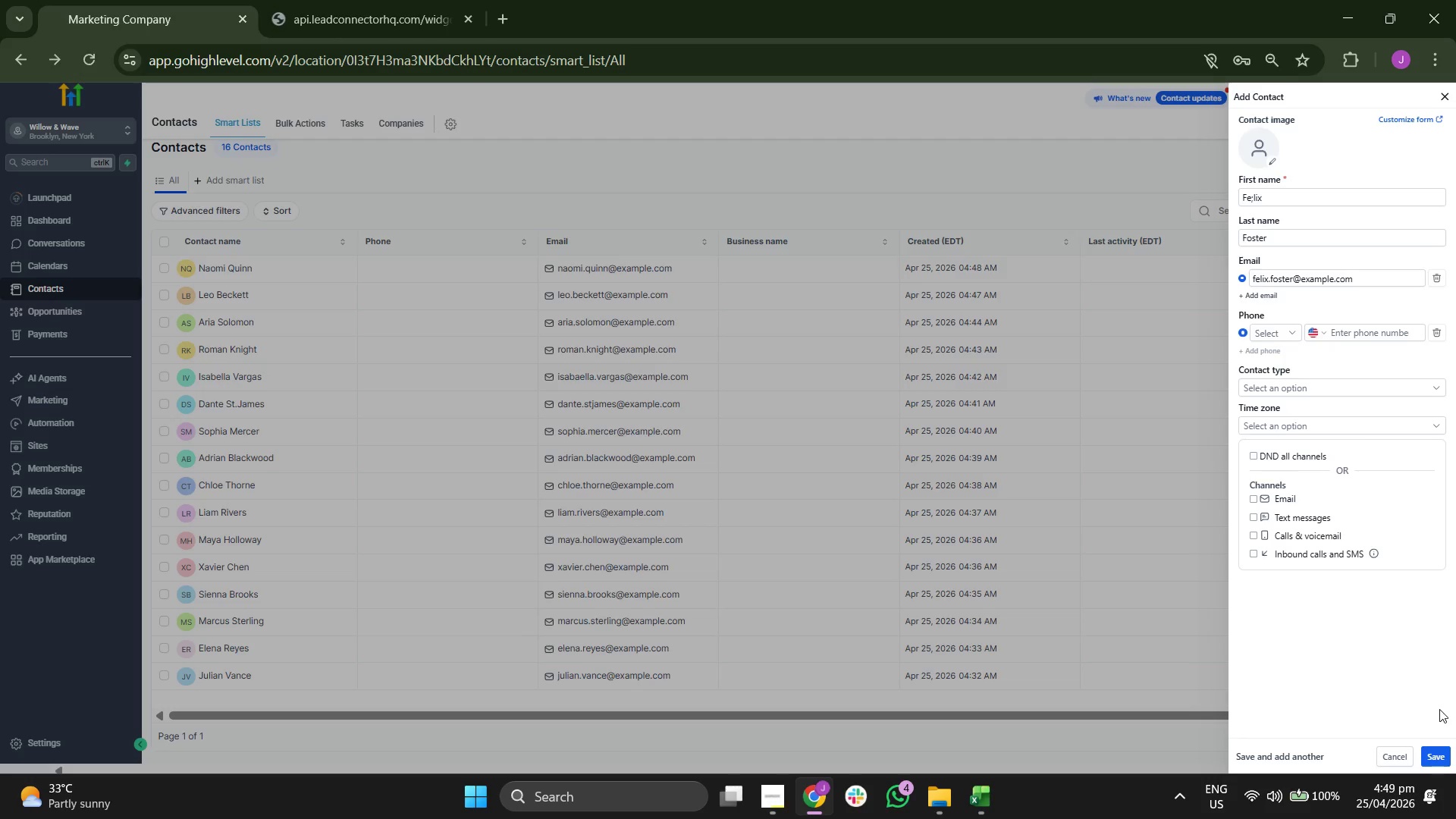 
left_click([1441, 760])
 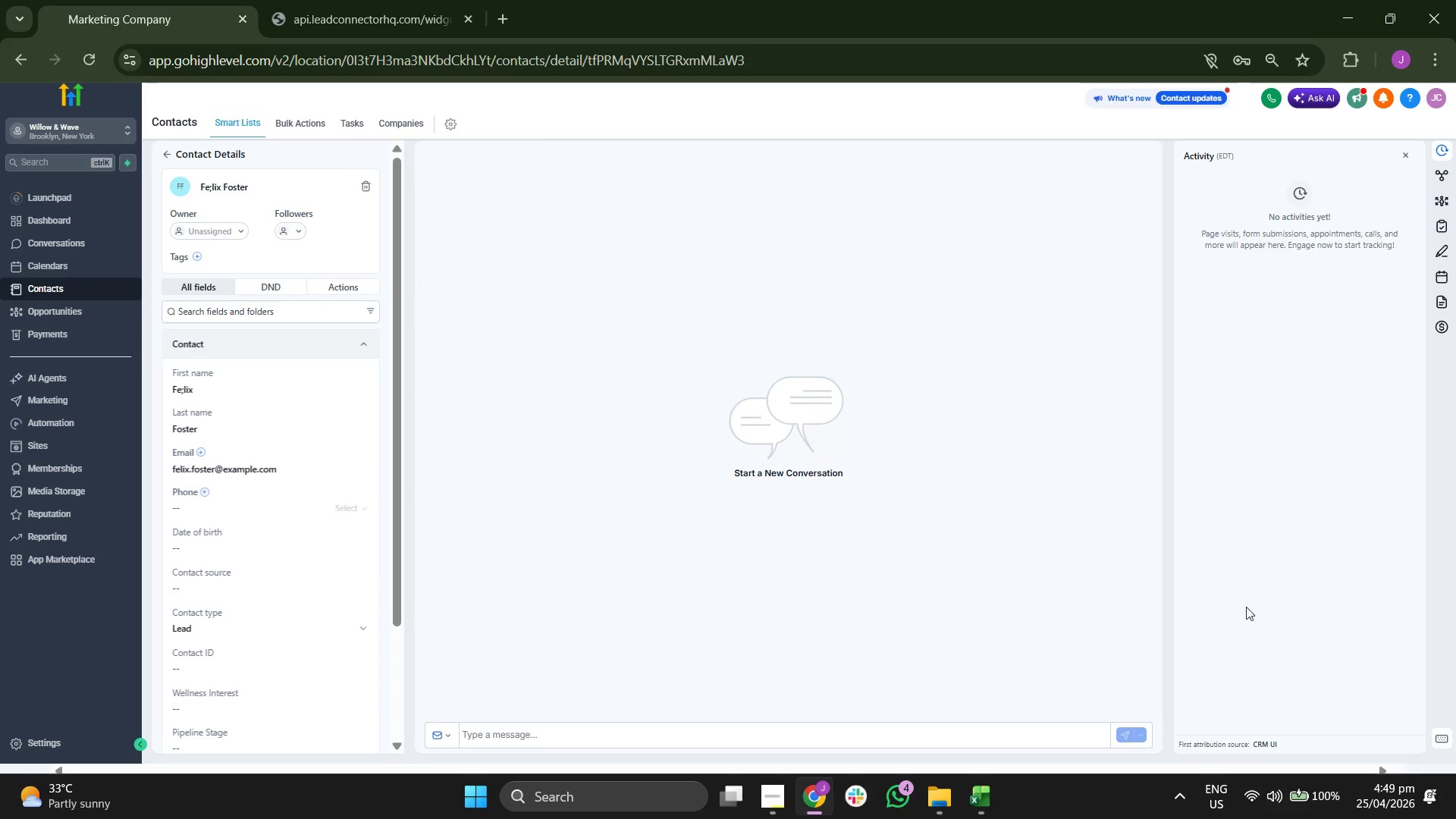 
scroll: coordinate [341, 438], scroll_direction: down, amount: 1.0
 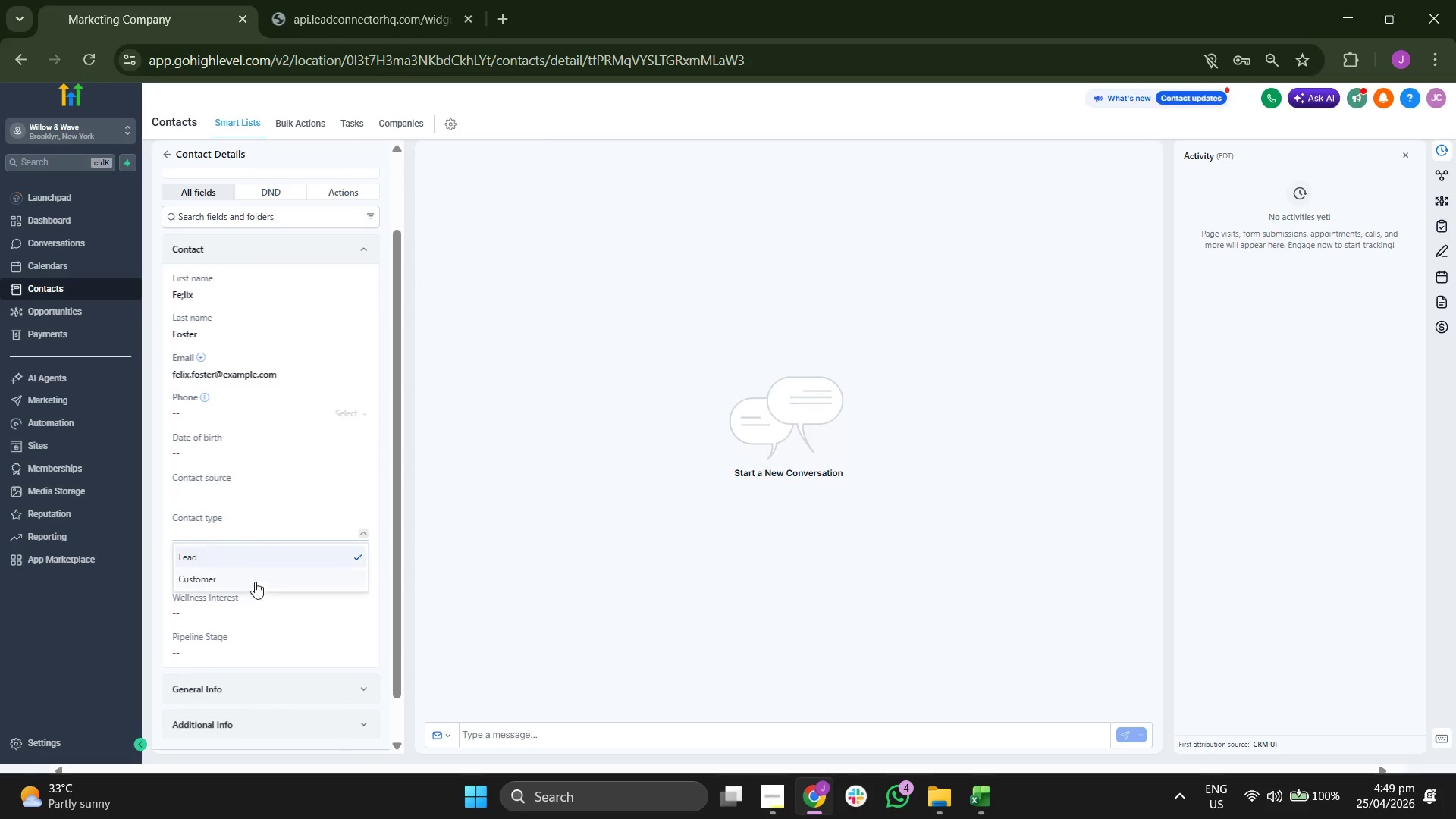 
left_click([271, 572])
 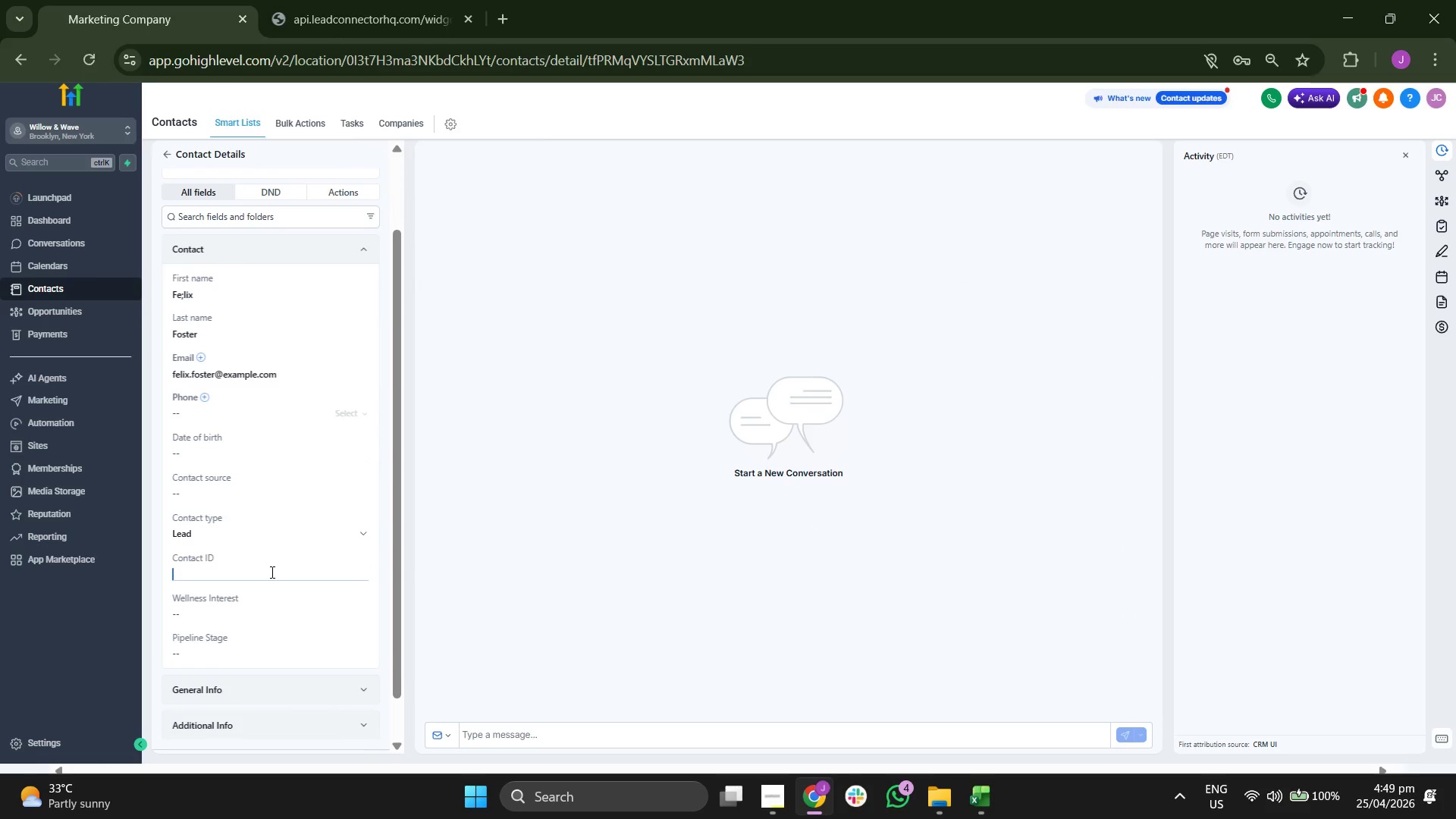 
type(WW-0017)
 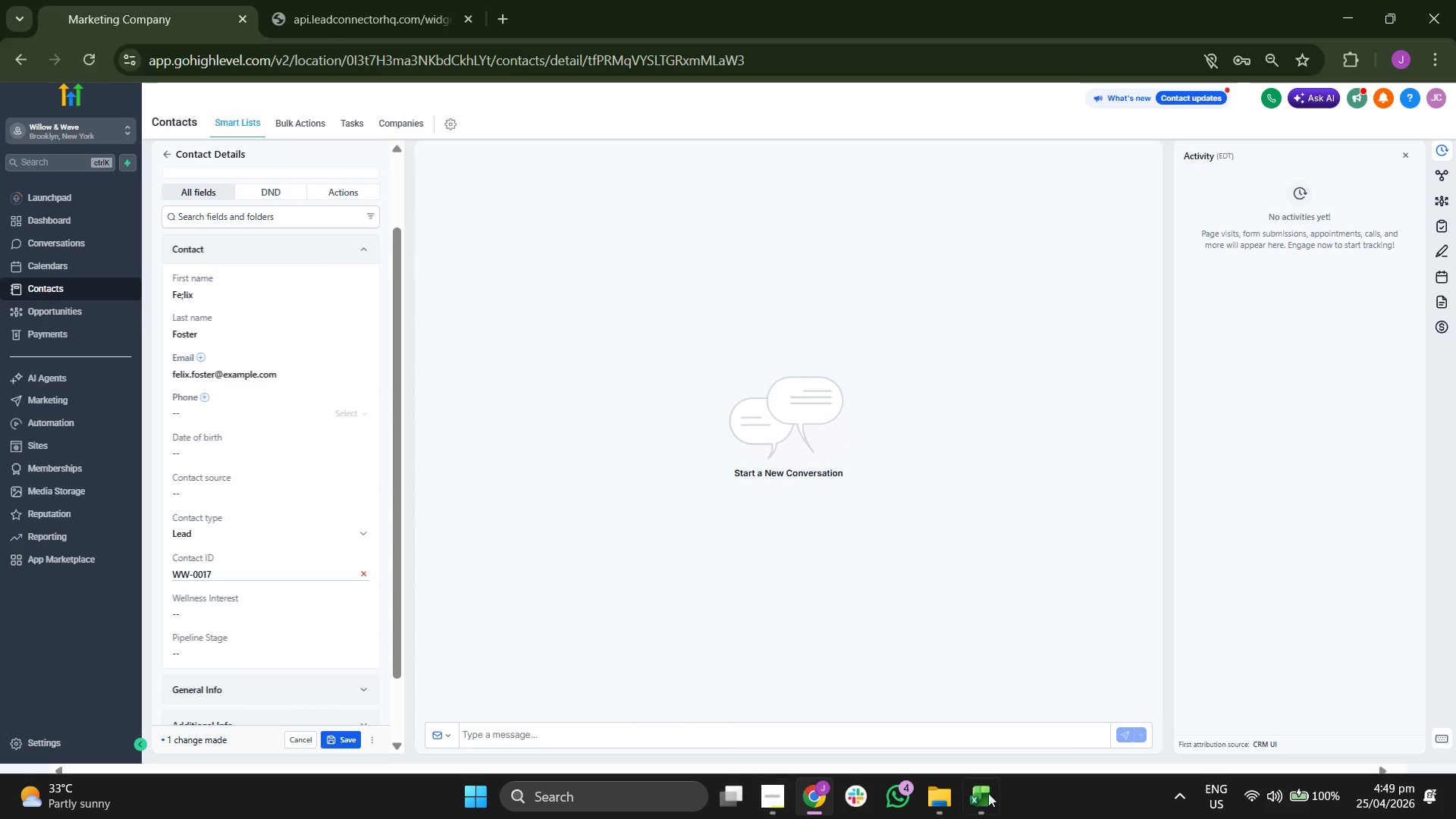 
left_click([996, 794])
 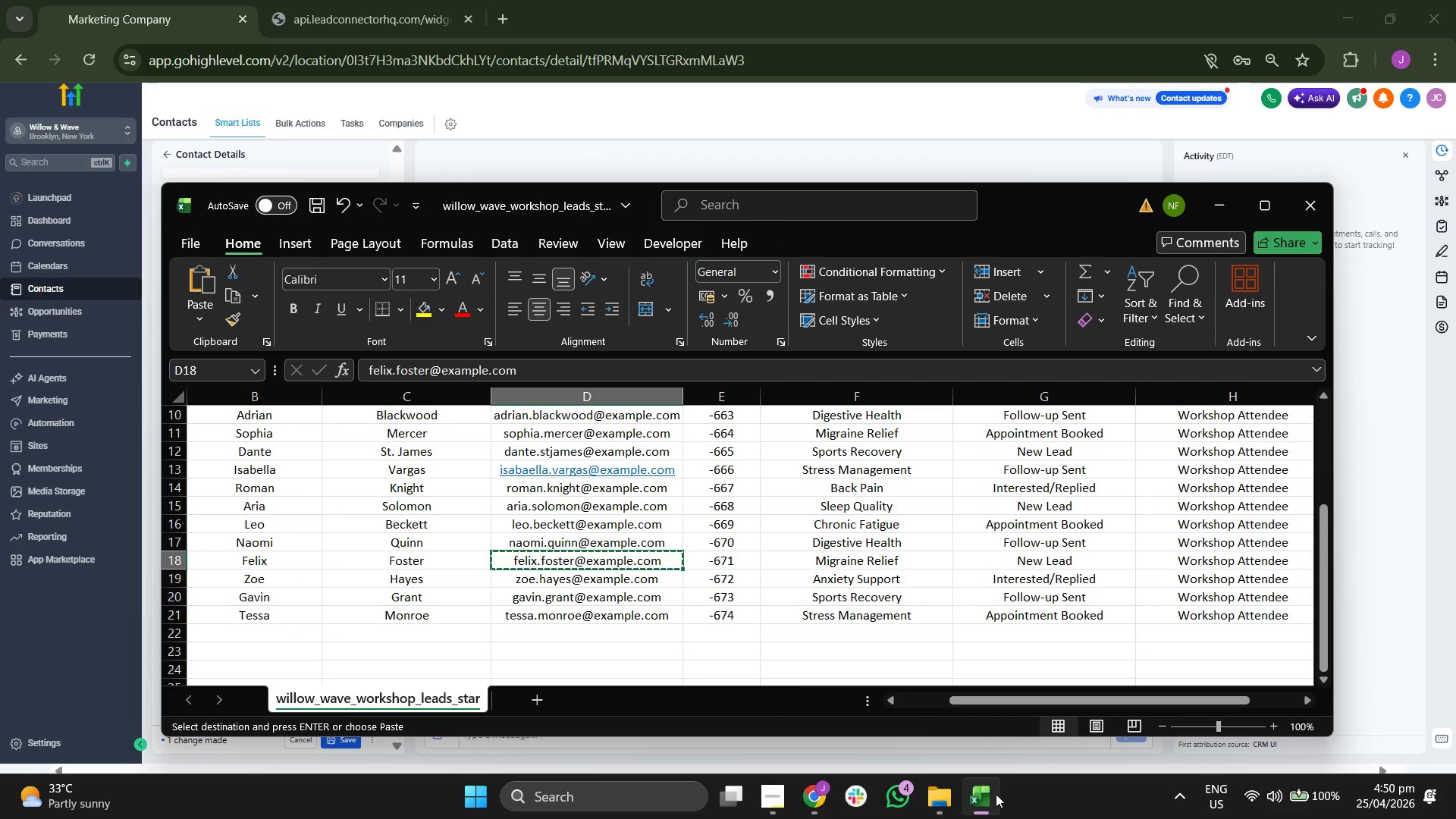 
key(ArrowRight)
 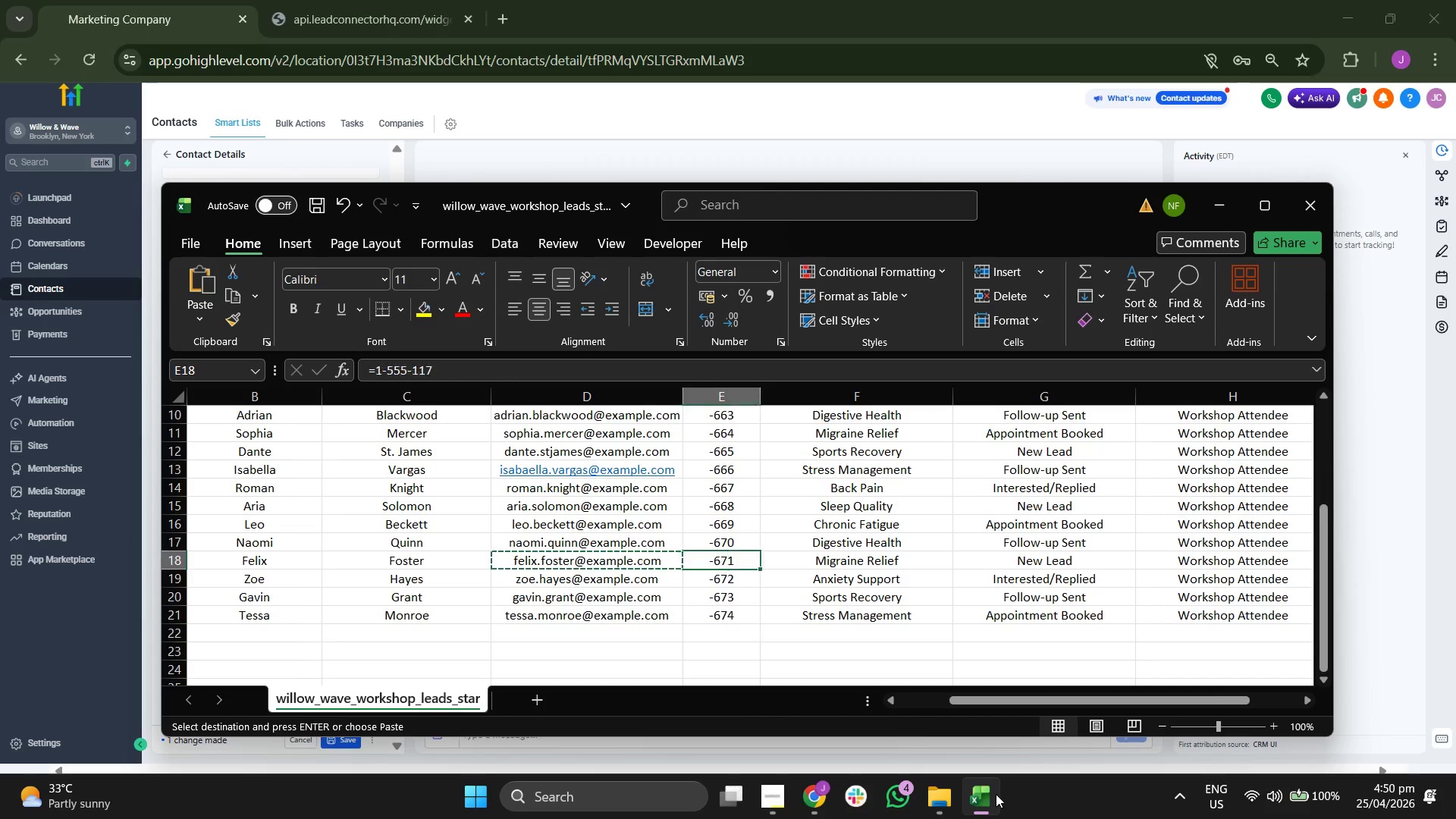 
key(ArrowRight)
 